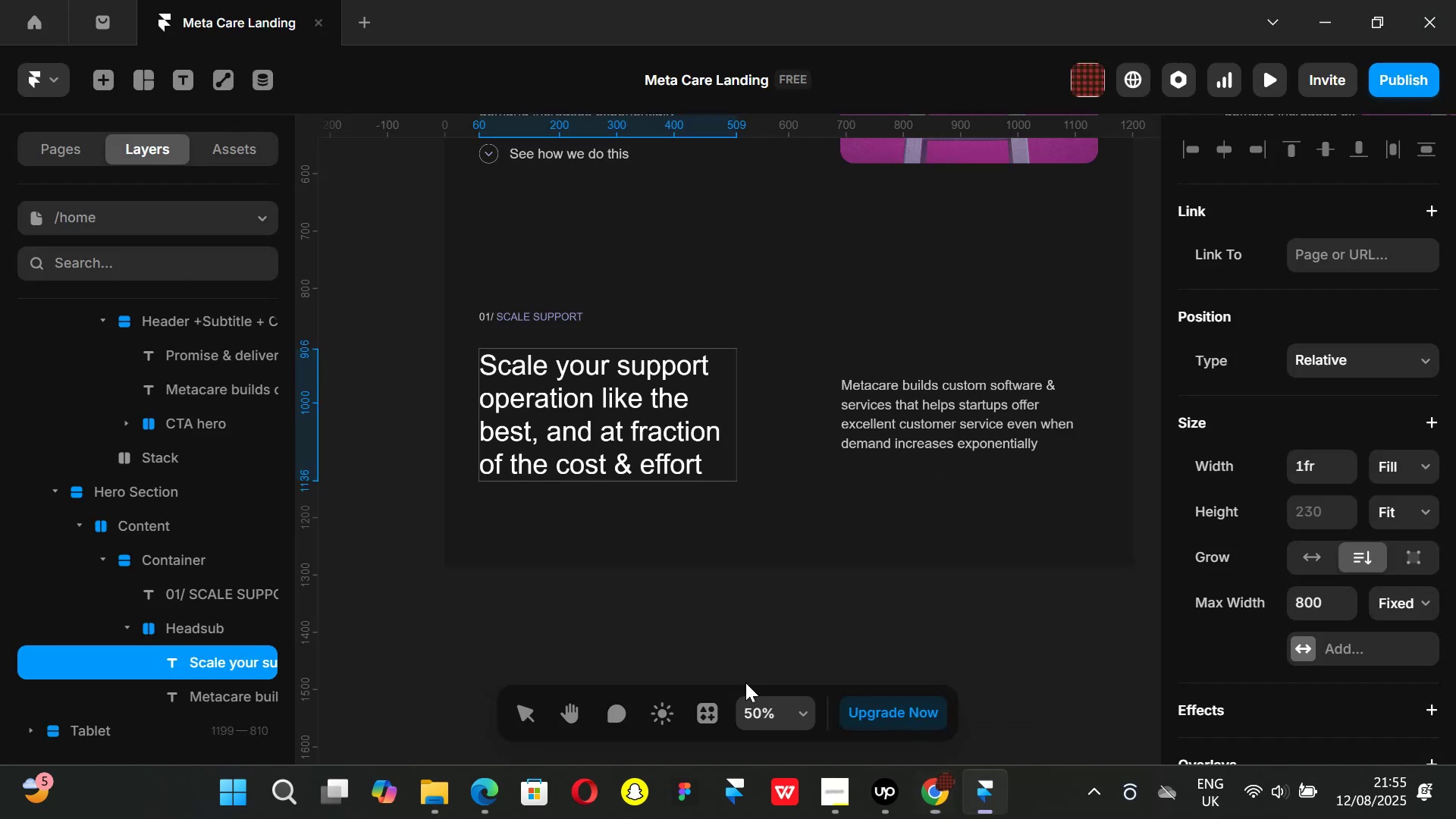 
left_click([585, 631])
 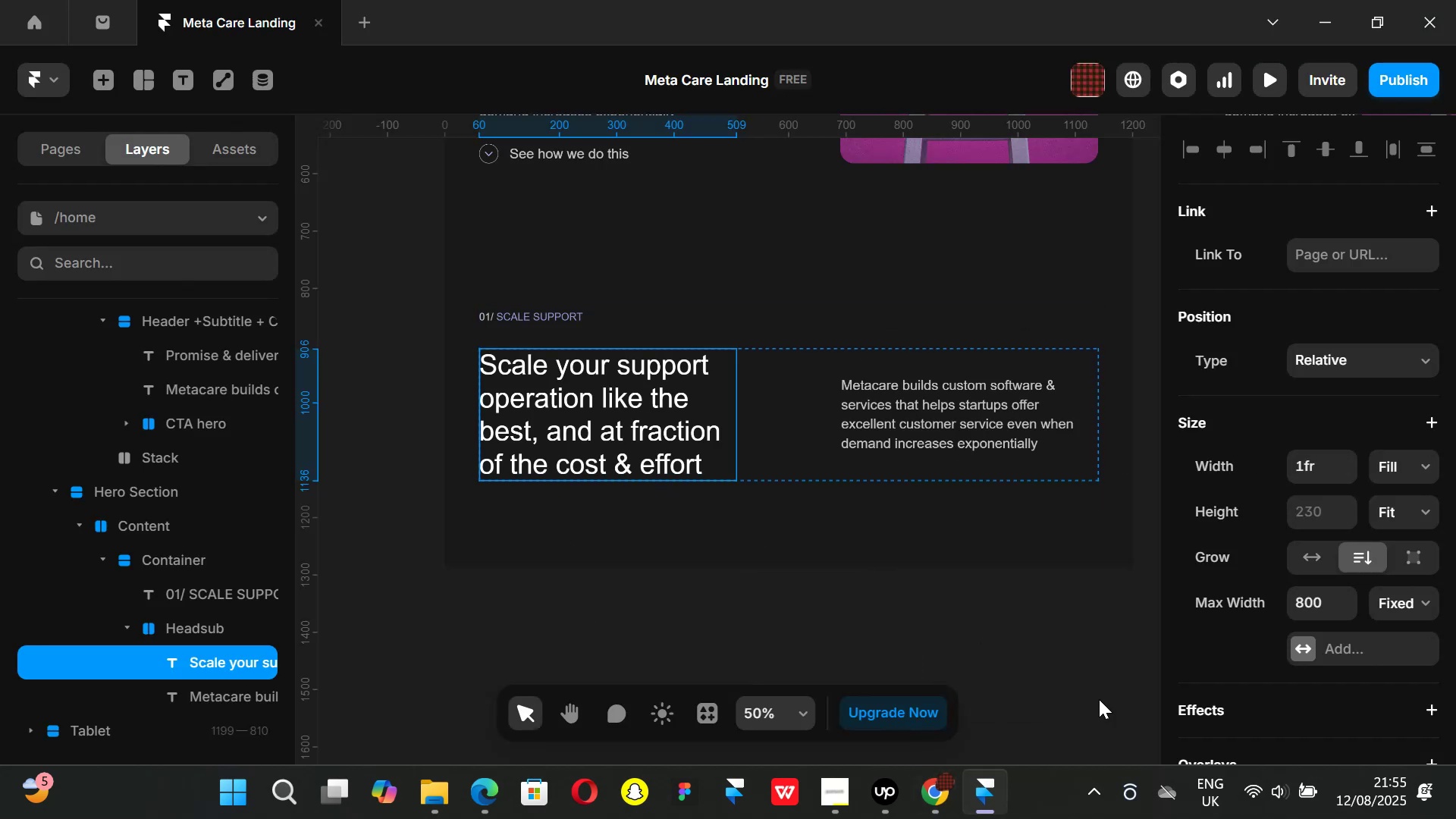 
left_click([921, 808])
 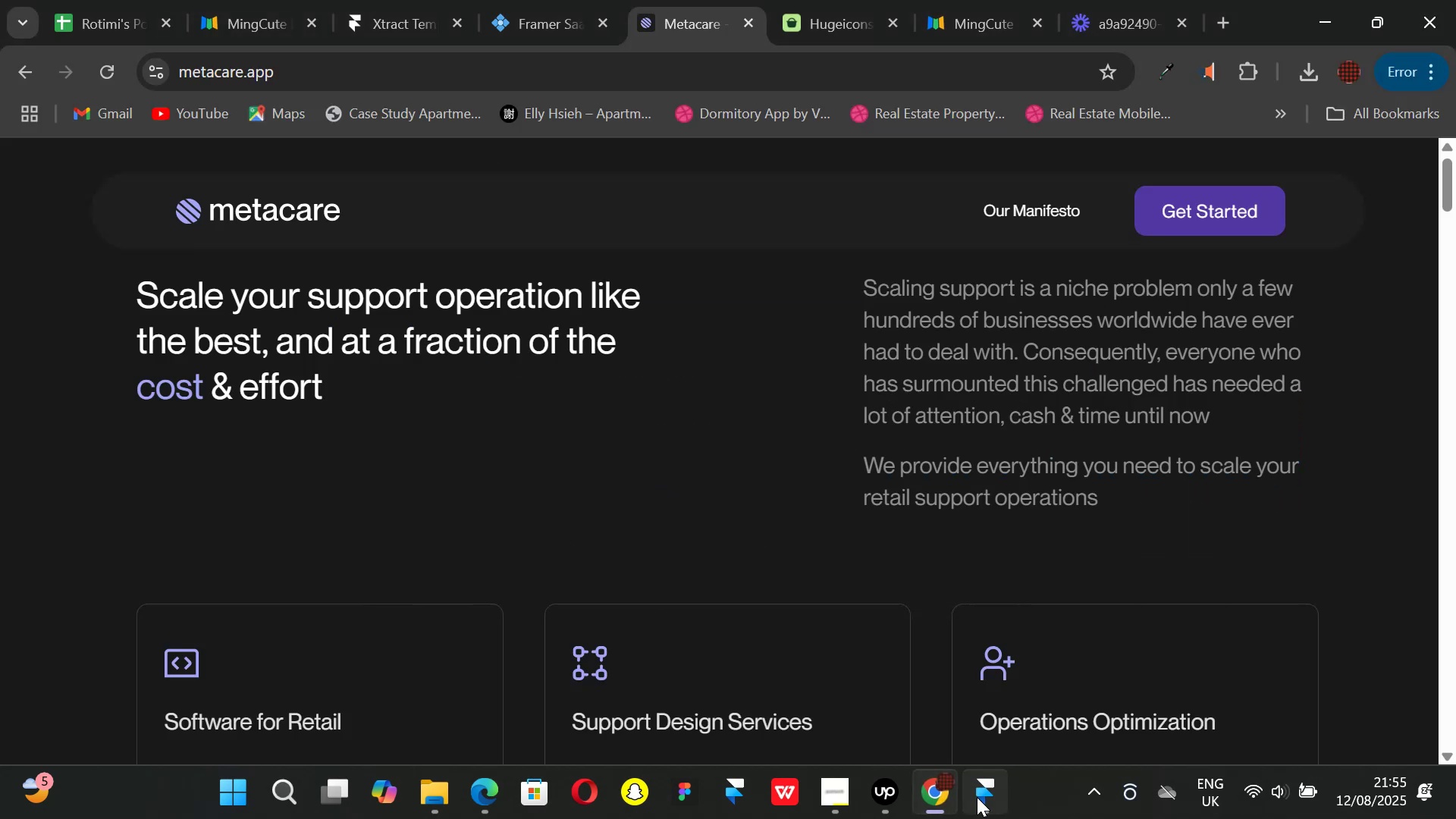 
left_click([977, 797])
 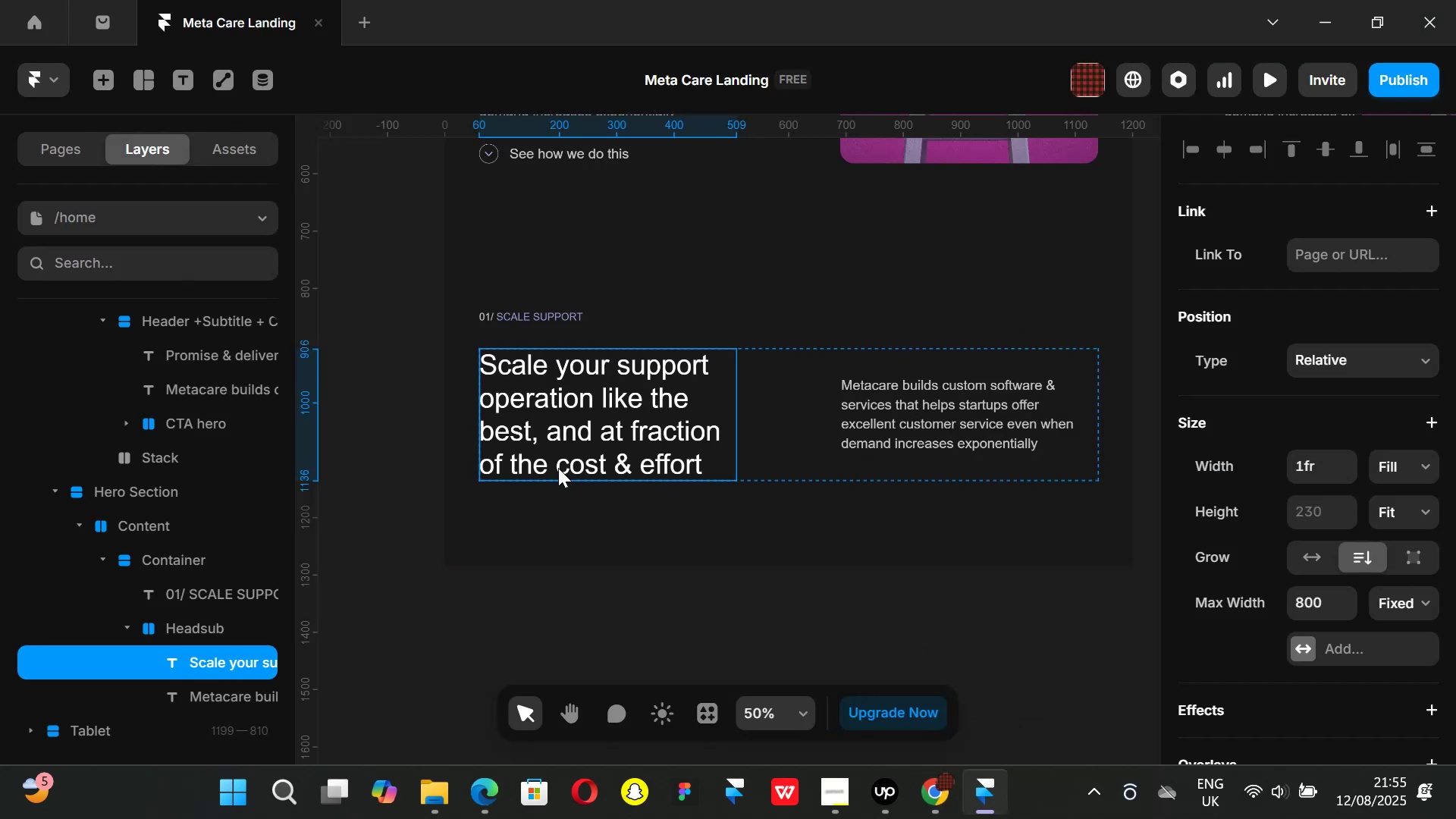 
double_click([558, 468])
 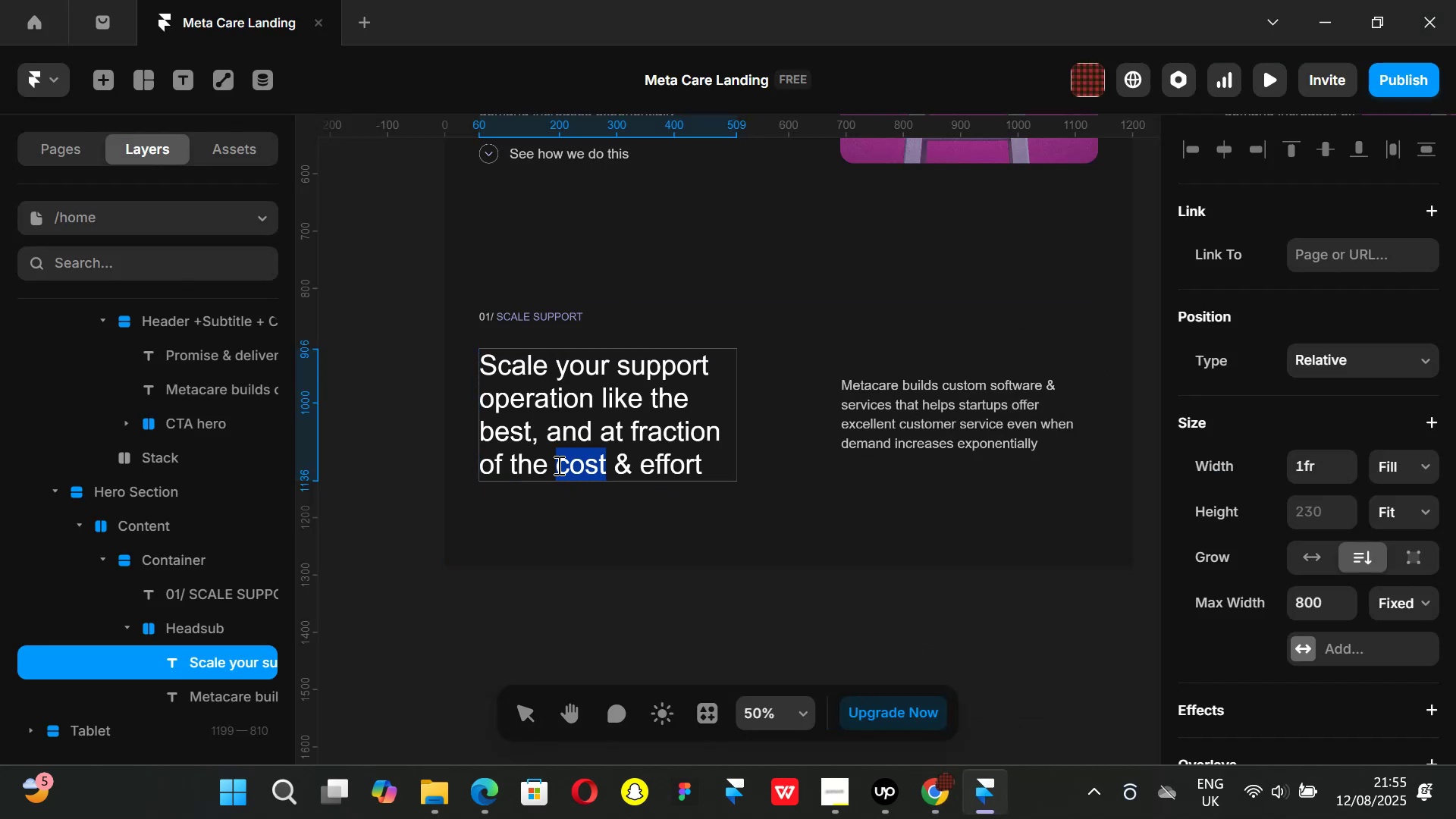 
left_click([557, 465])
 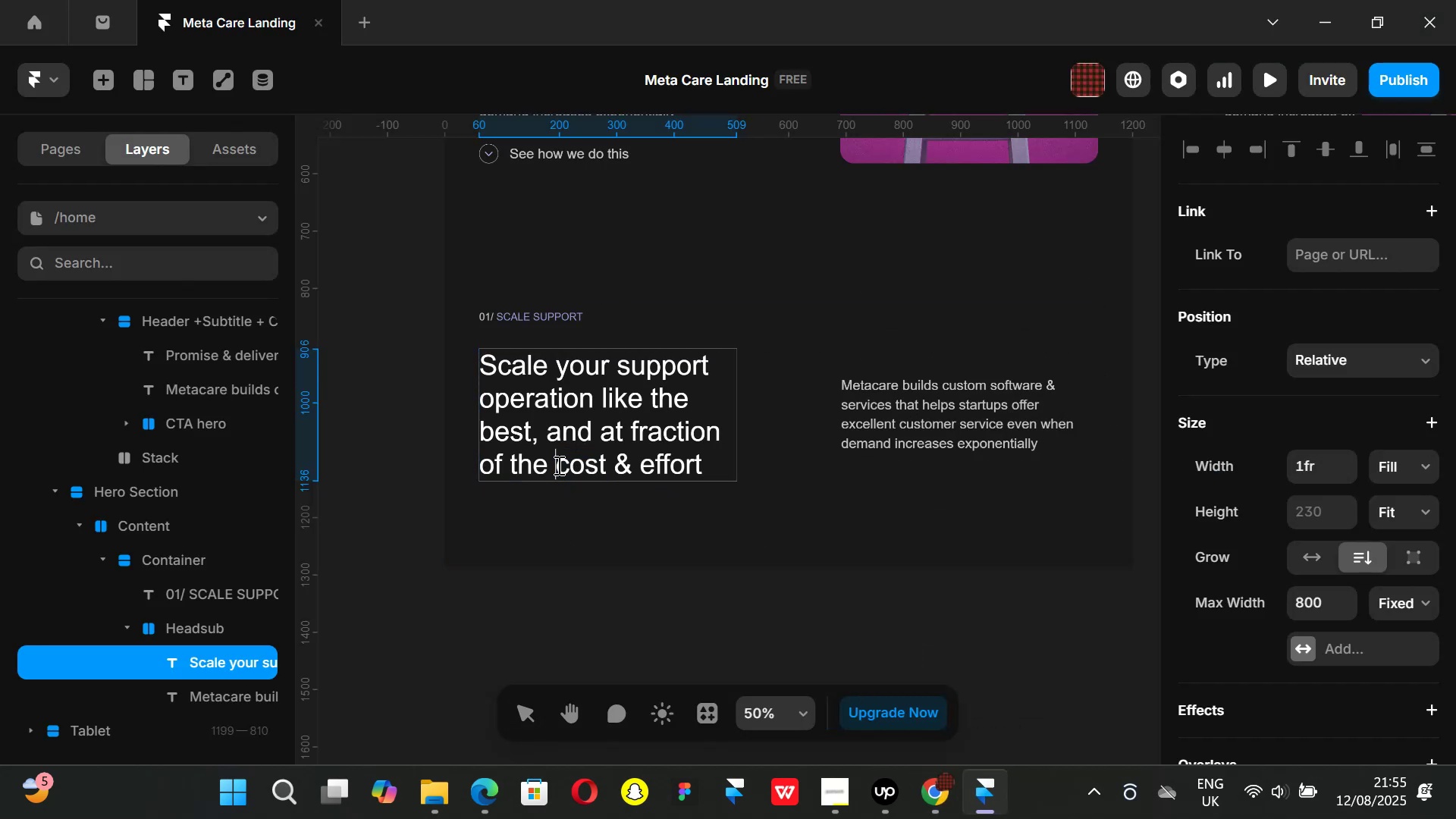 
left_click_drag(start_coordinate=[557, 465], to_coordinate=[599, 464])
 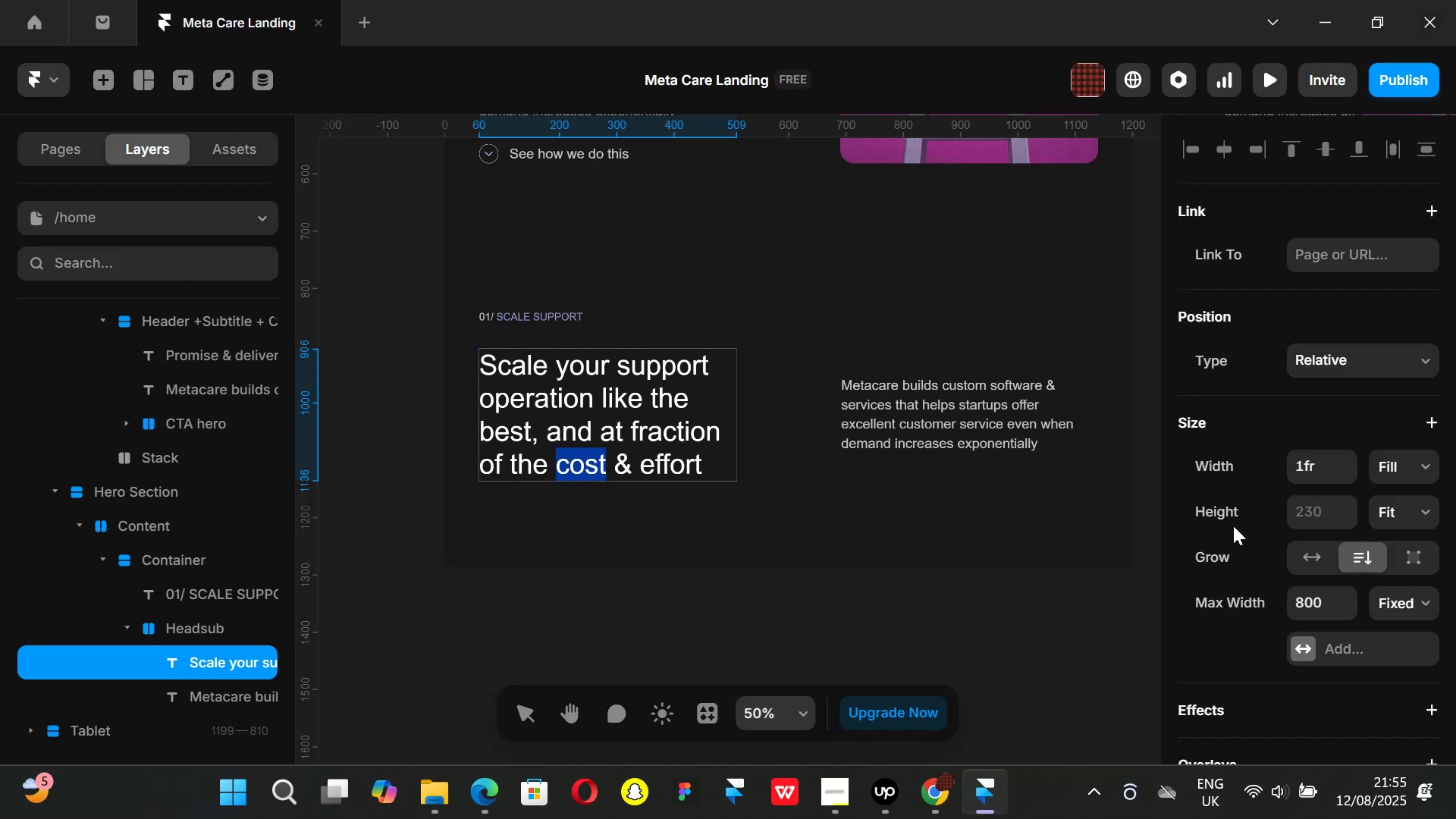 
scroll: coordinate [1347, 551], scroll_direction: down, amount: 4.0
 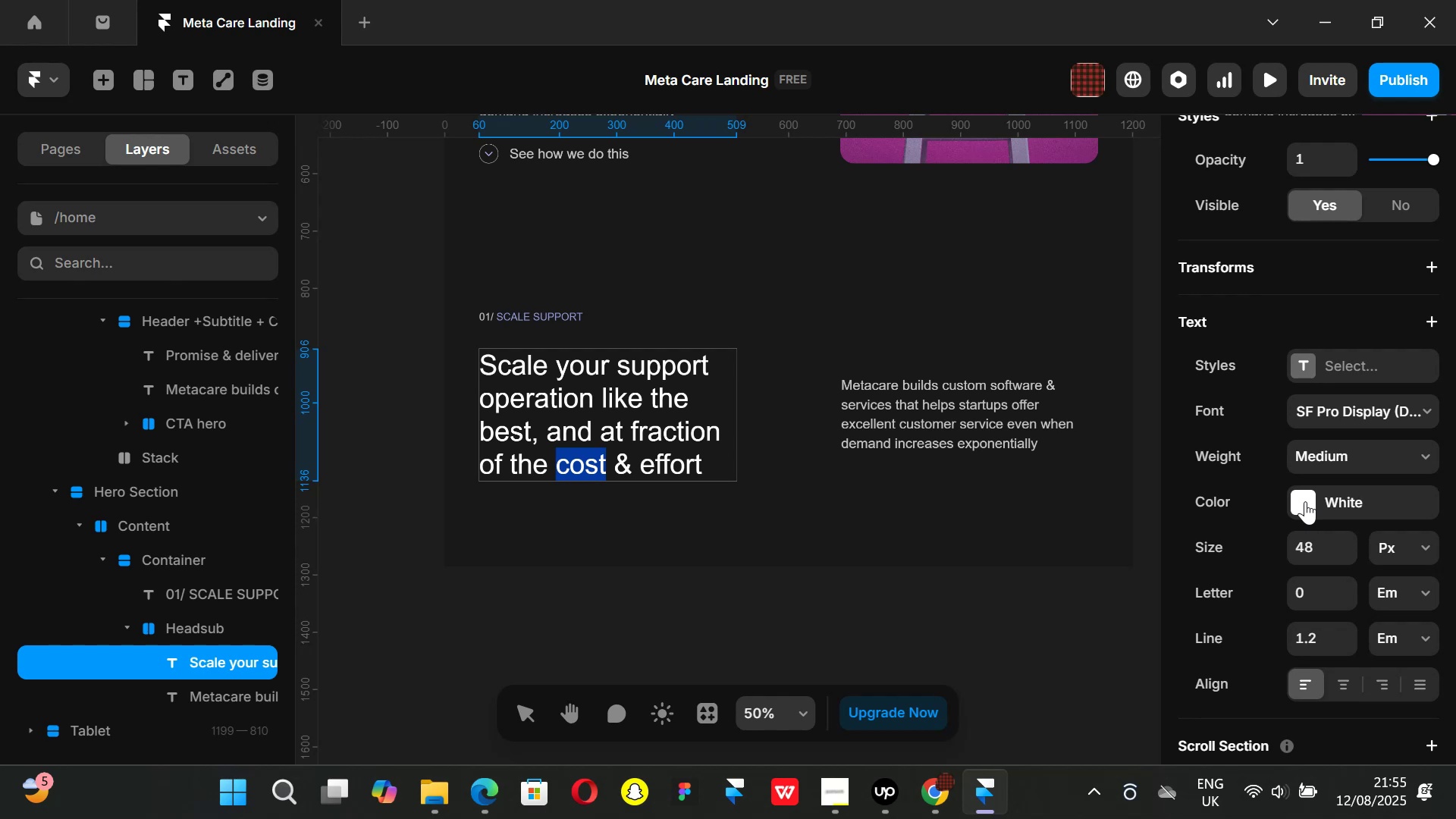 
scroll: coordinate [840, 458], scroll_direction: up, amount: 6.0
 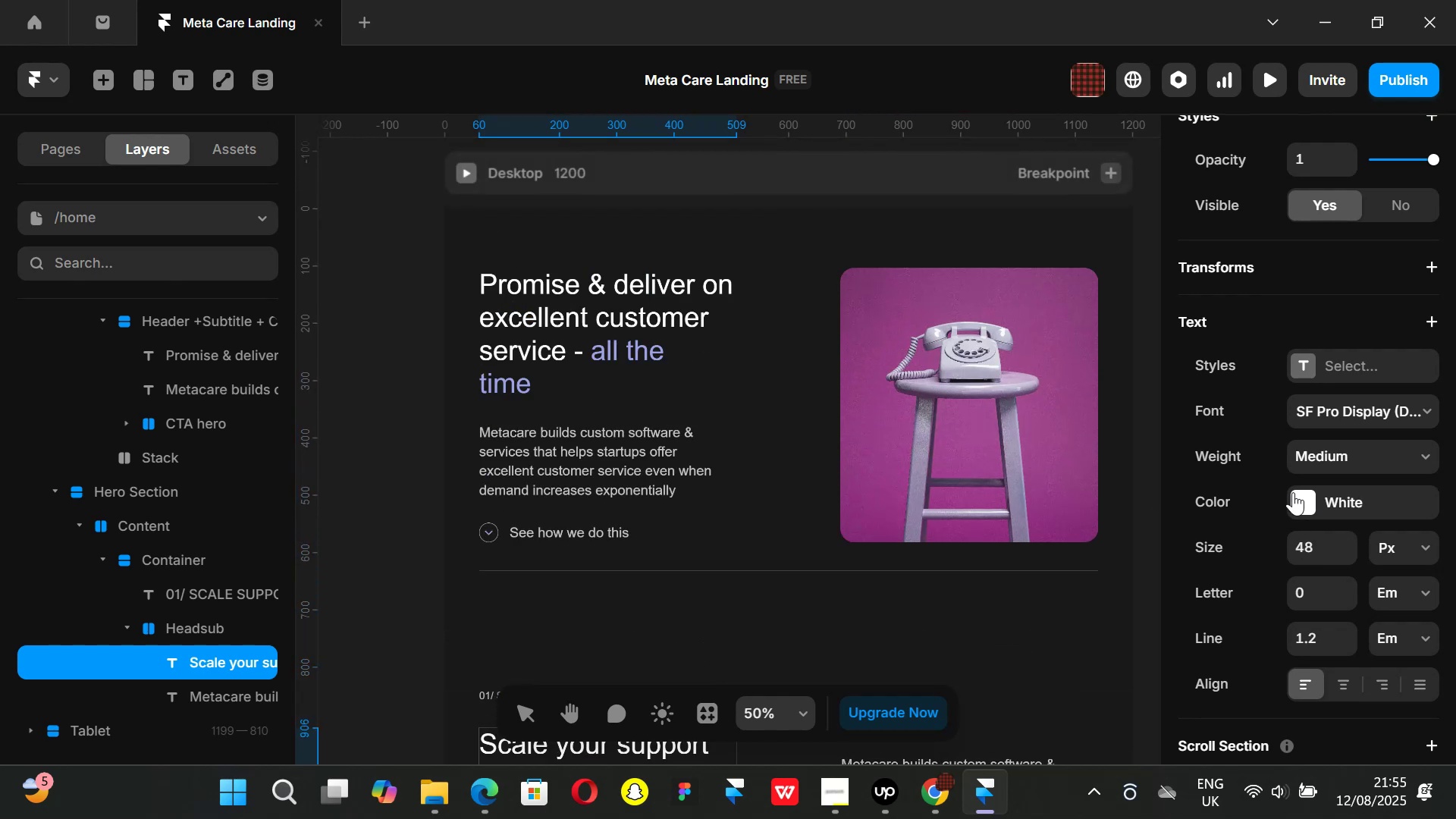 
left_click([1299, 493])
 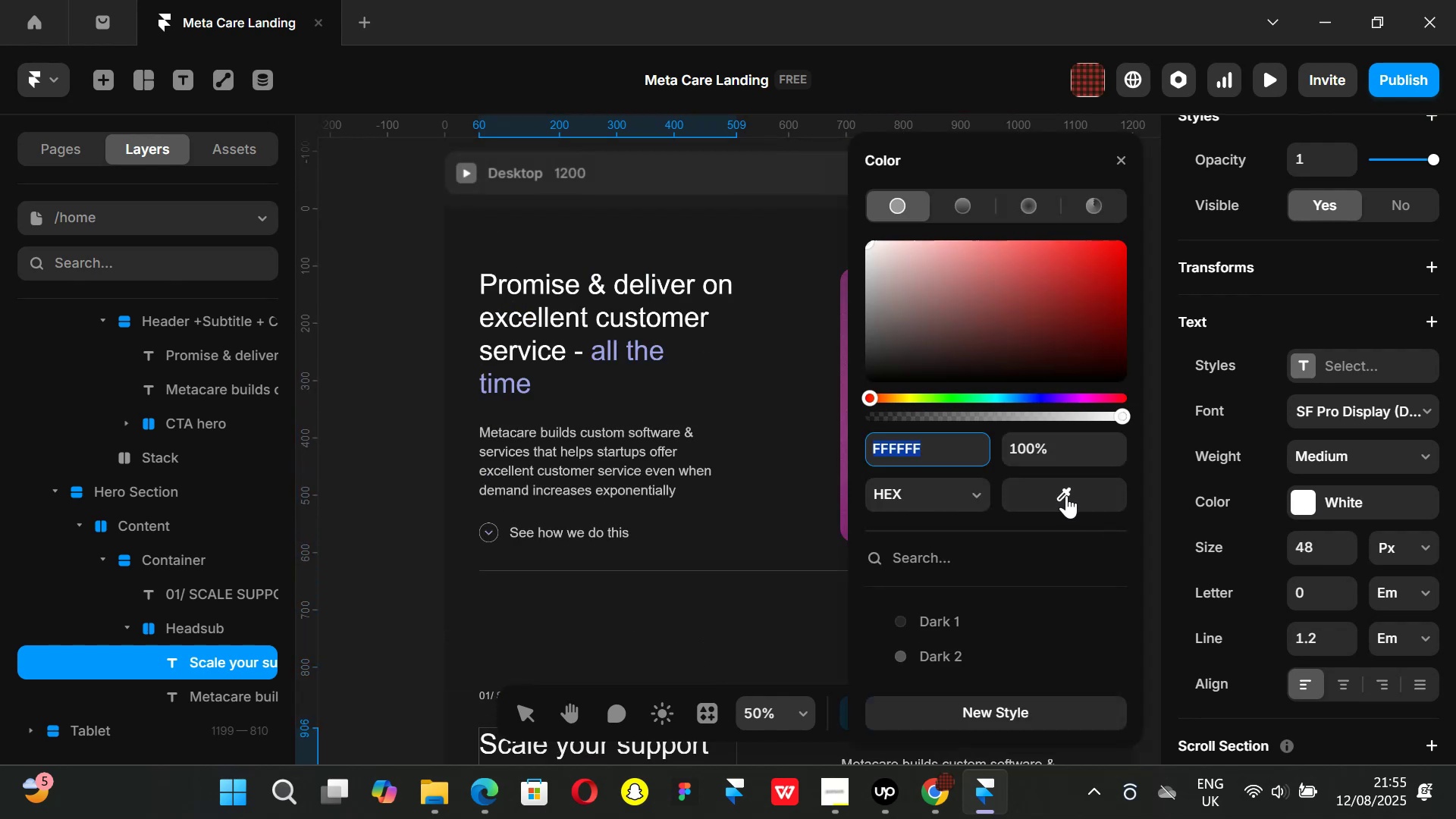 
left_click_drag(start_coordinate=[1067, 494], to_coordinate=[653, 347])
 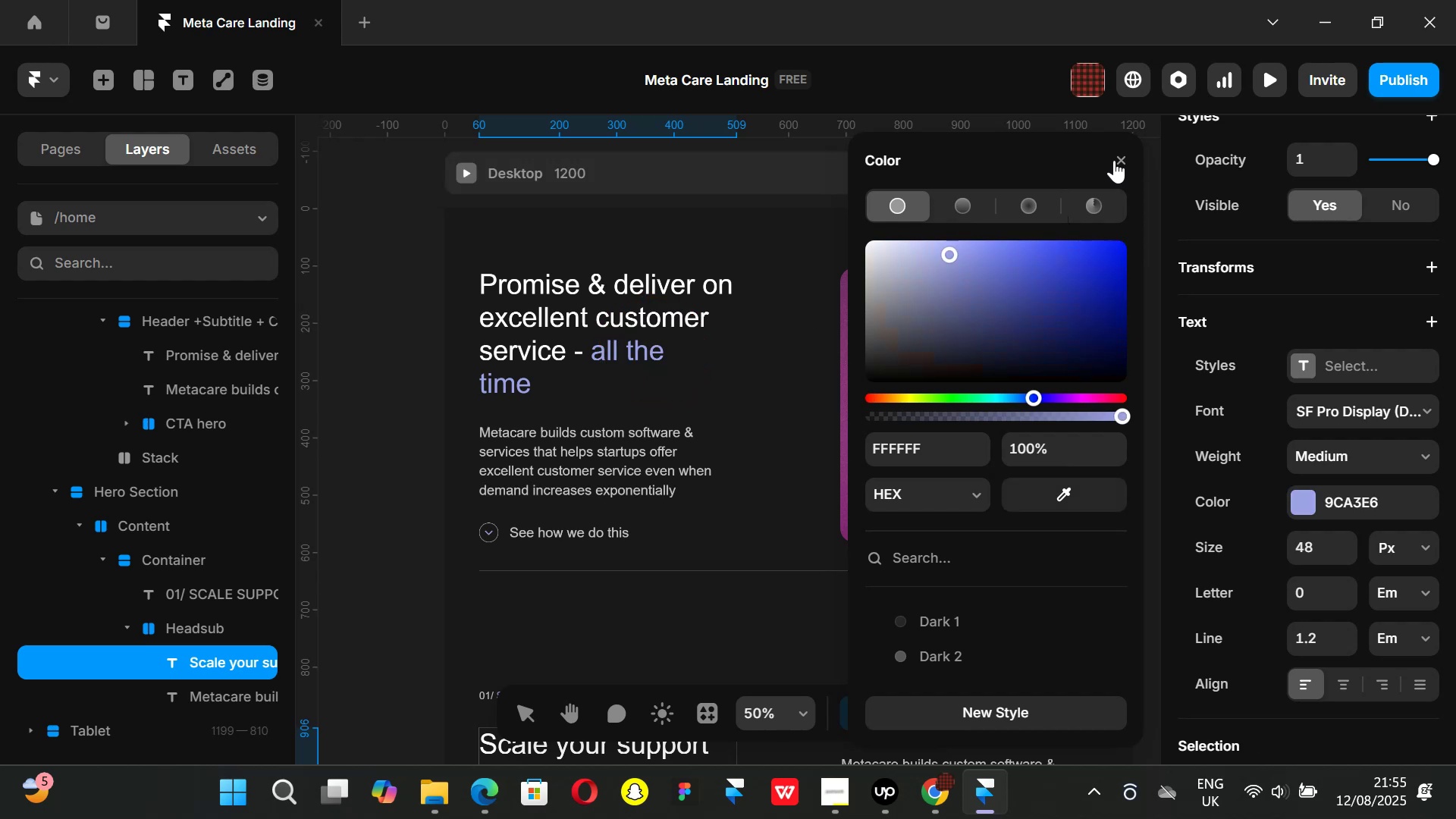 
left_click_drag(start_coordinate=[1116, 161], to_coordinate=[1116, 166])
 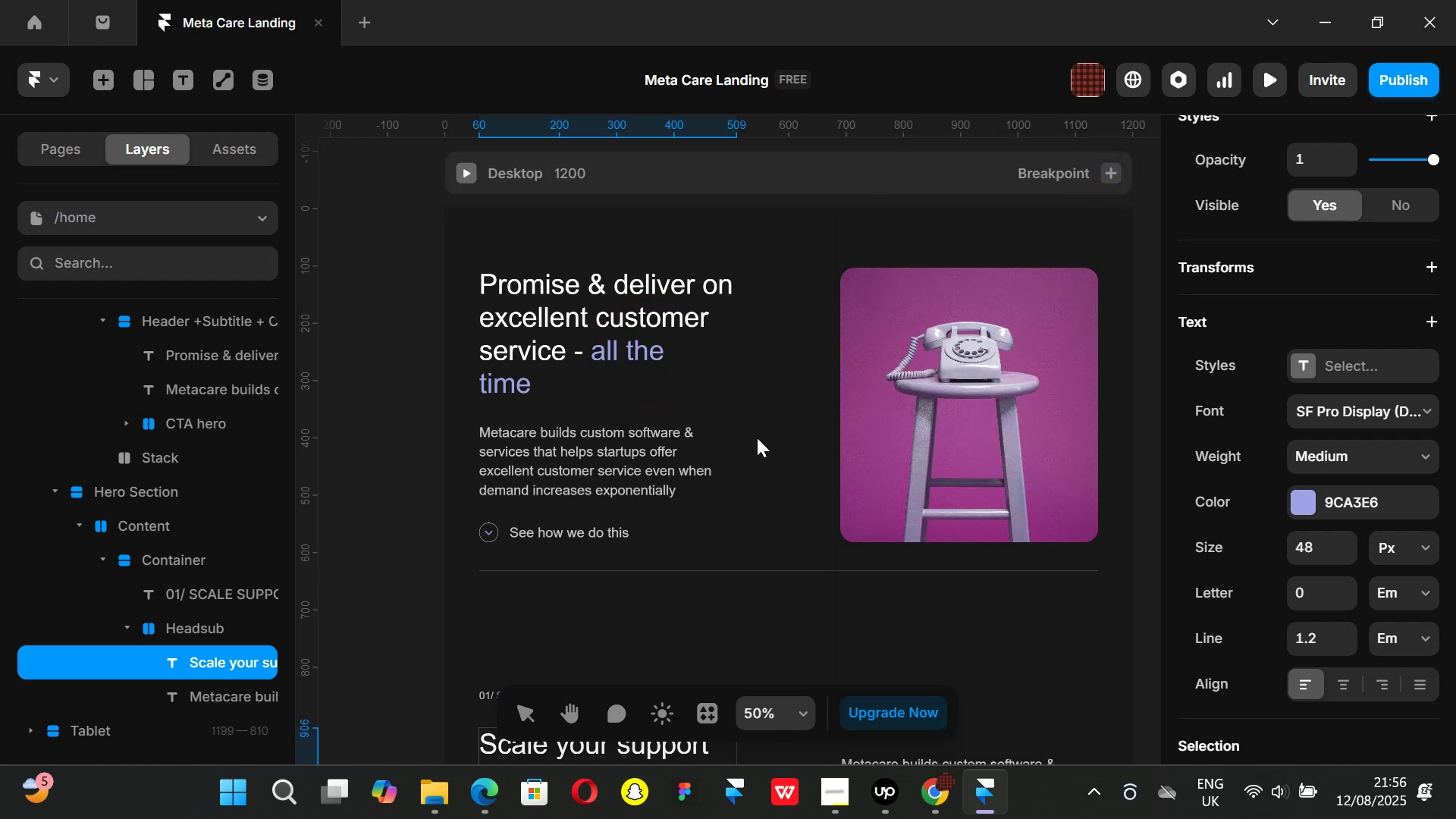 
scroll: coordinate [596, 515], scroll_direction: down, amount: 5.0
 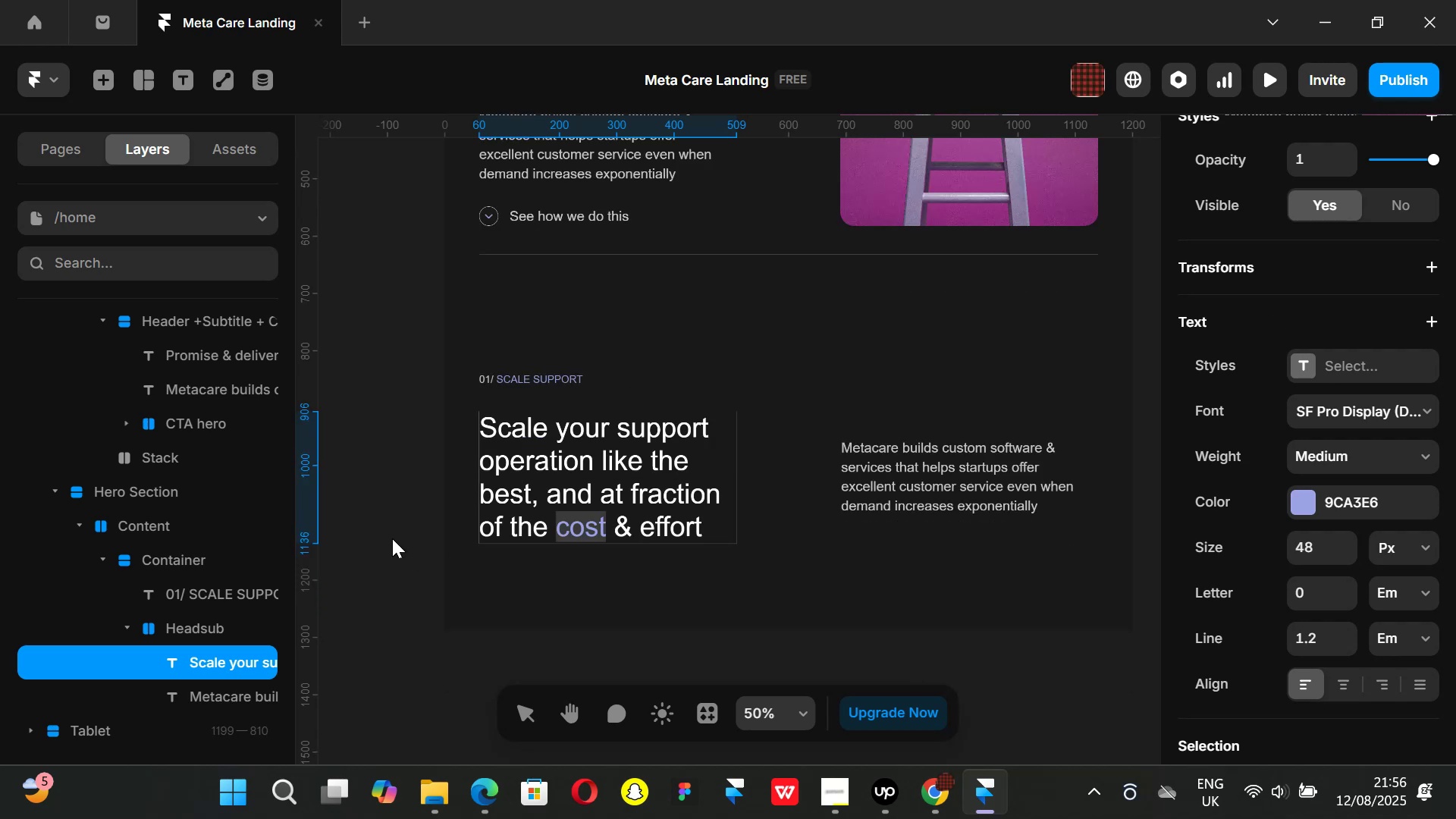 
left_click([388, 536])
 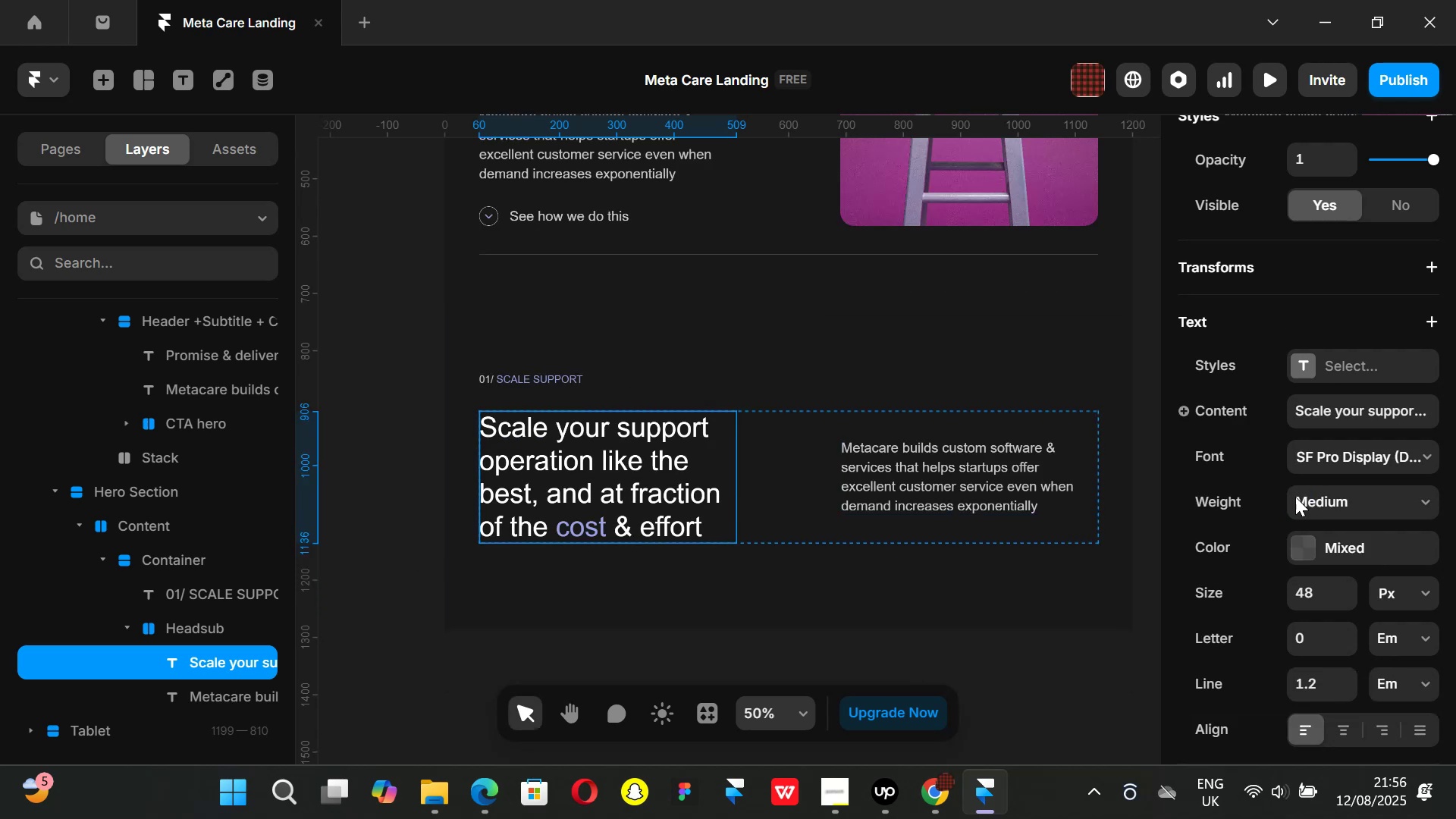 
scroll: coordinate [1358, 503], scroll_direction: up, amount: 3.0
 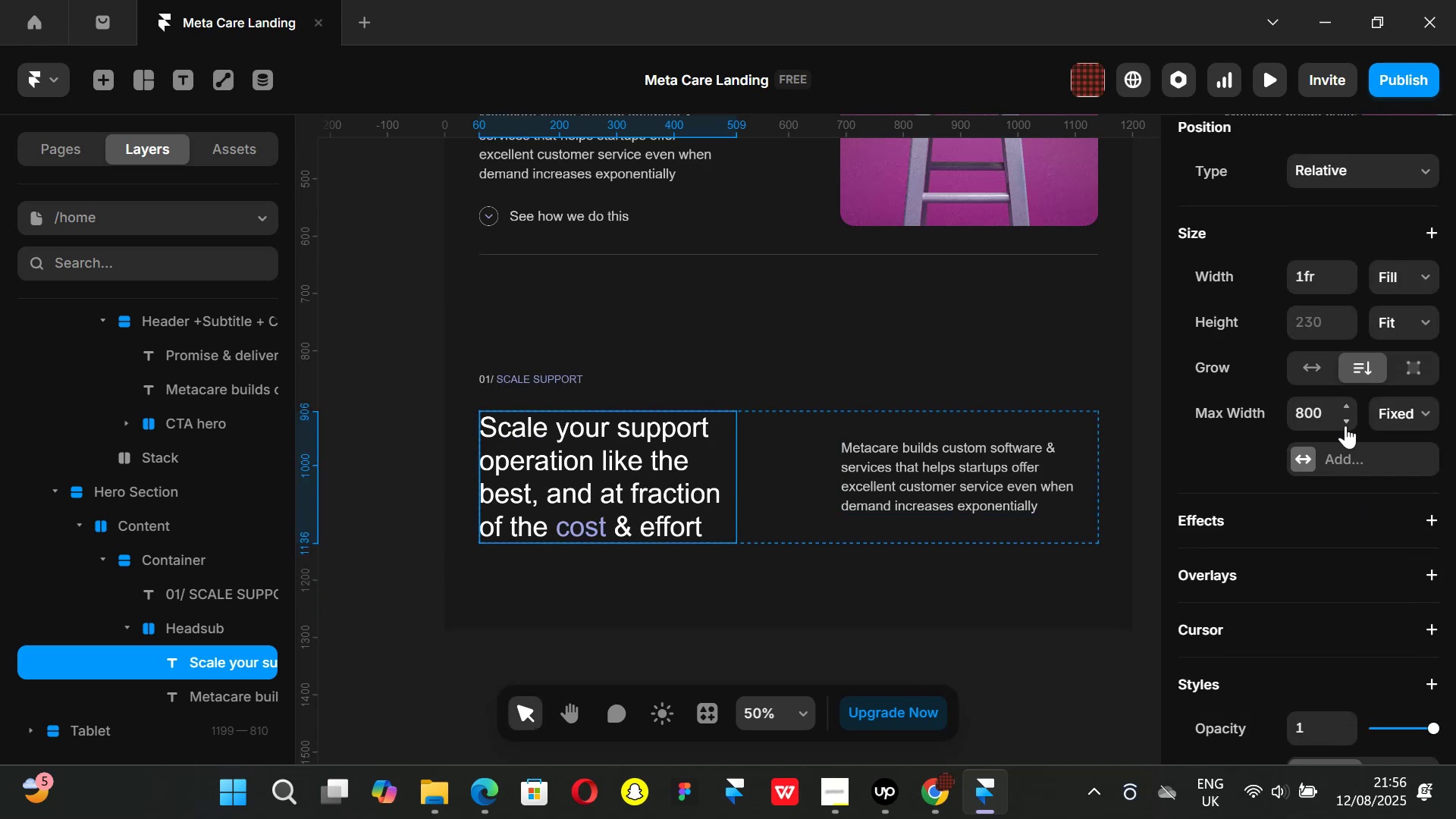 
left_click_drag(start_coordinate=[1345, 421], to_coordinate=[1395, 33])
 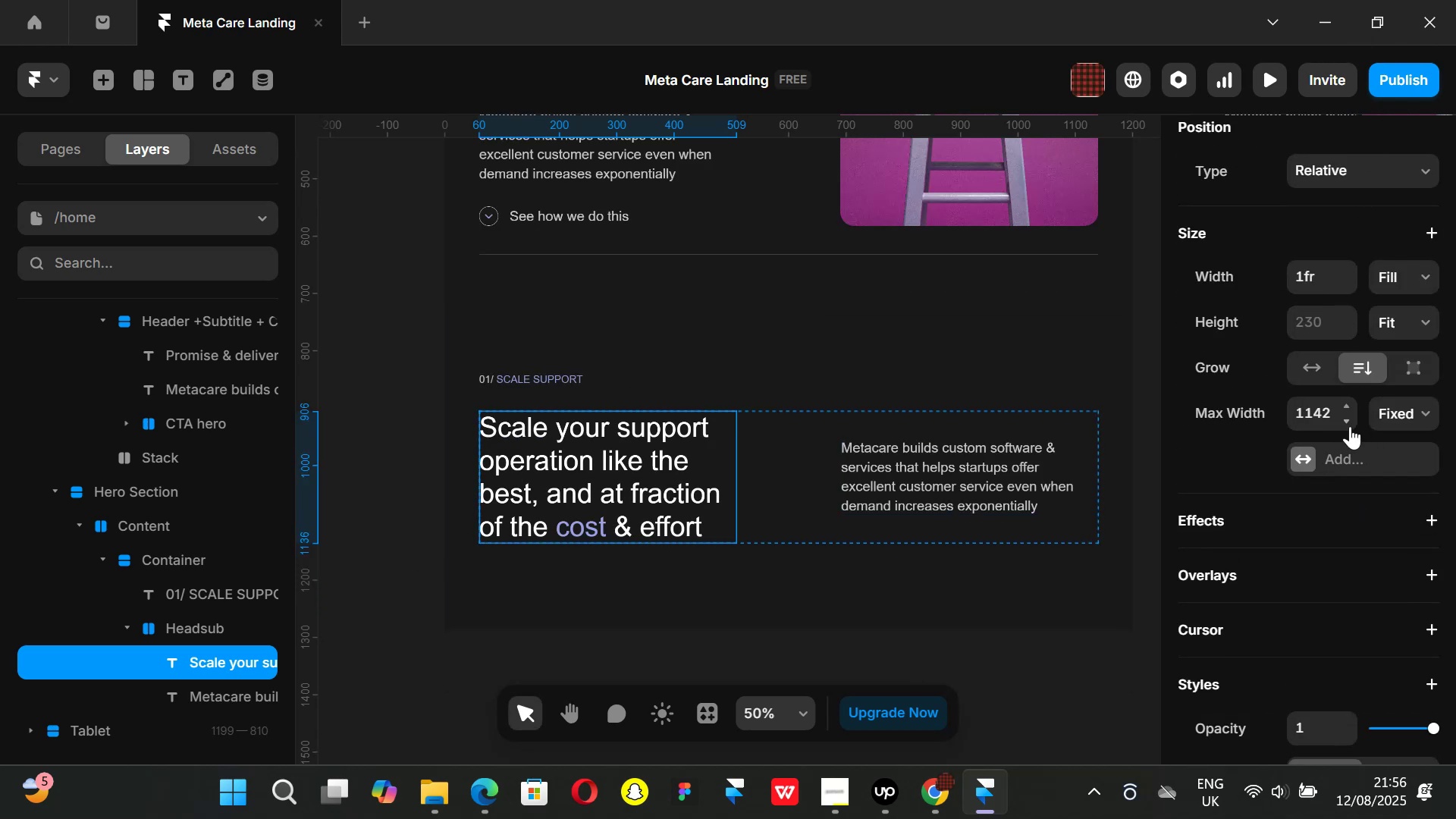 
left_click_drag(start_coordinate=[1348, 422], to_coordinate=[1398, 48])
 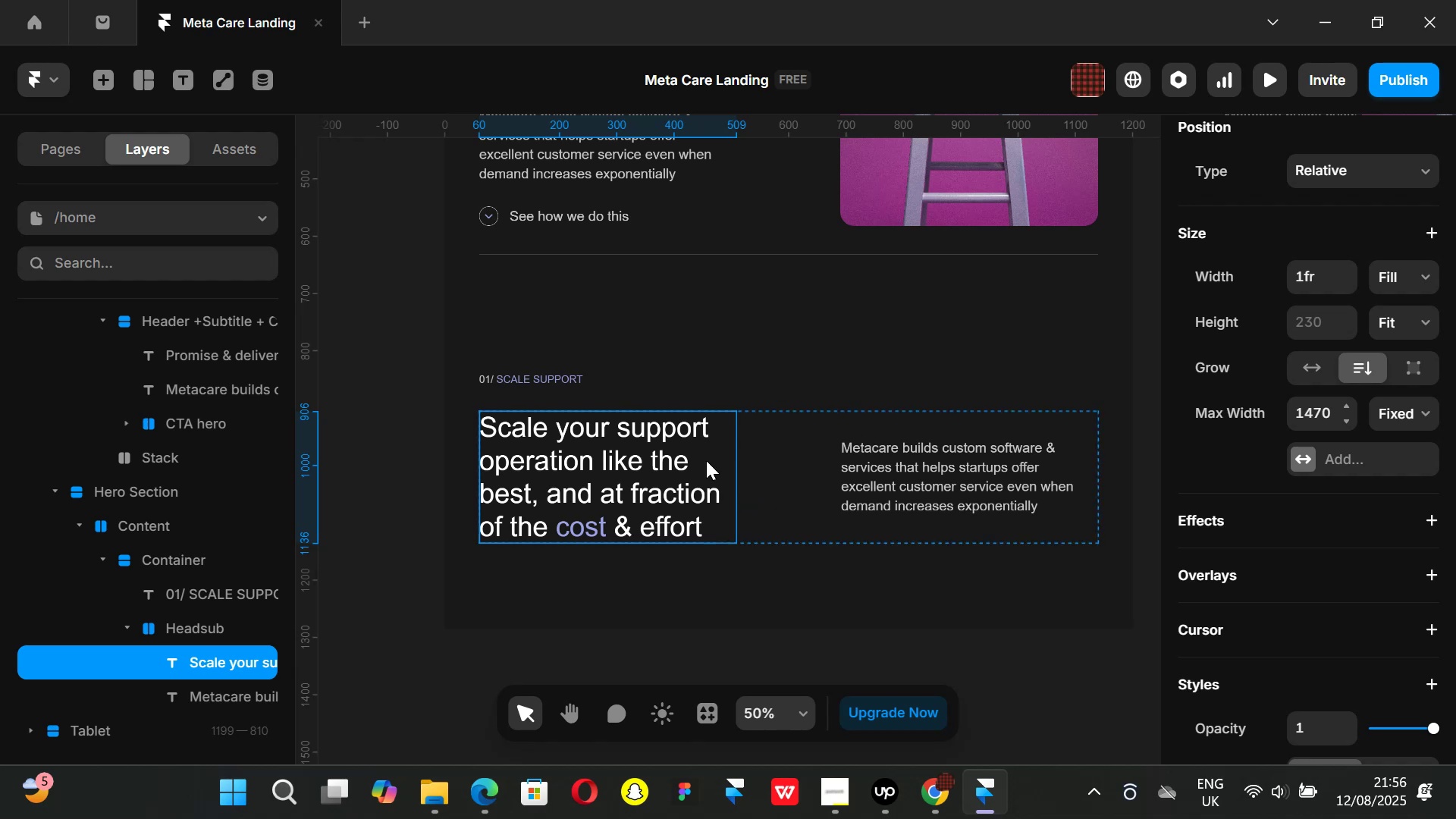 
left_click([916, 795])
 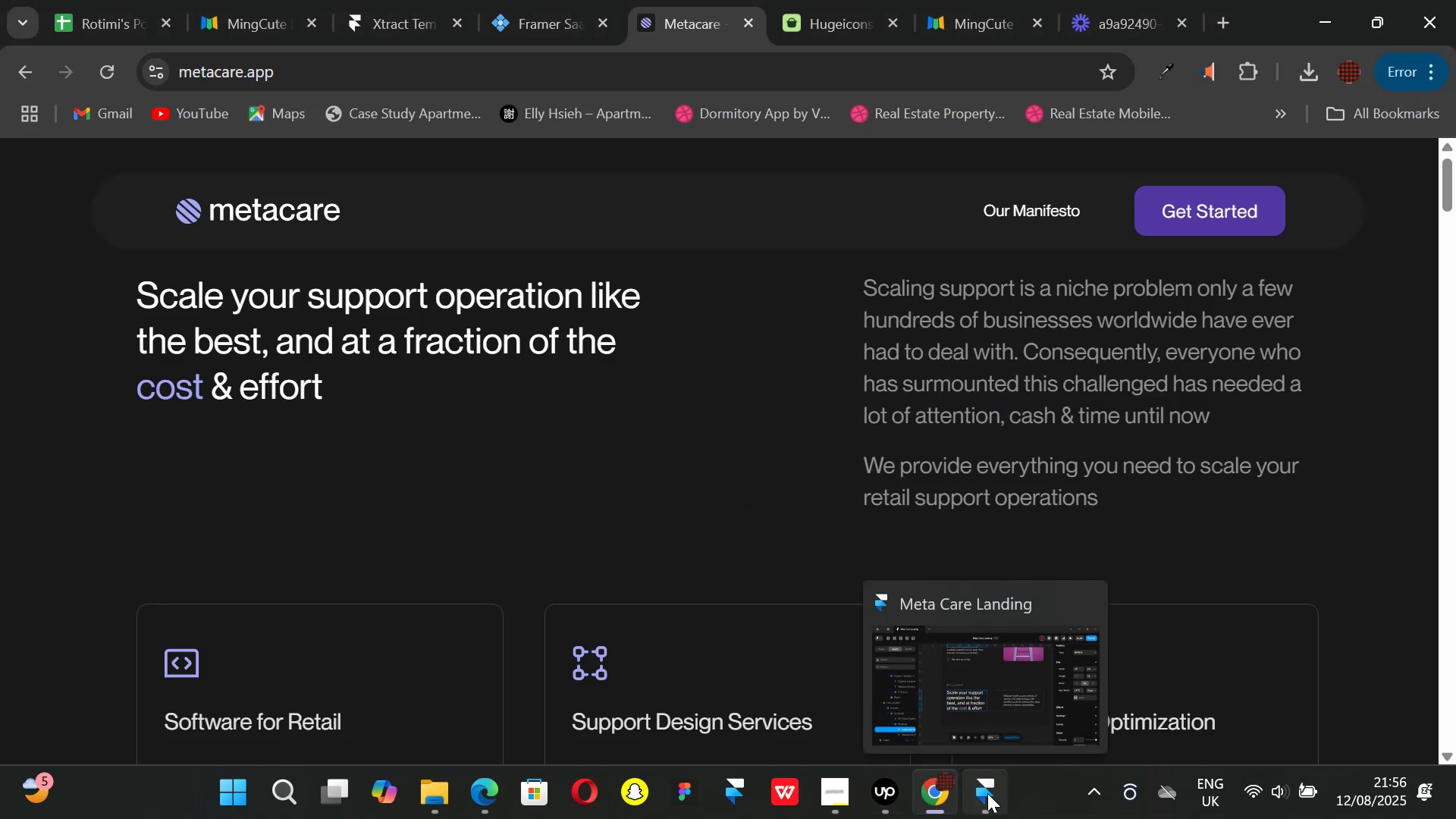 
left_click([987, 793])
 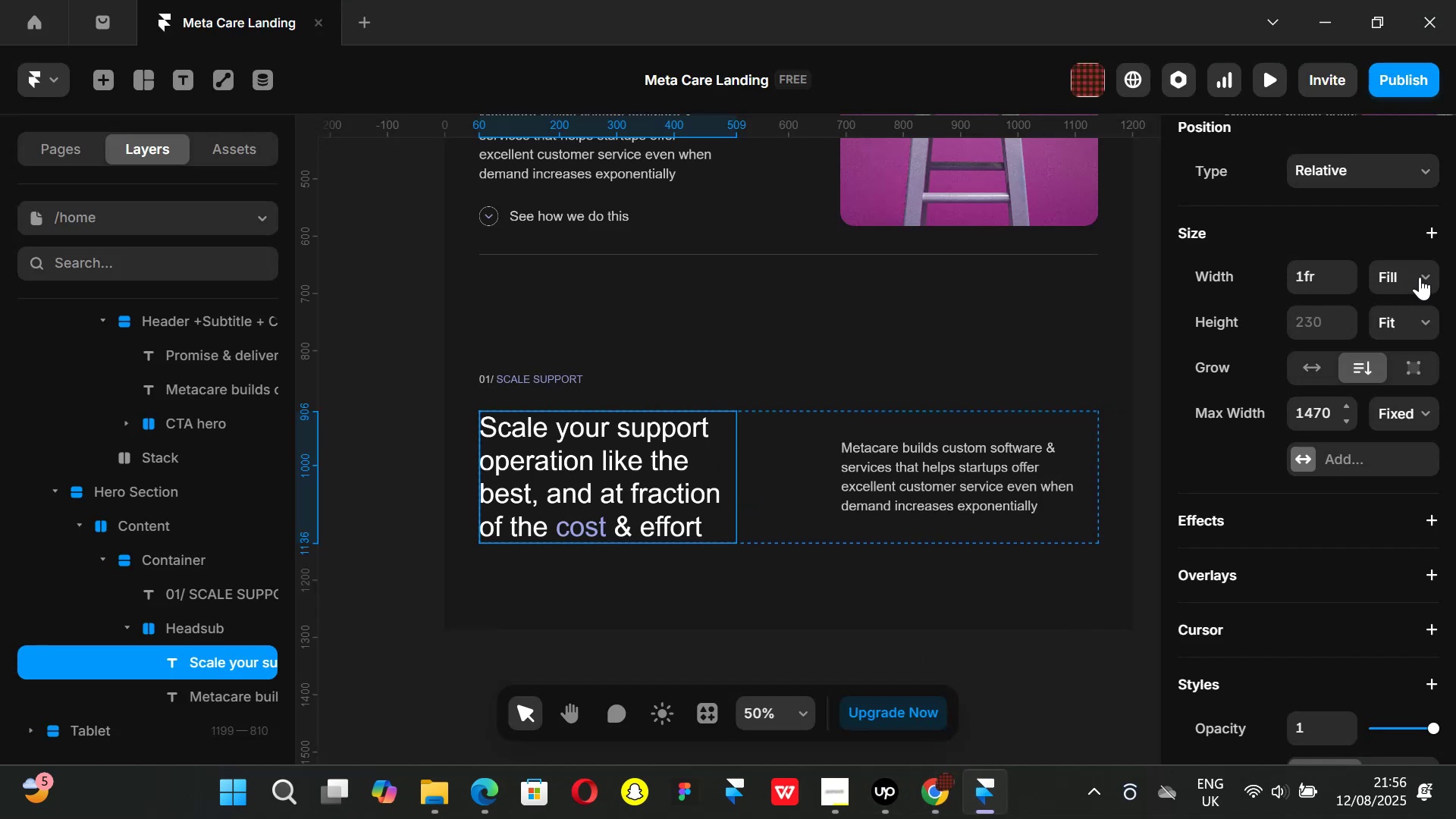 
left_click([1426, 275])
 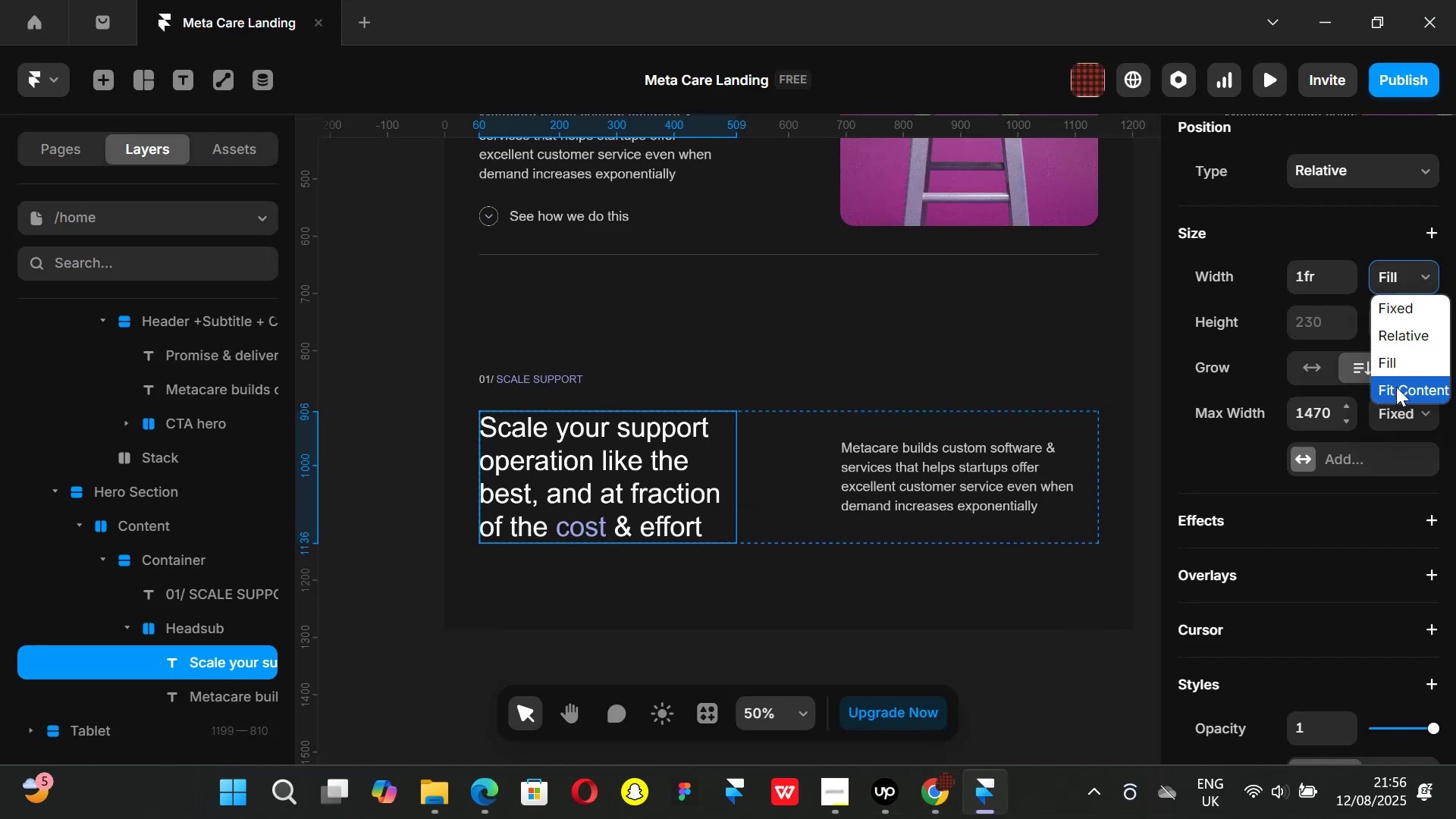 
left_click([1396, 387])
 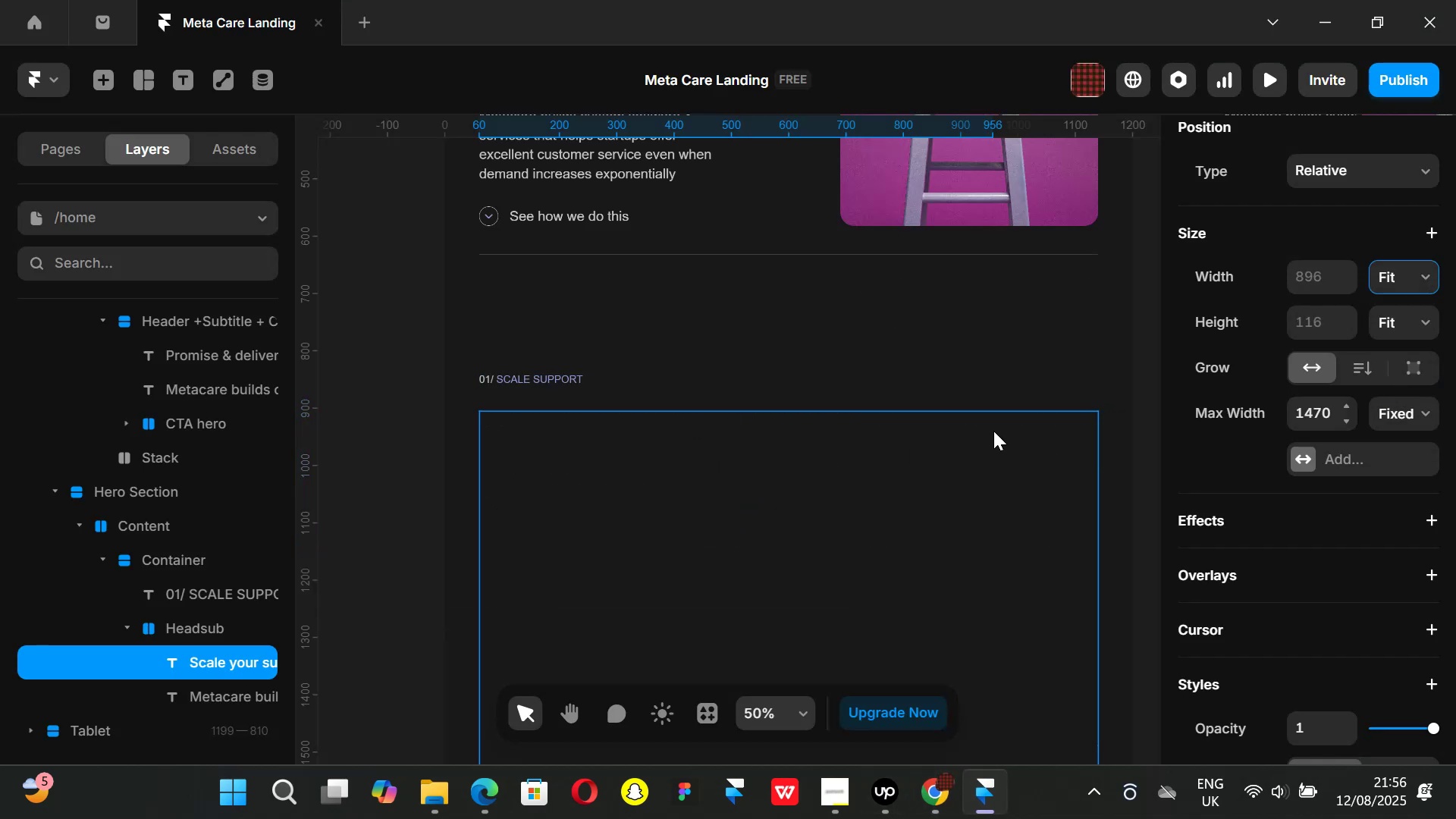 
key(Control+Z)
 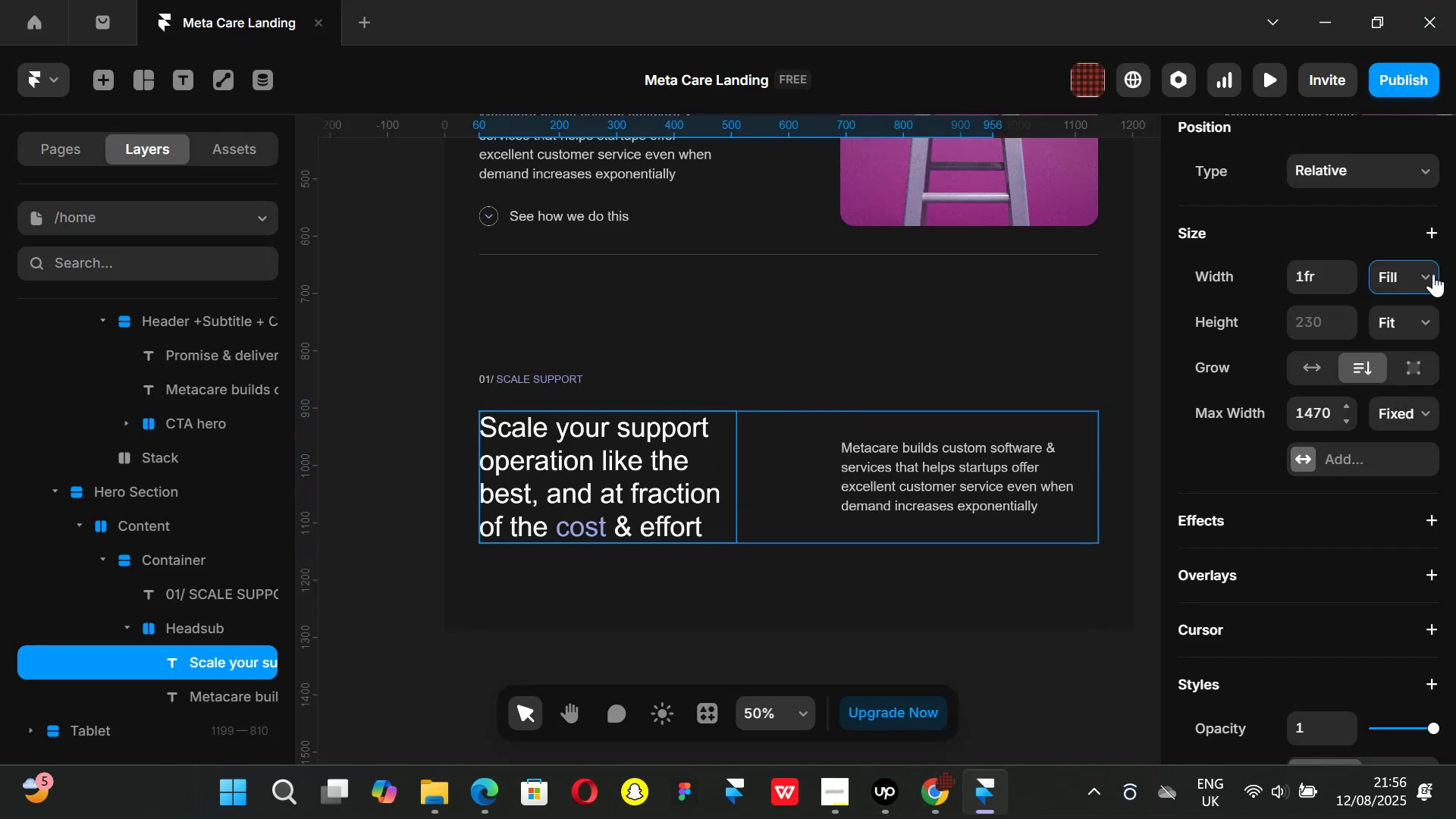 
left_click([1425, 274])
 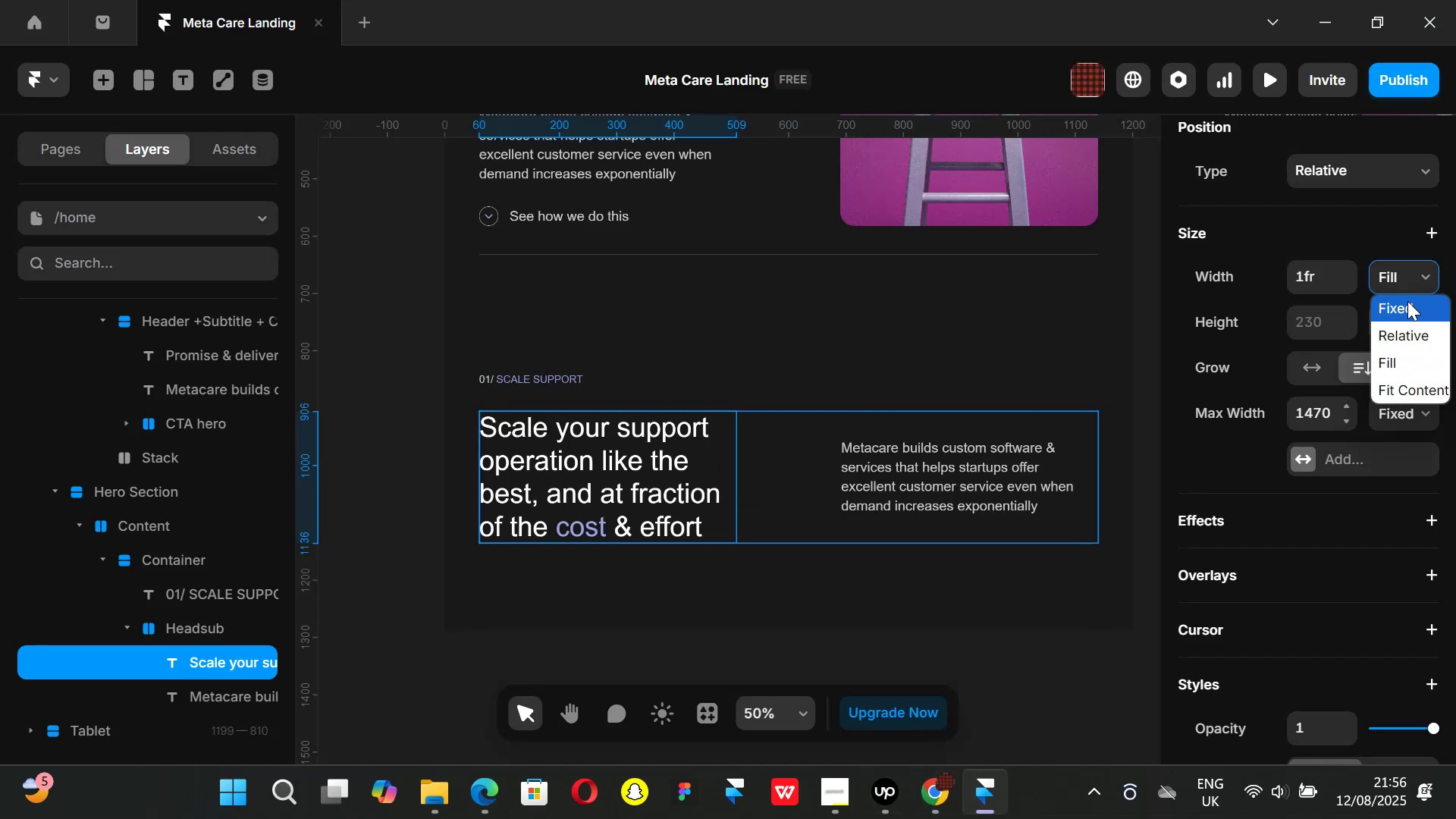 
left_click([1407, 301])
 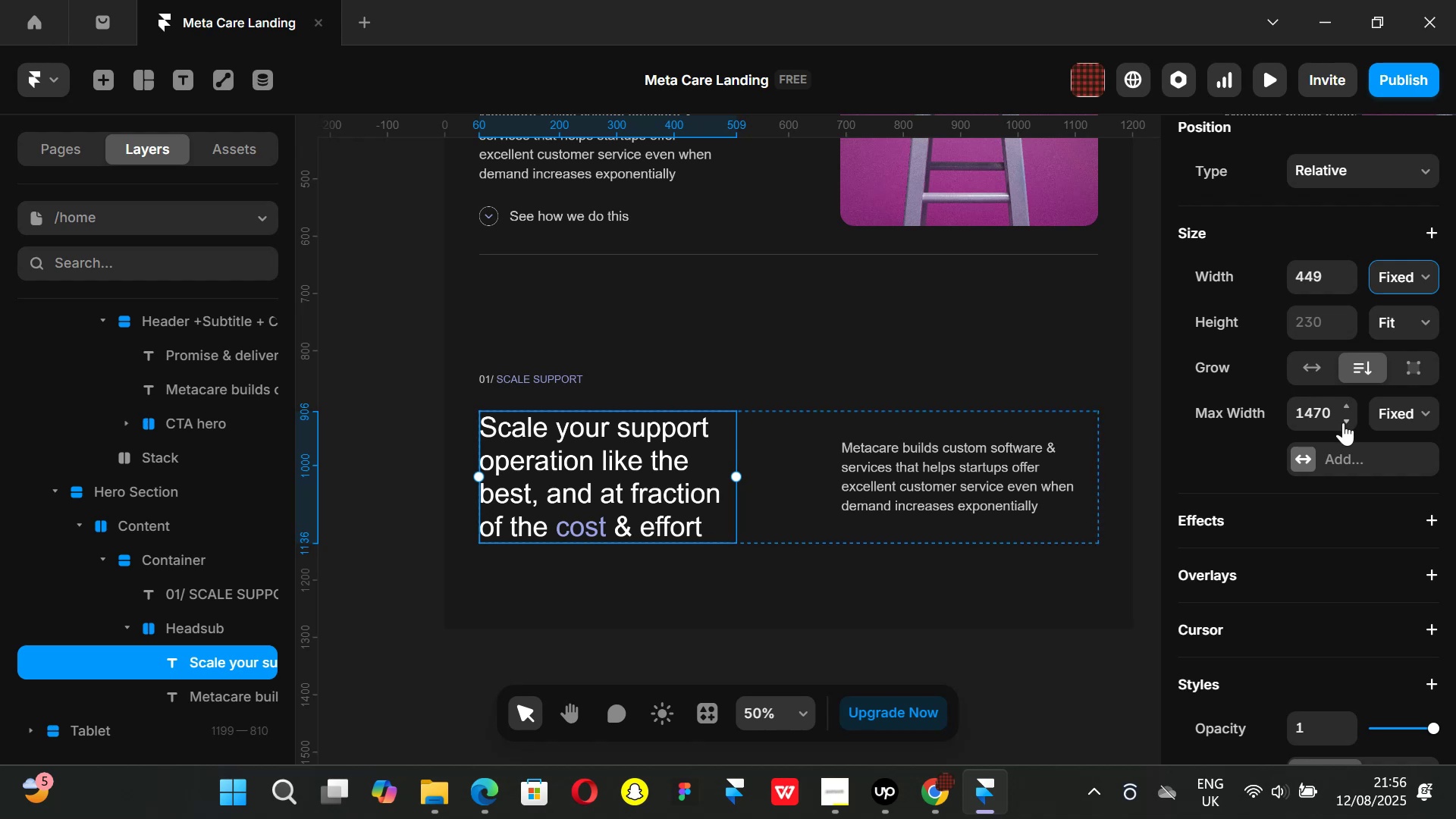 
left_click_drag(start_coordinate=[1346, 417], to_coordinate=[1392, 783])
 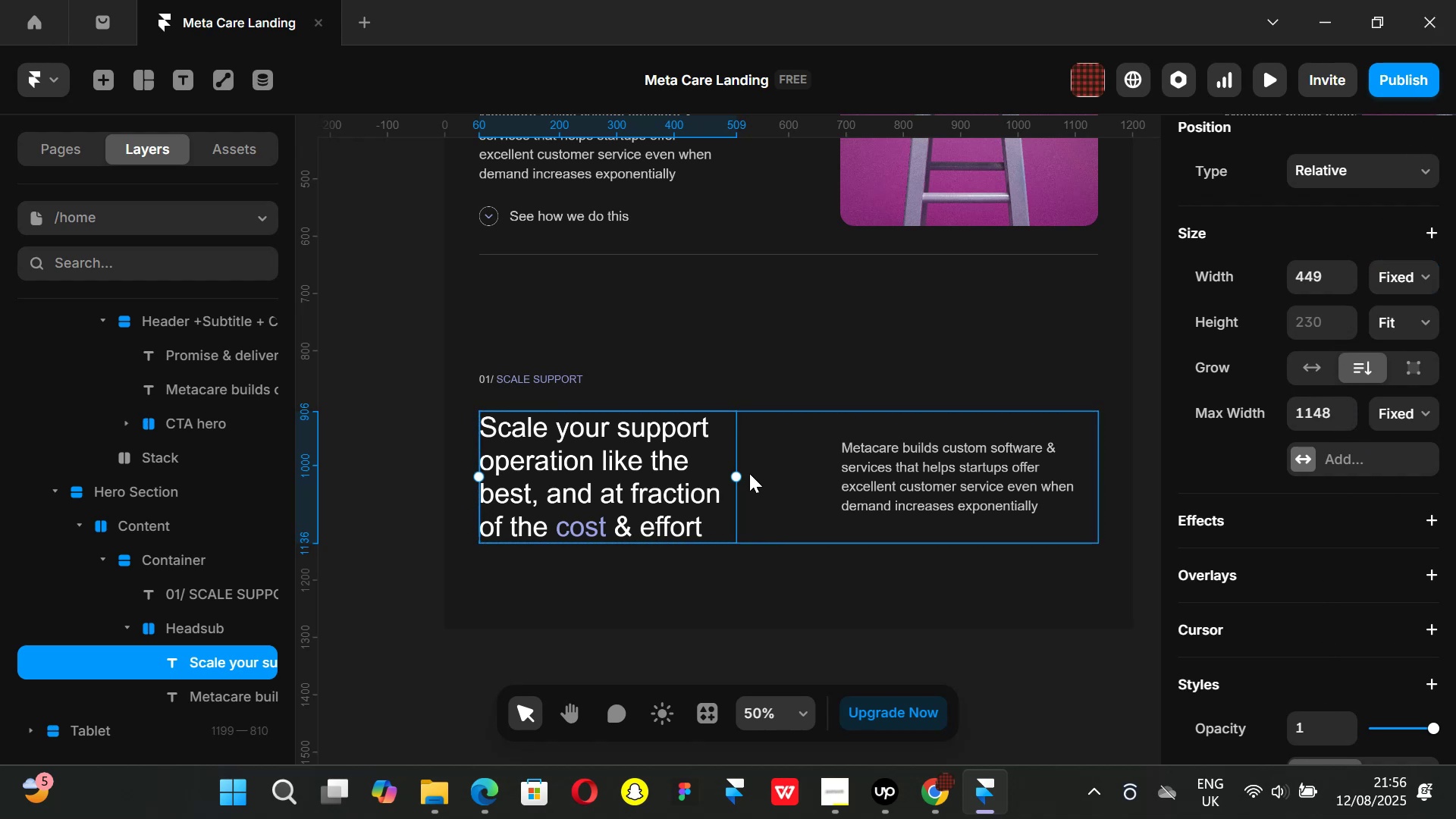 
left_click_drag(start_coordinate=[737, 477], to_coordinate=[840, 480])
 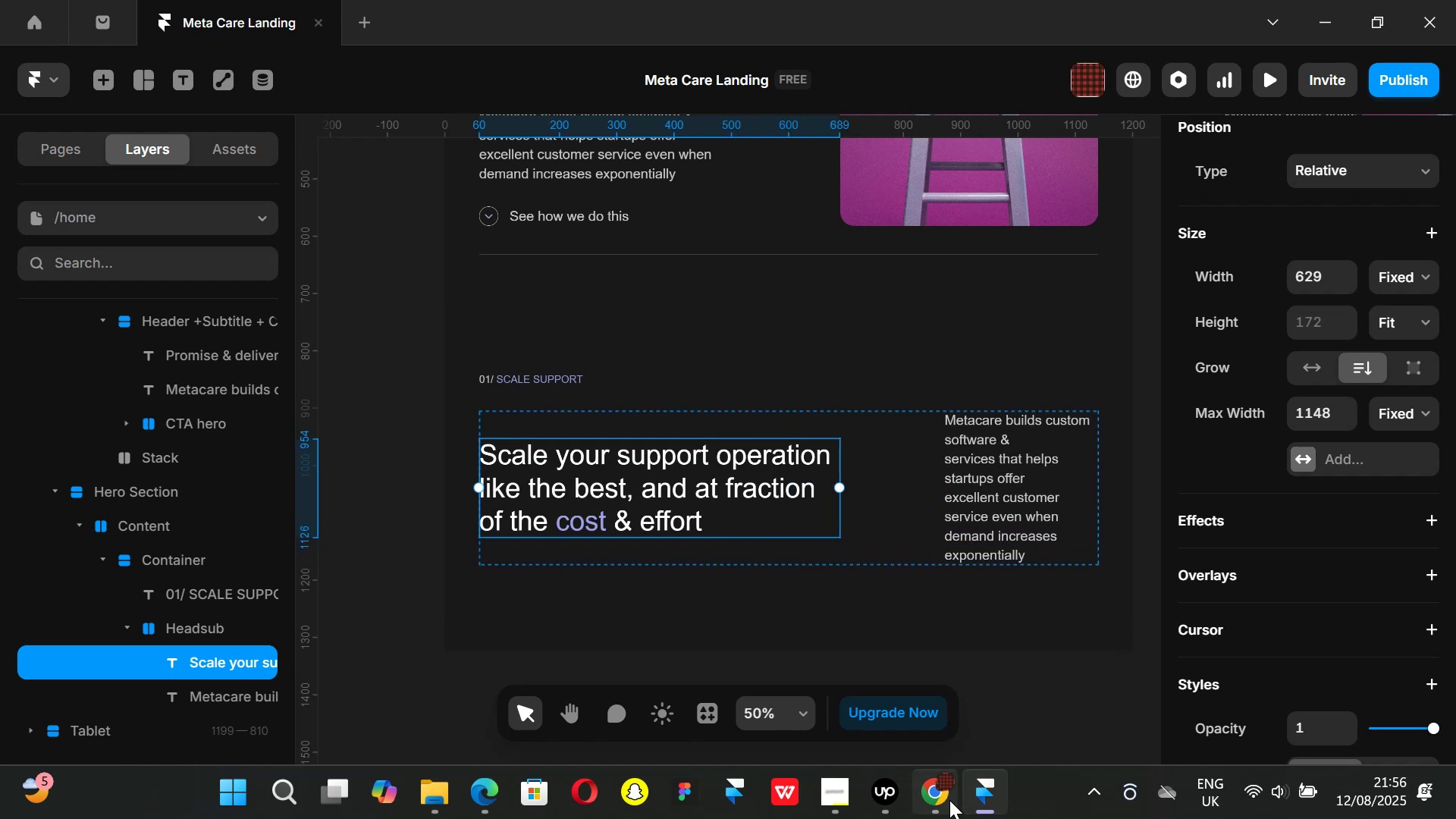 
left_click([949, 800])
 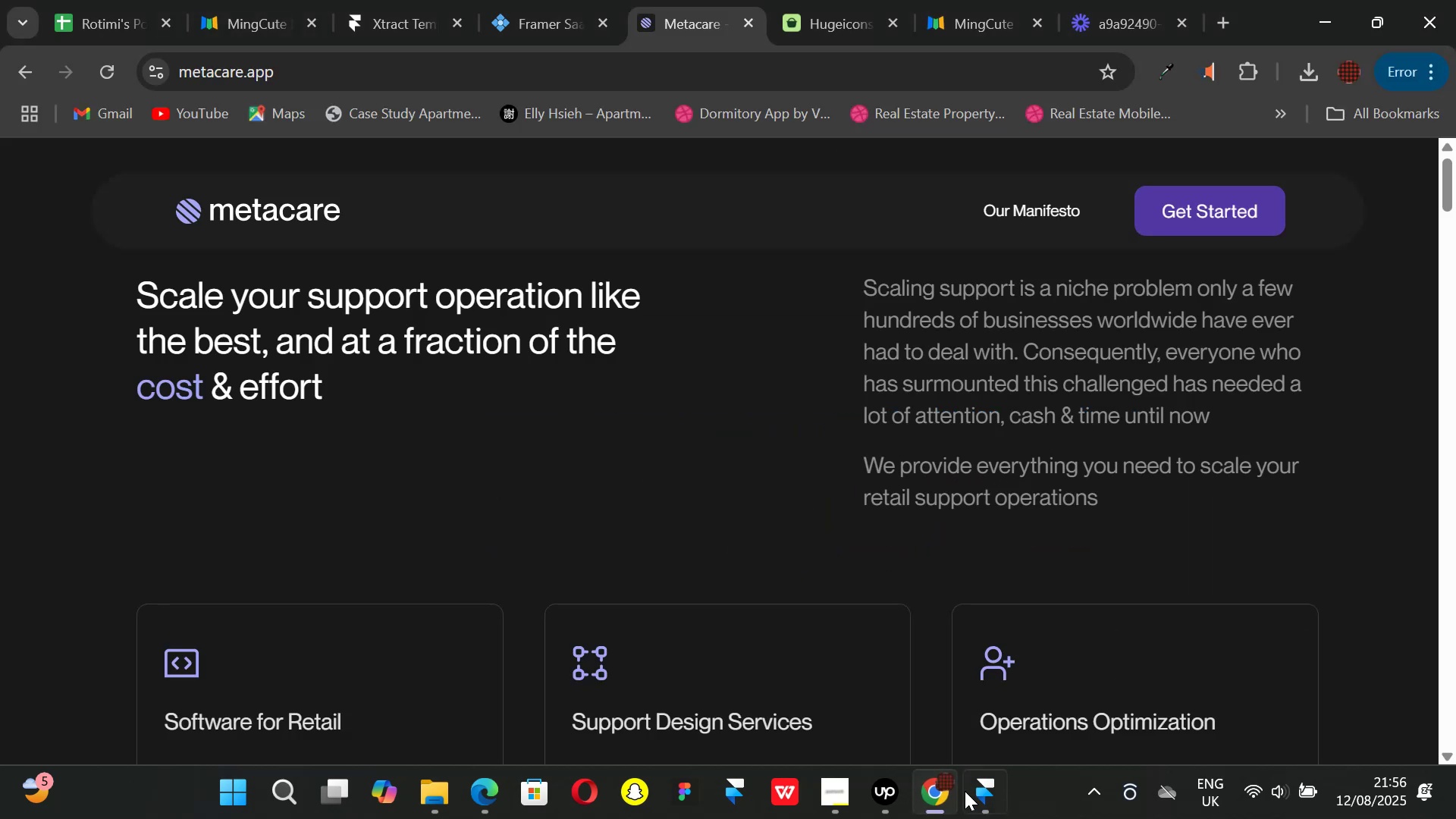 
mouse_move([966, 774])
 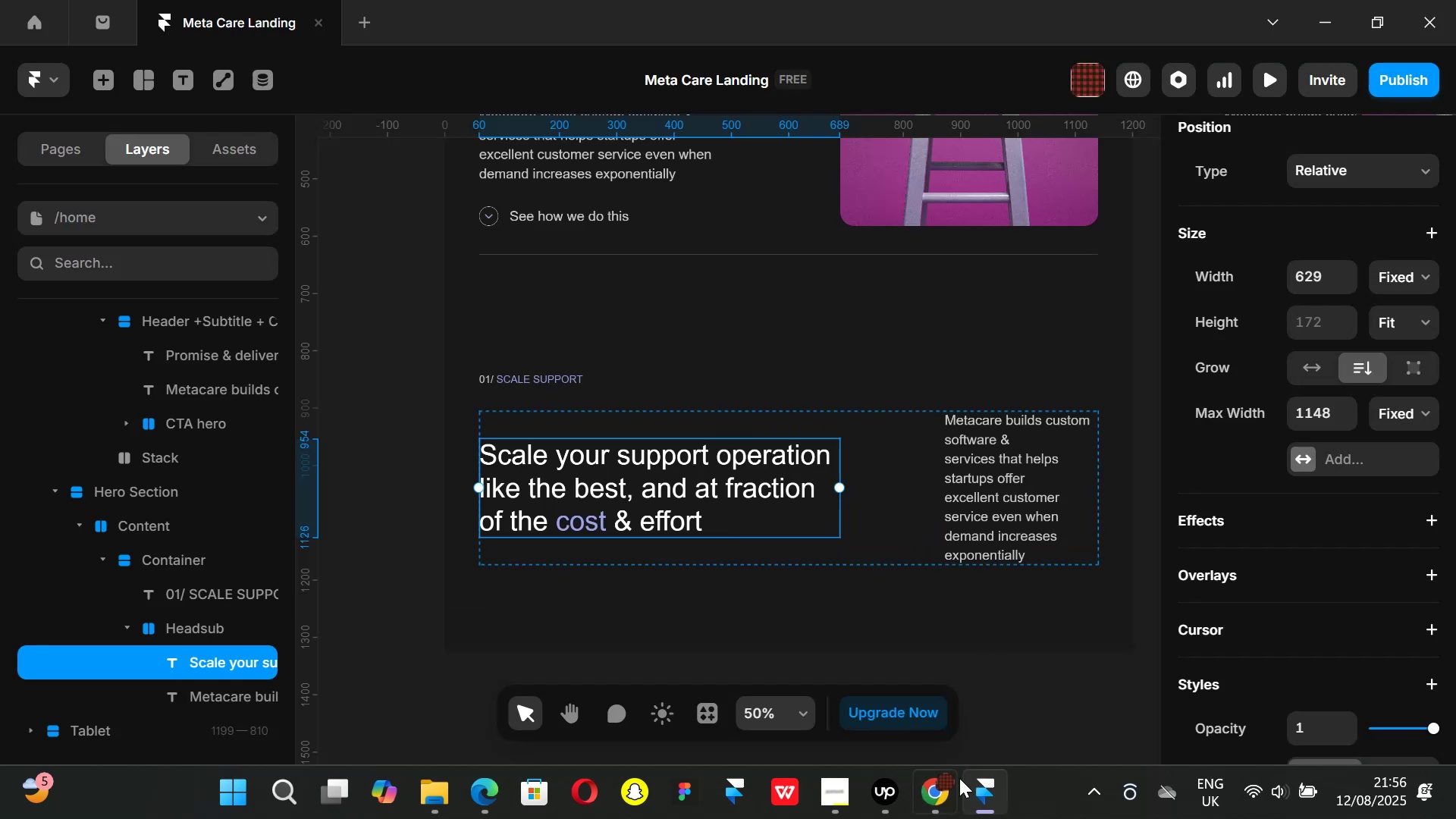 
left_click([940, 799])
 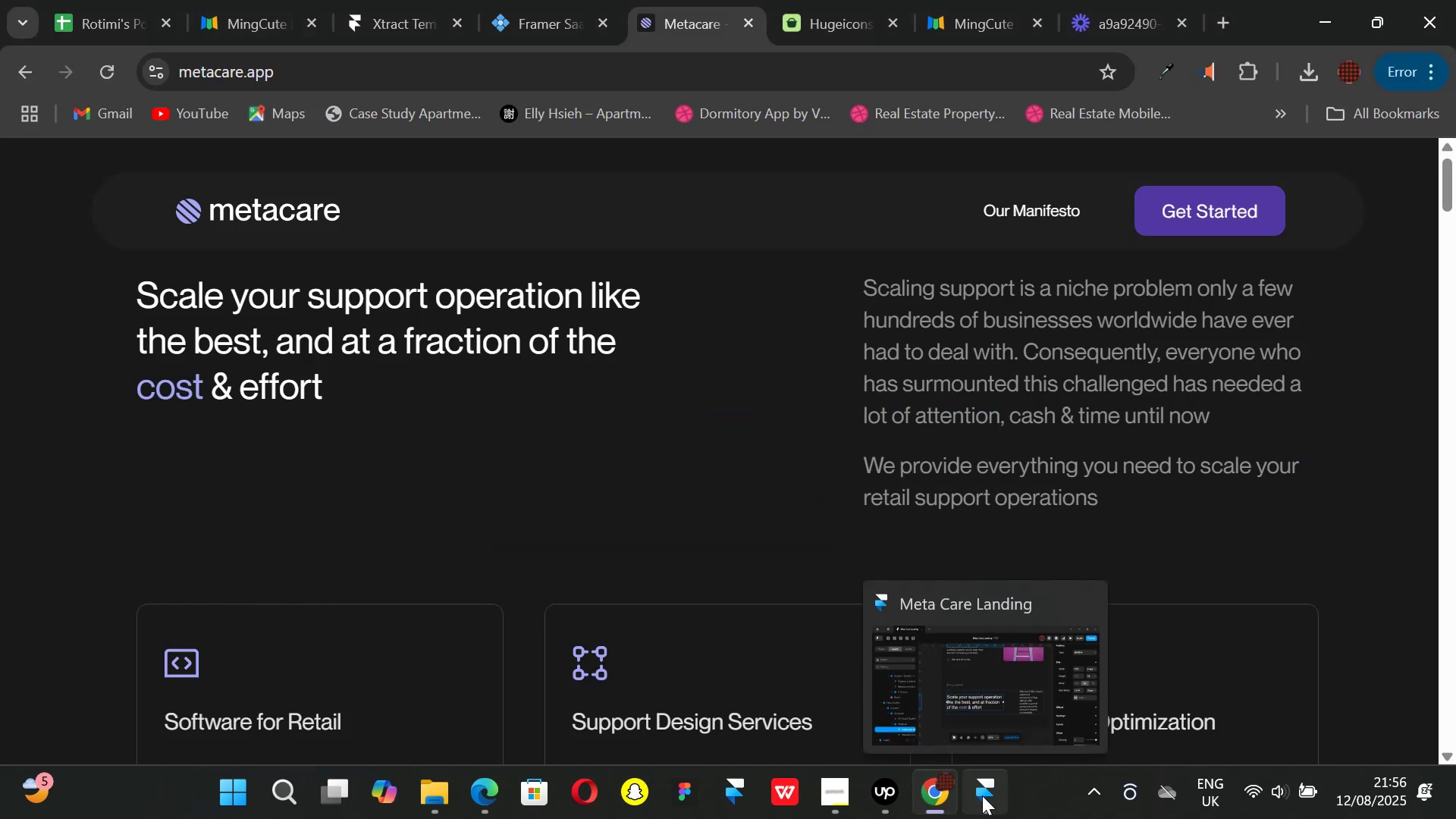 
left_click([982, 795])
 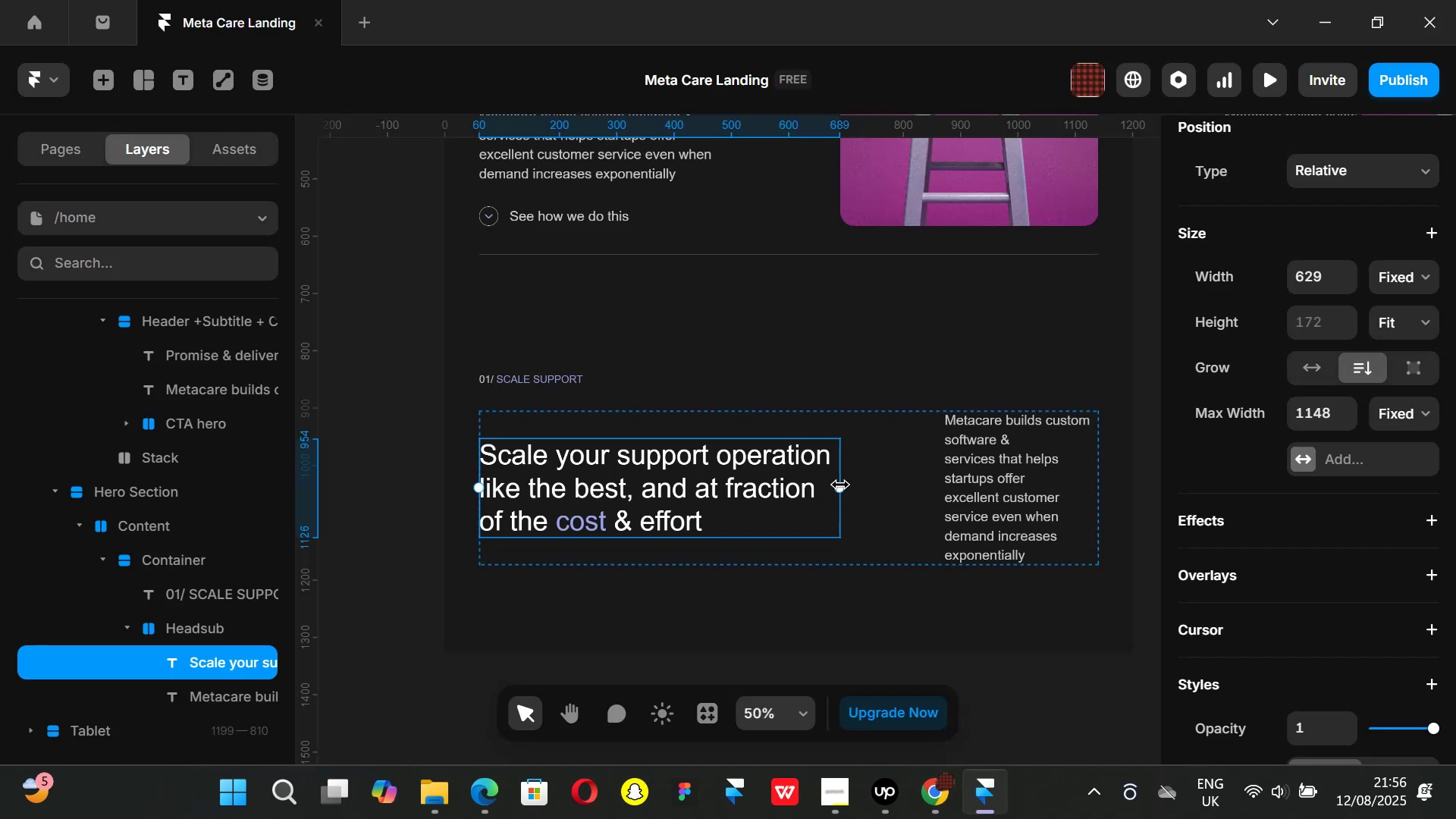 
left_click_drag(start_coordinate=[840, 485], to_coordinate=[890, 489])
 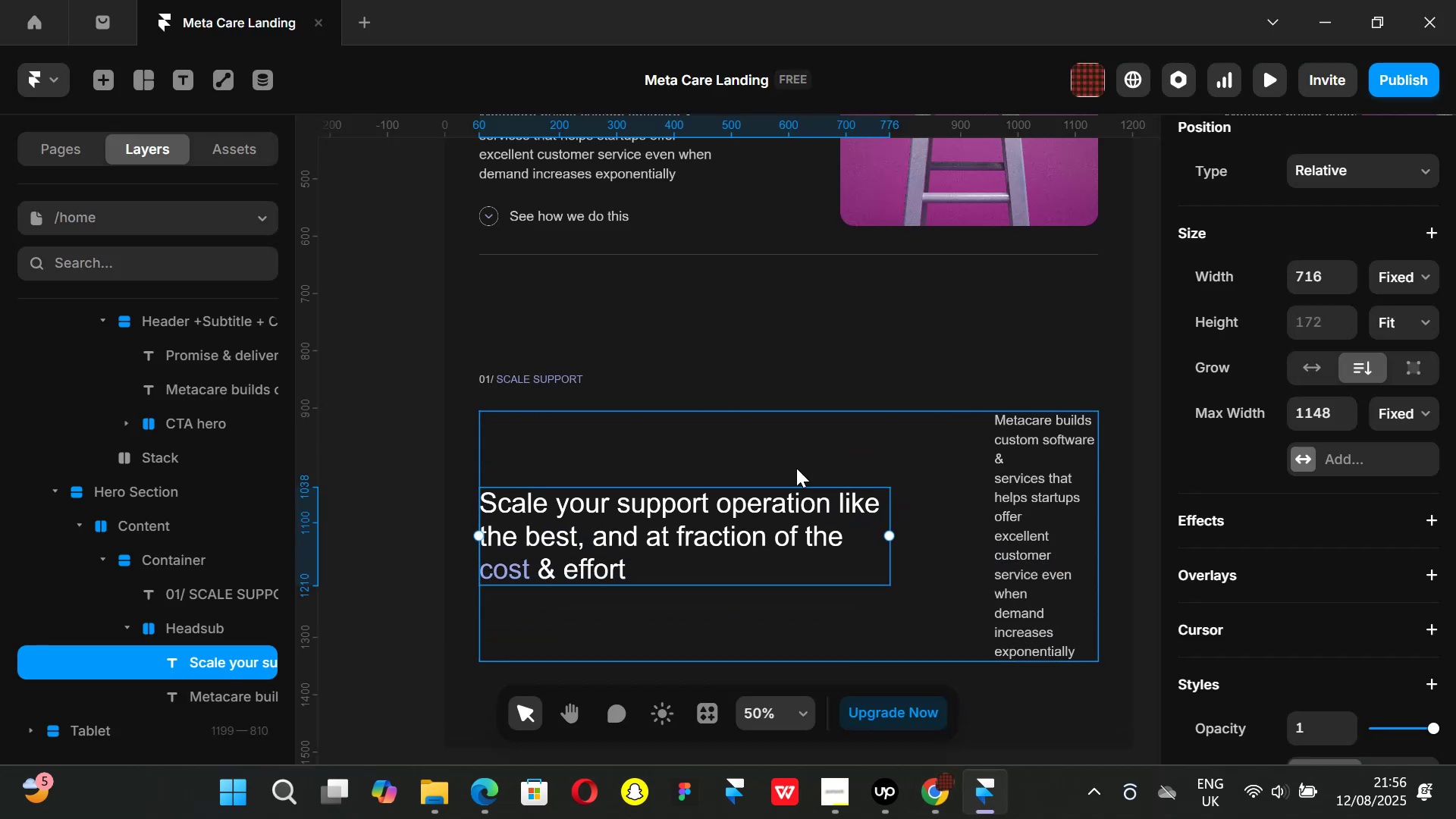 
scroll: coordinate [802, 469], scroll_direction: down, amount: 1.0
 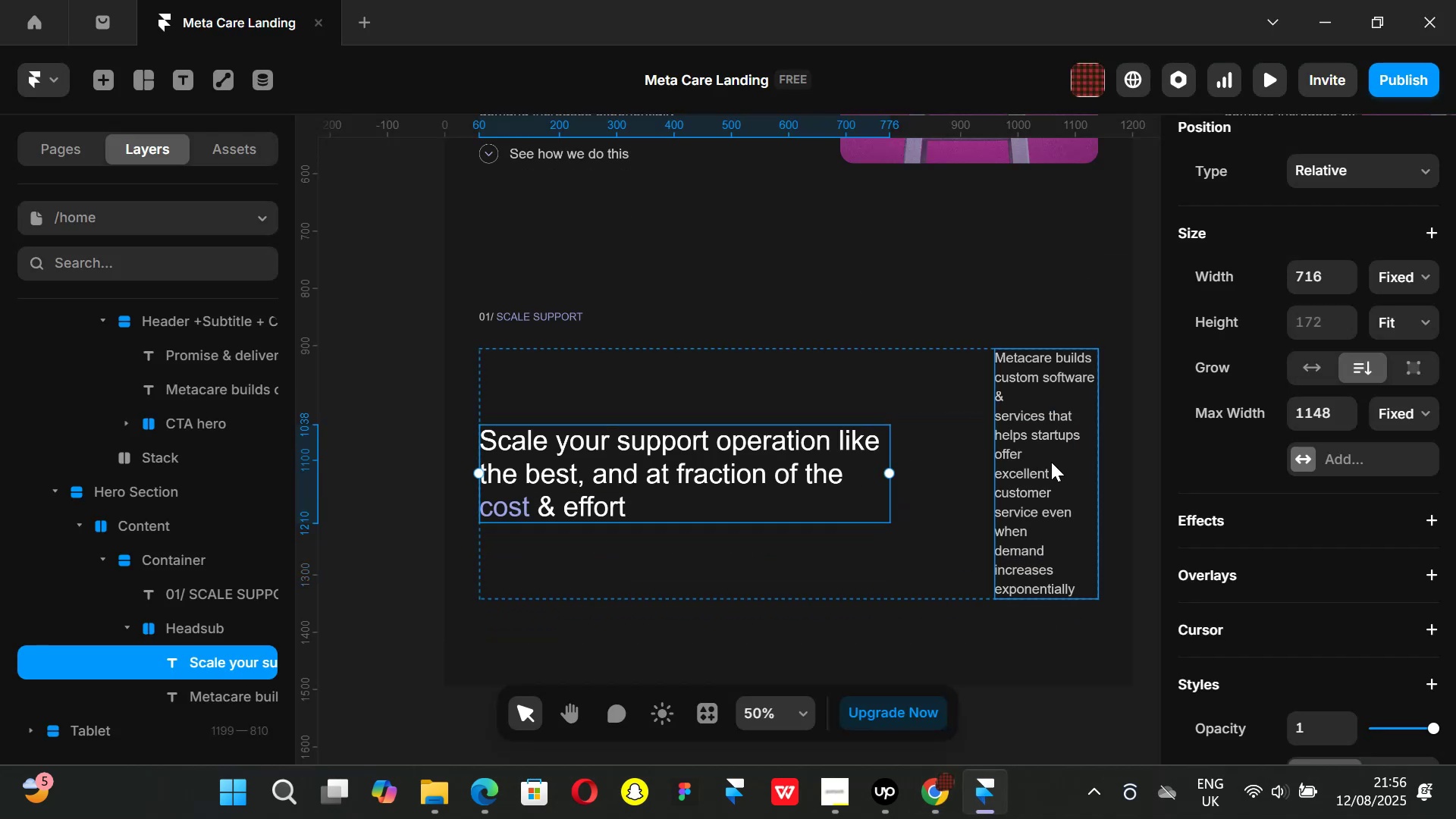 
left_click([1051, 462])
 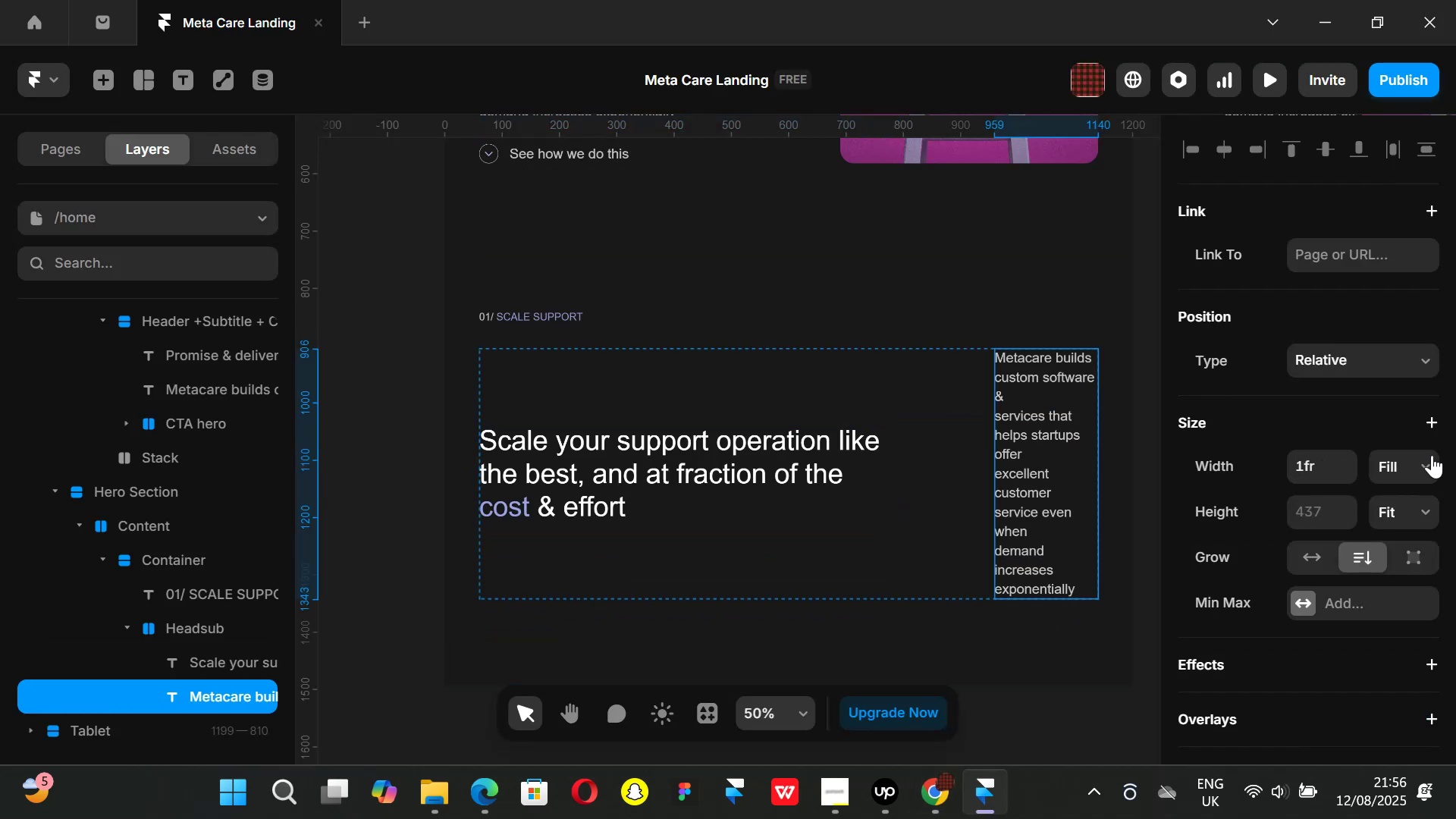 
left_click([1420, 462])
 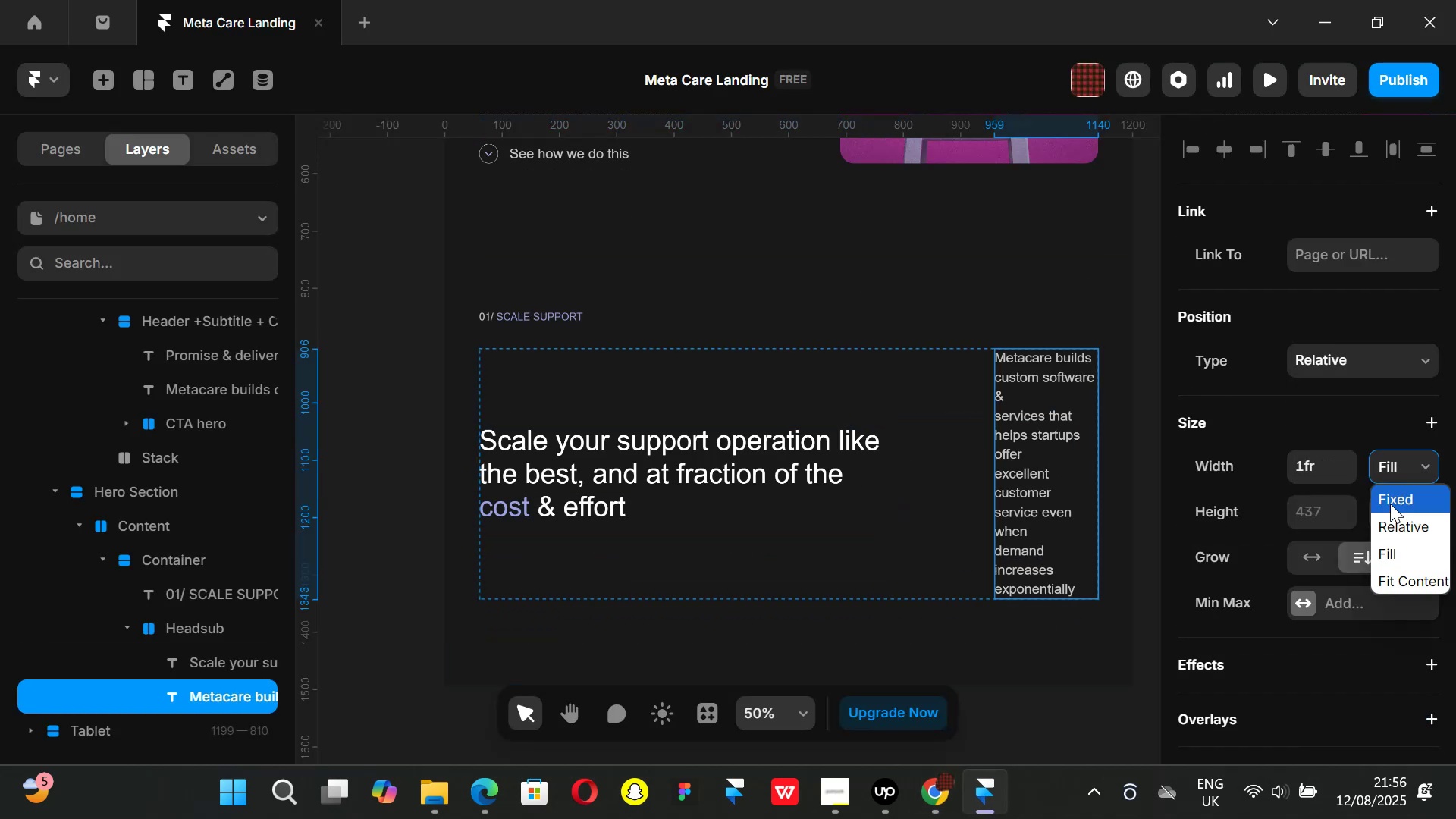 
left_click([1390, 499])
 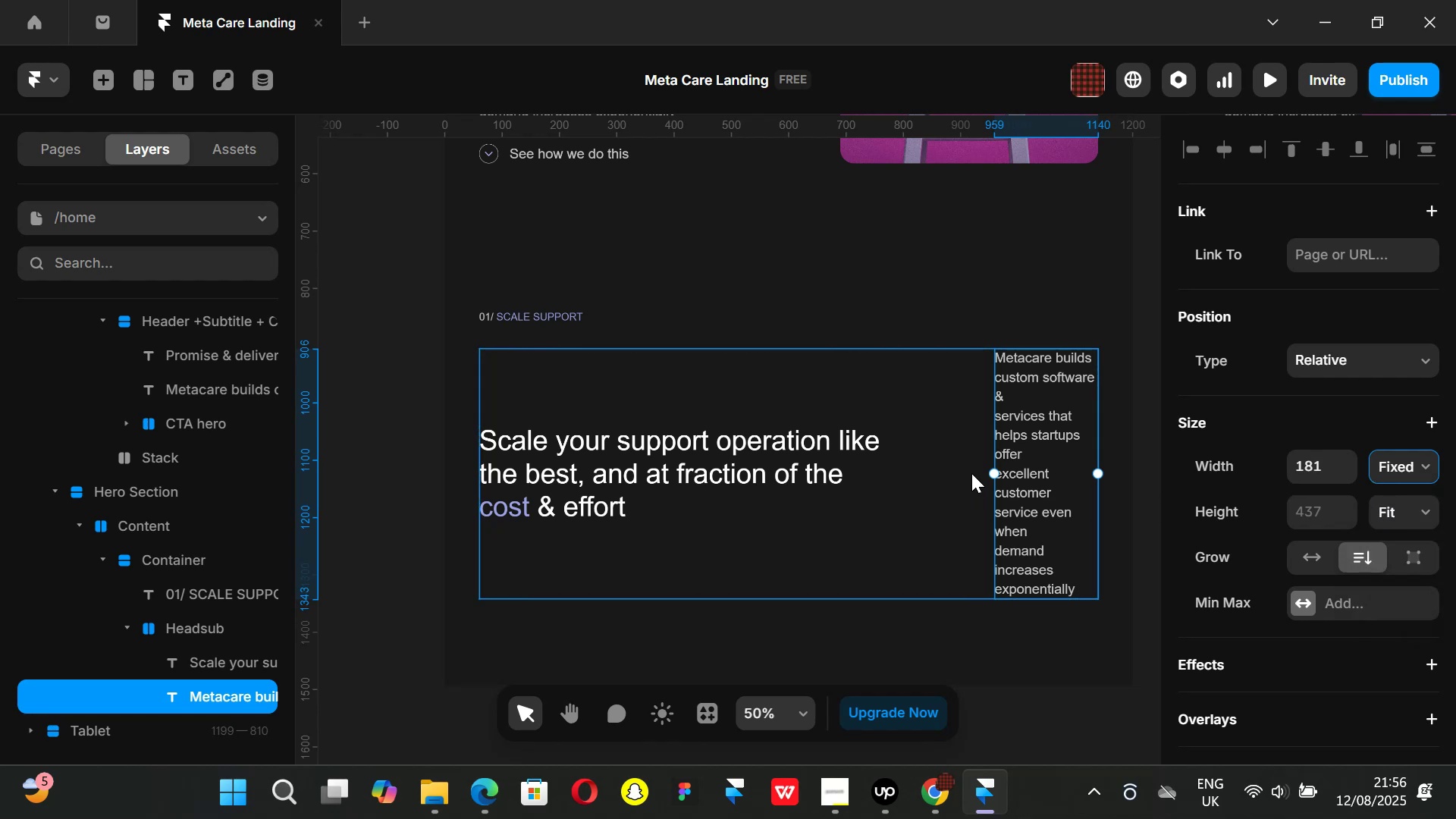 
left_click_drag(start_coordinate=[990, 472], to_coordinate=[891, 466])
 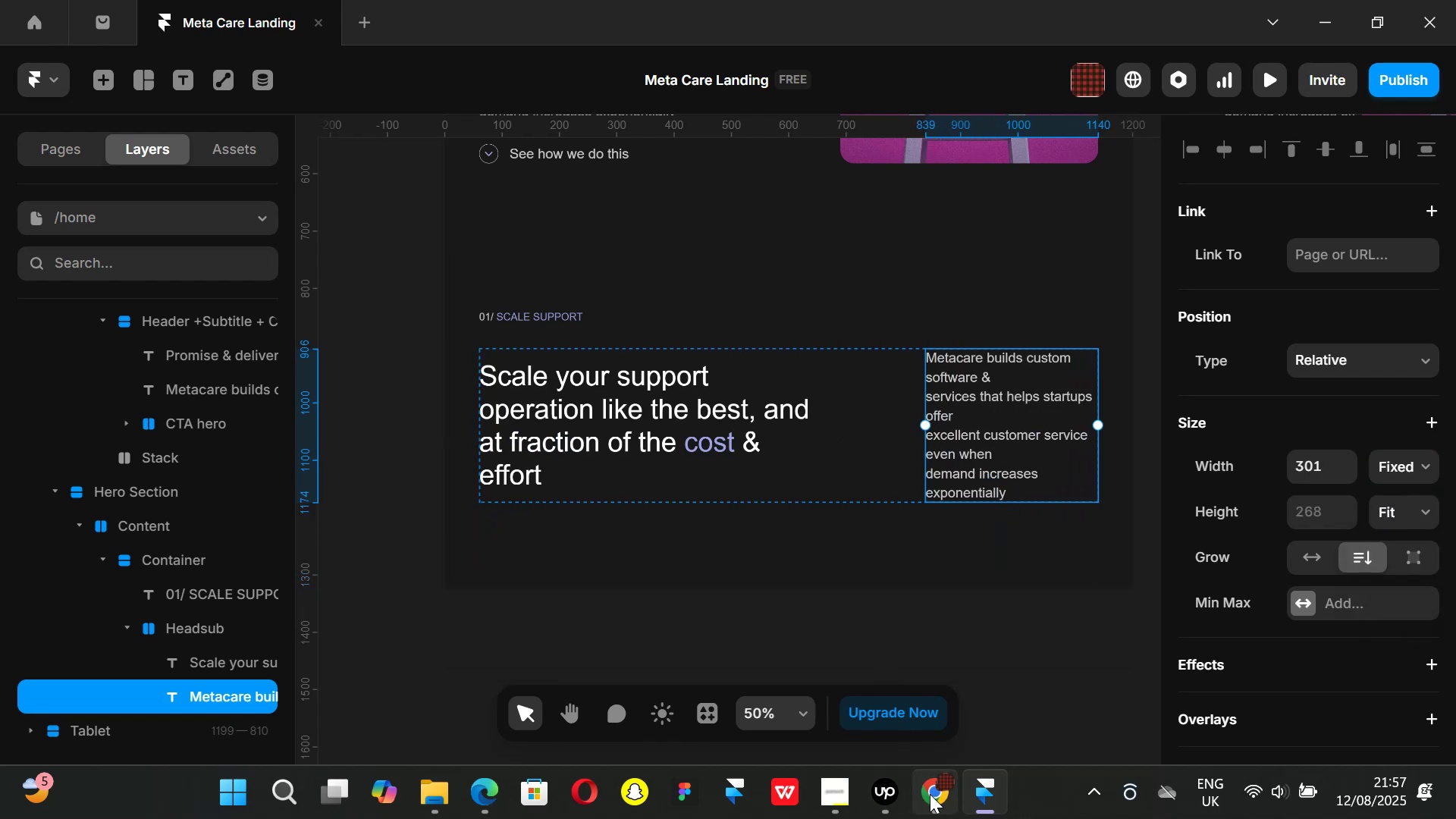 
left_click([936, 797])
 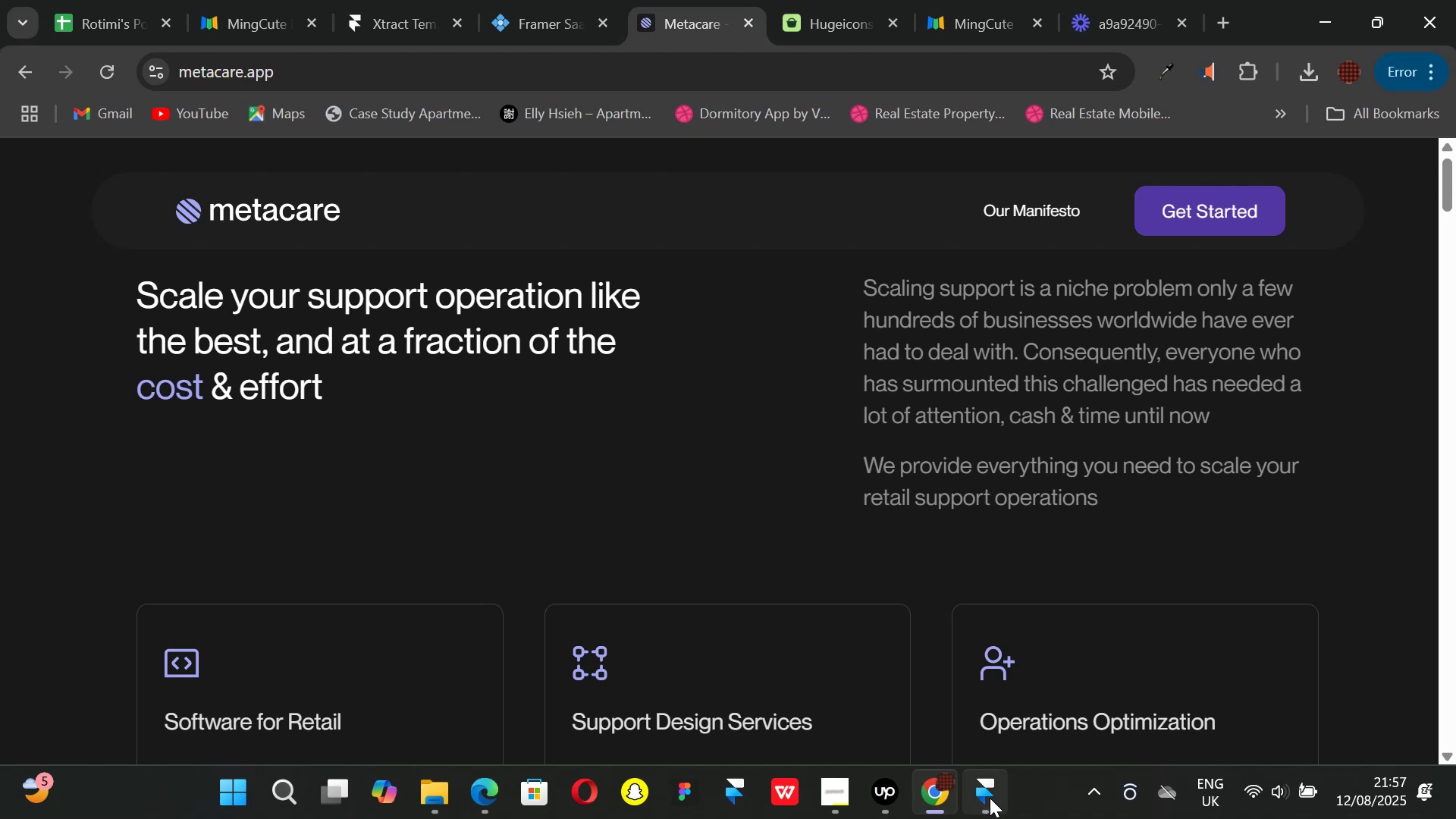 
left_click([990, 798])
 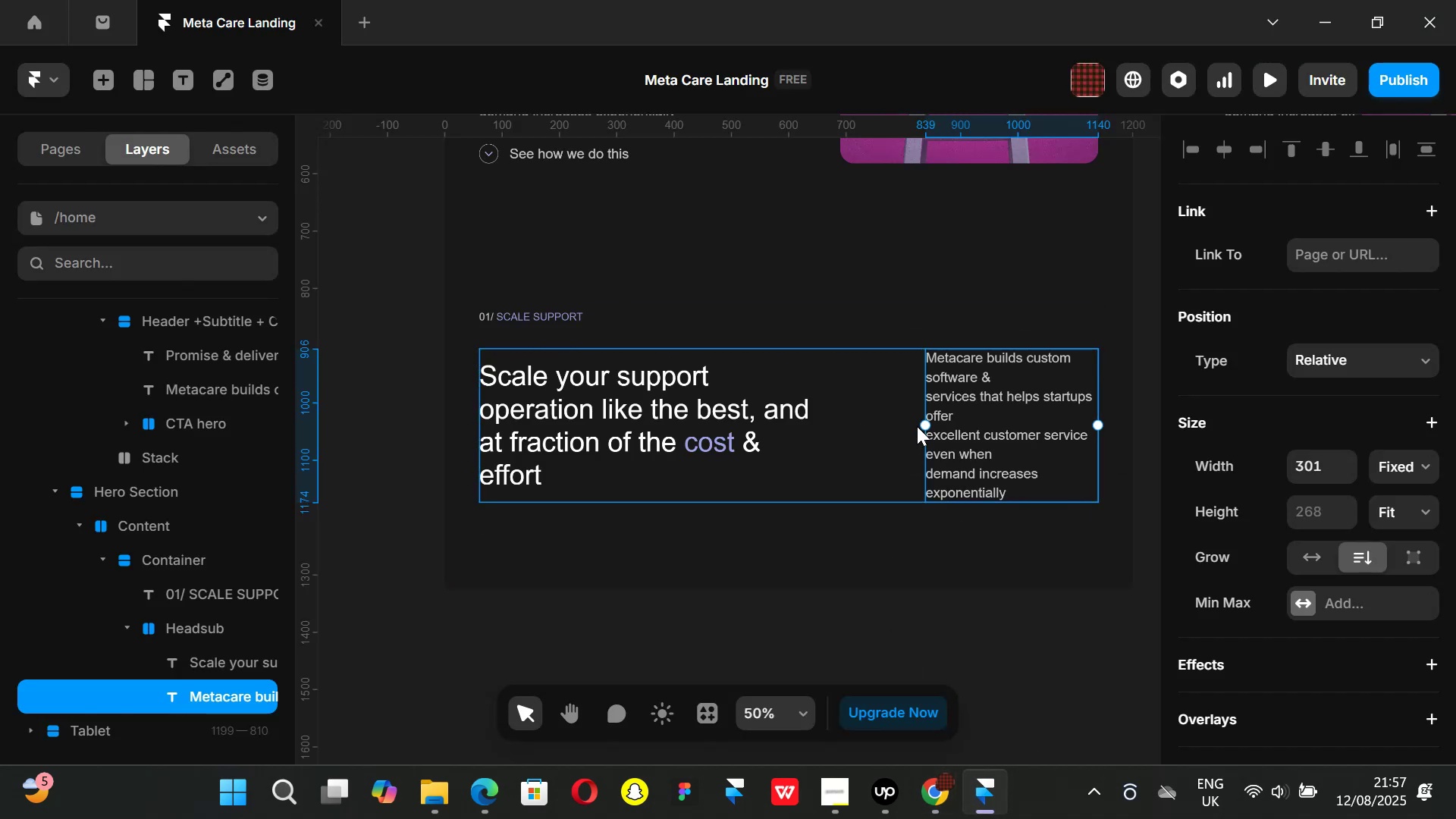 
left_click_drag(start_coordinate=[923, 423], to_coordinate=[871, 418])
 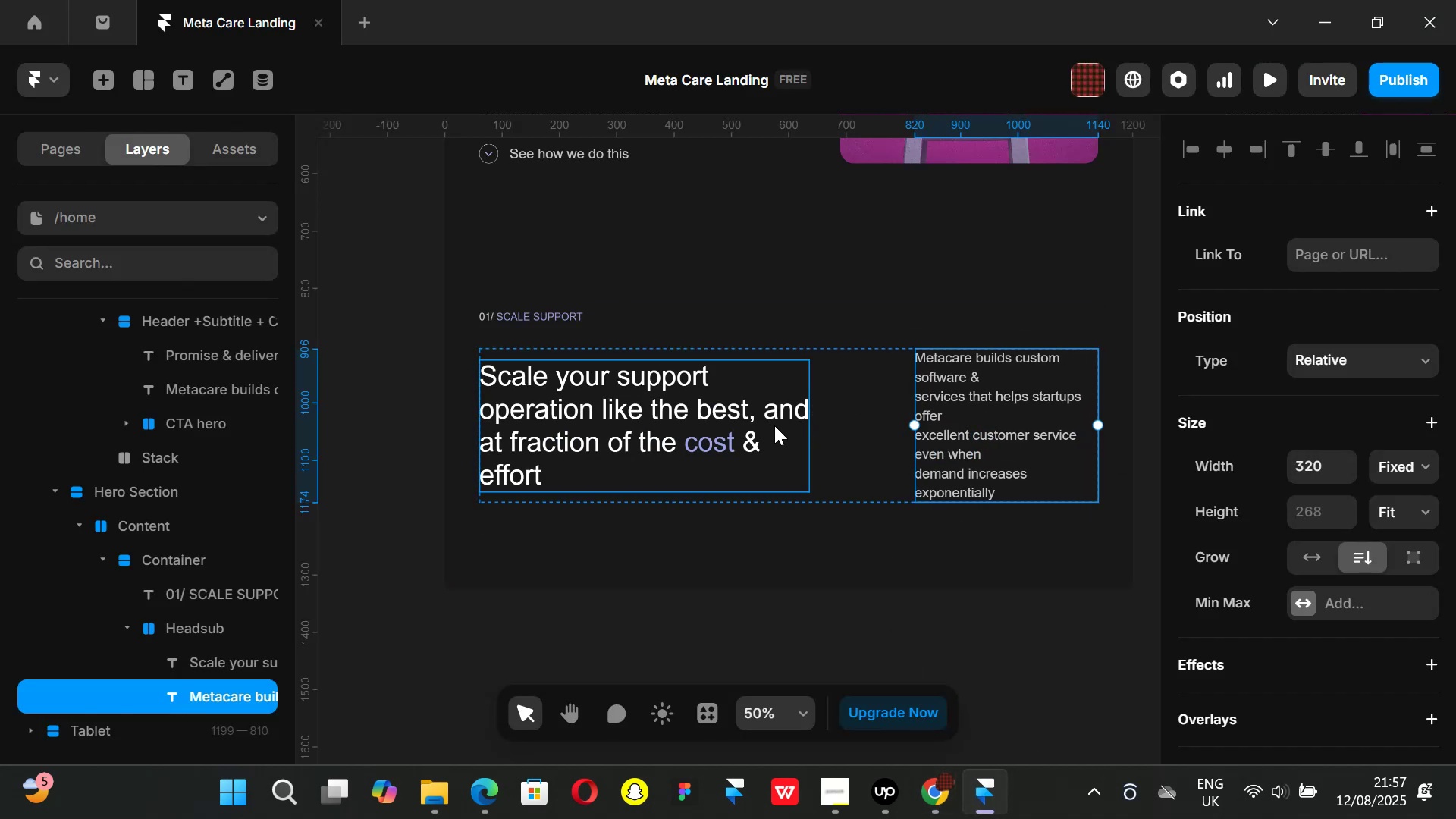 
left_click([748, 425])
 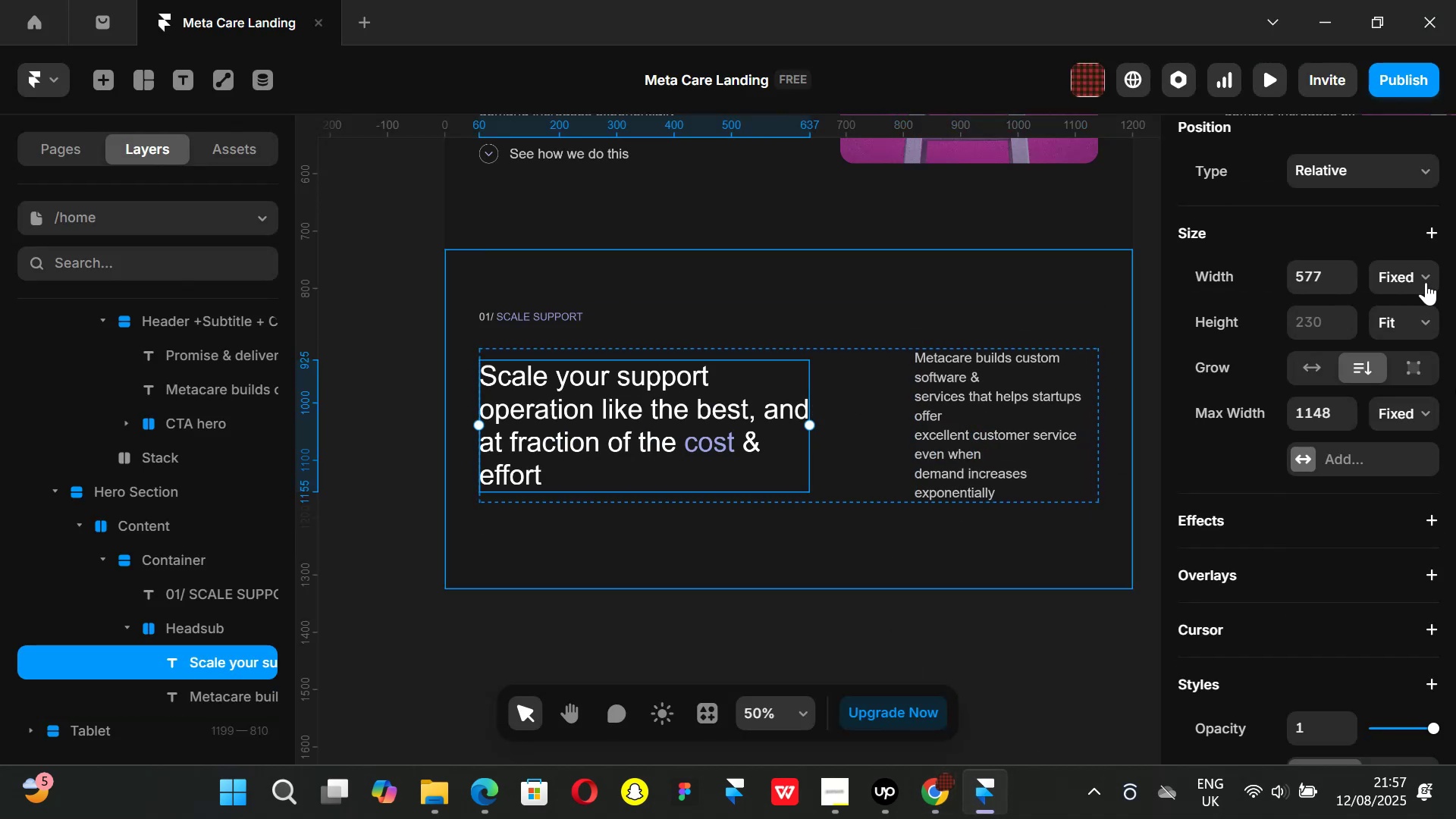 
left_click([1425, 281])
 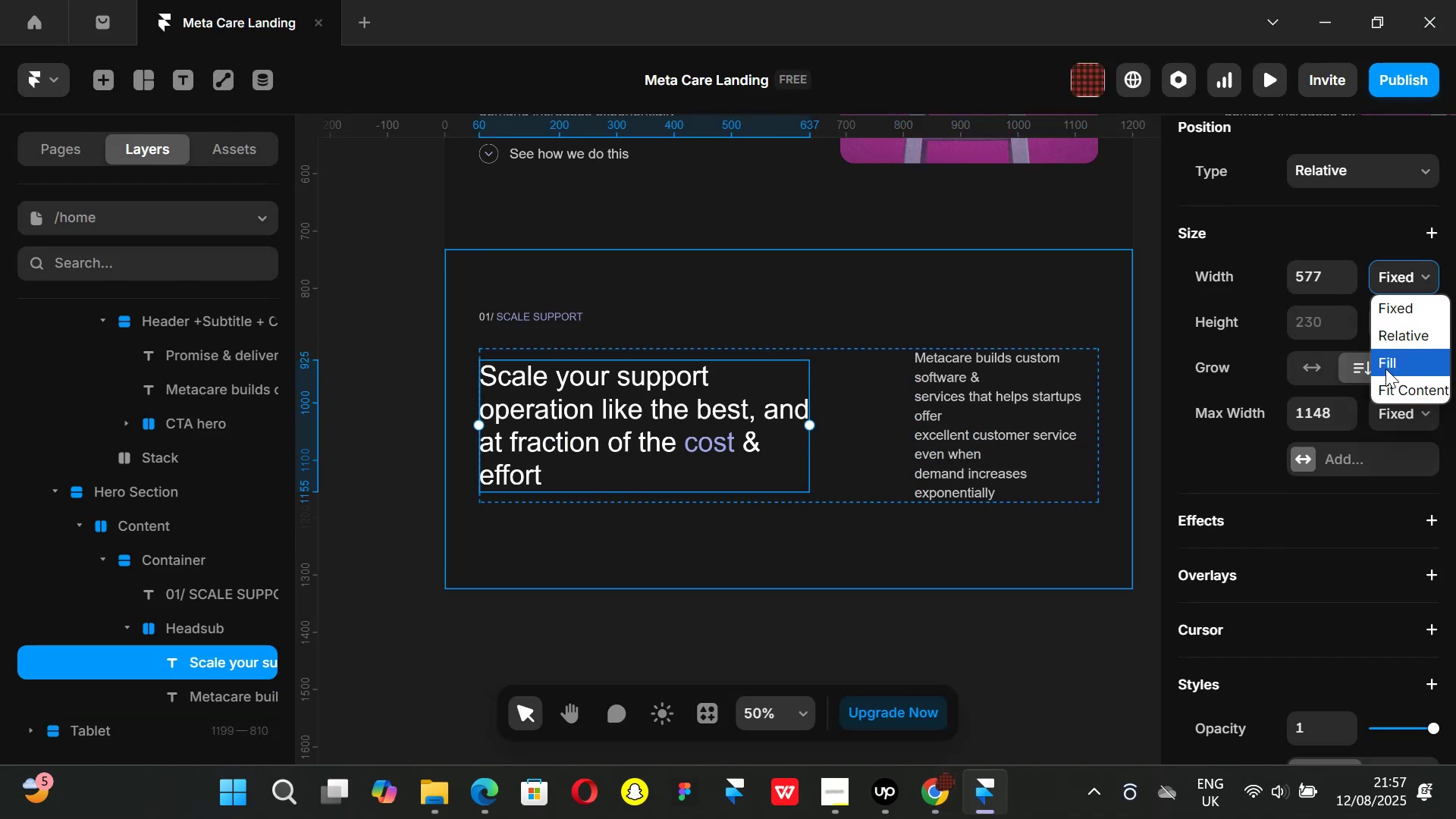 
left_click([1385, 369])
 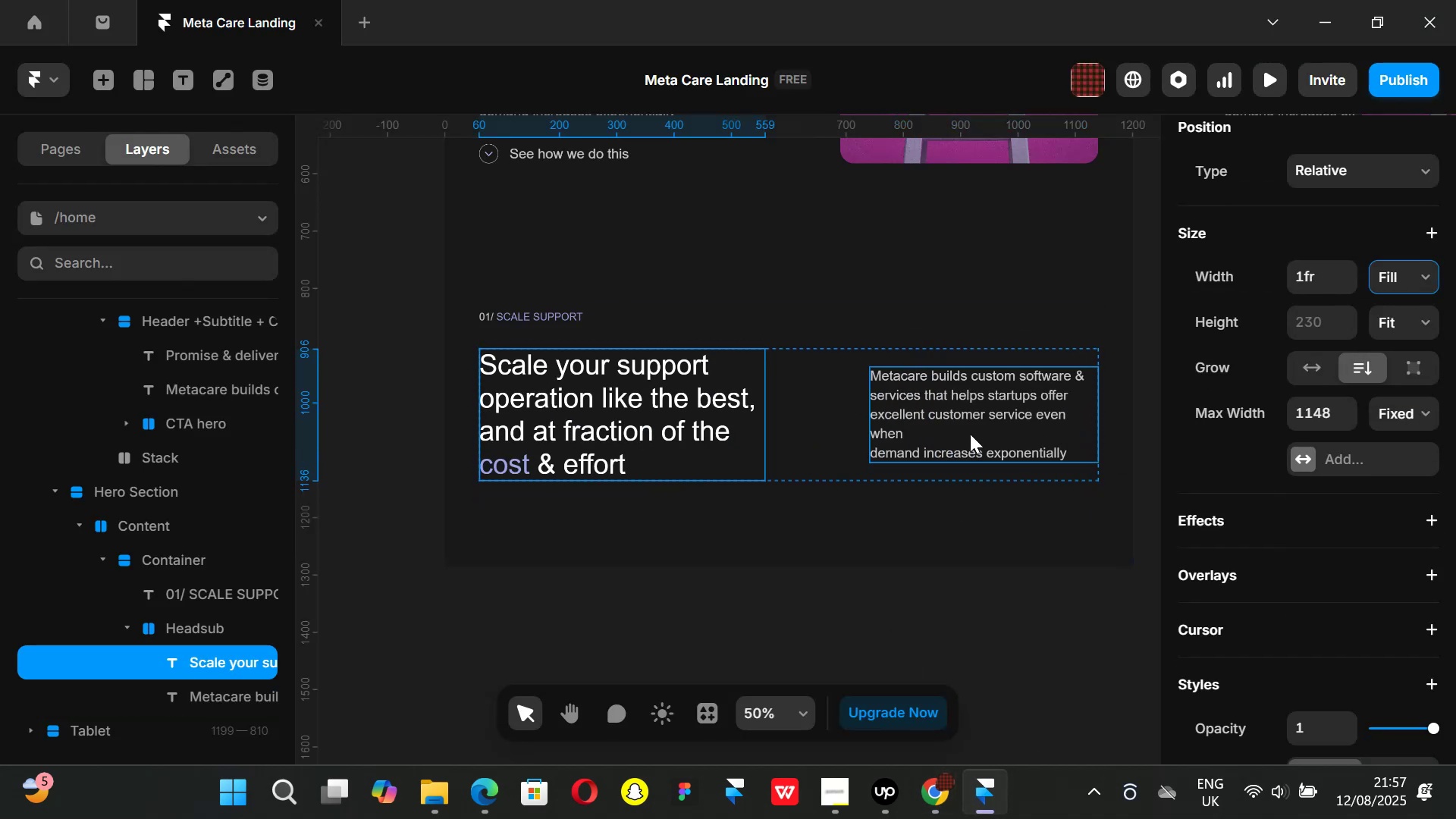 
left_click([970, 434])
 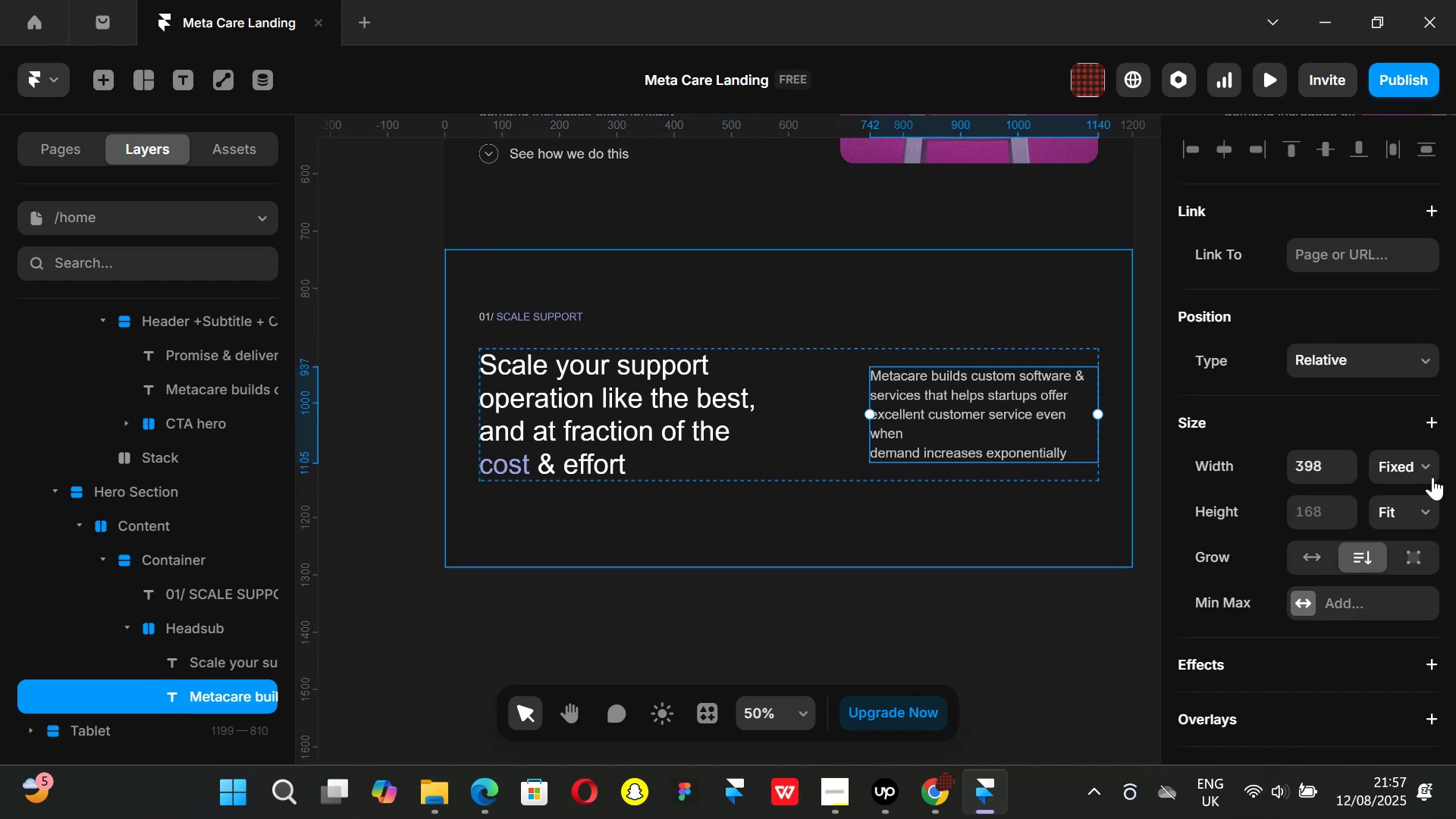 
left_click([1432, 470])
 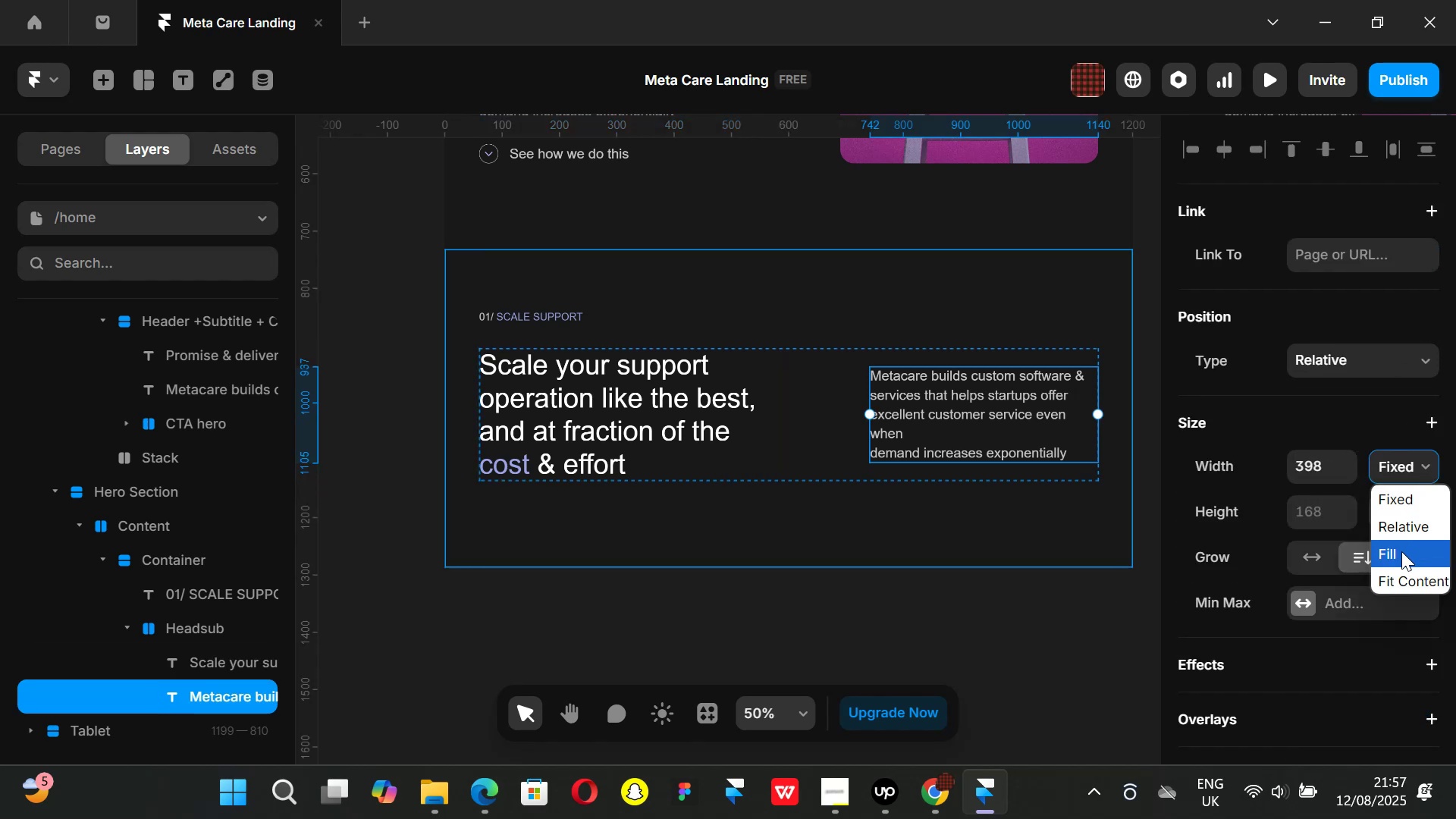 
left_click([1401, 551])
 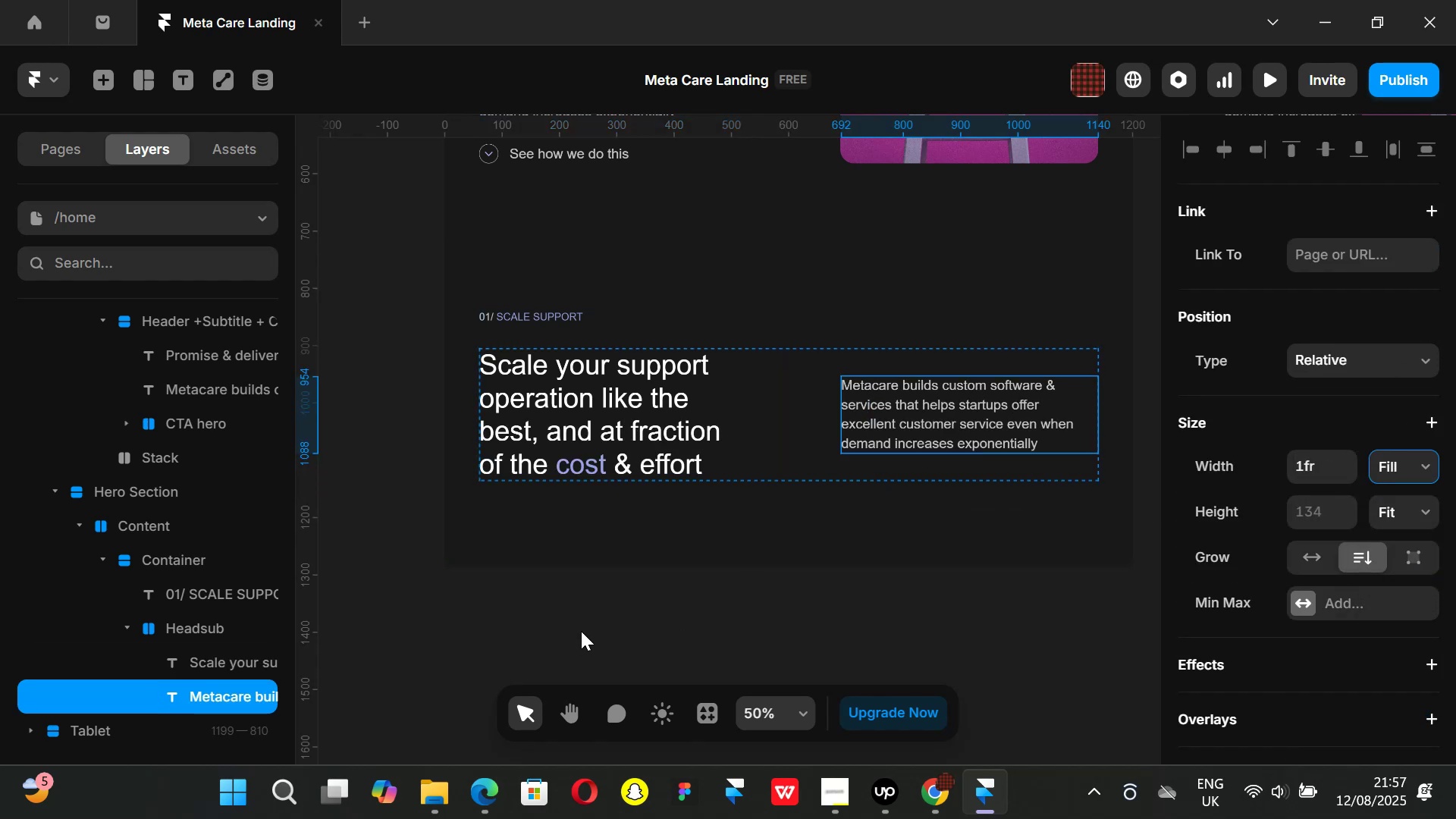 
left_click_drag(start_coordinate=[581, 614], to_coordinate=[581, 610])
 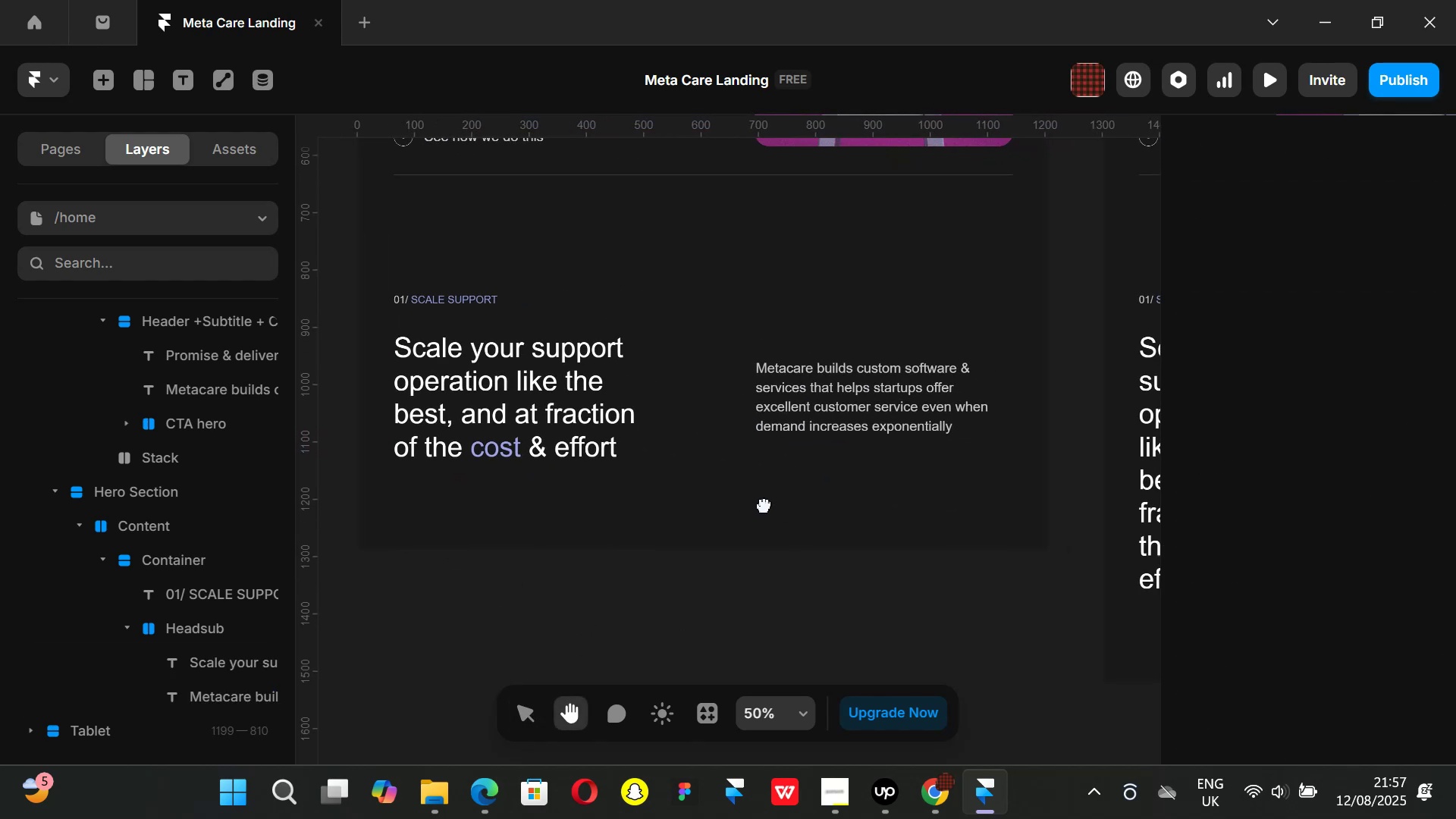 
left_click([944, 809])
 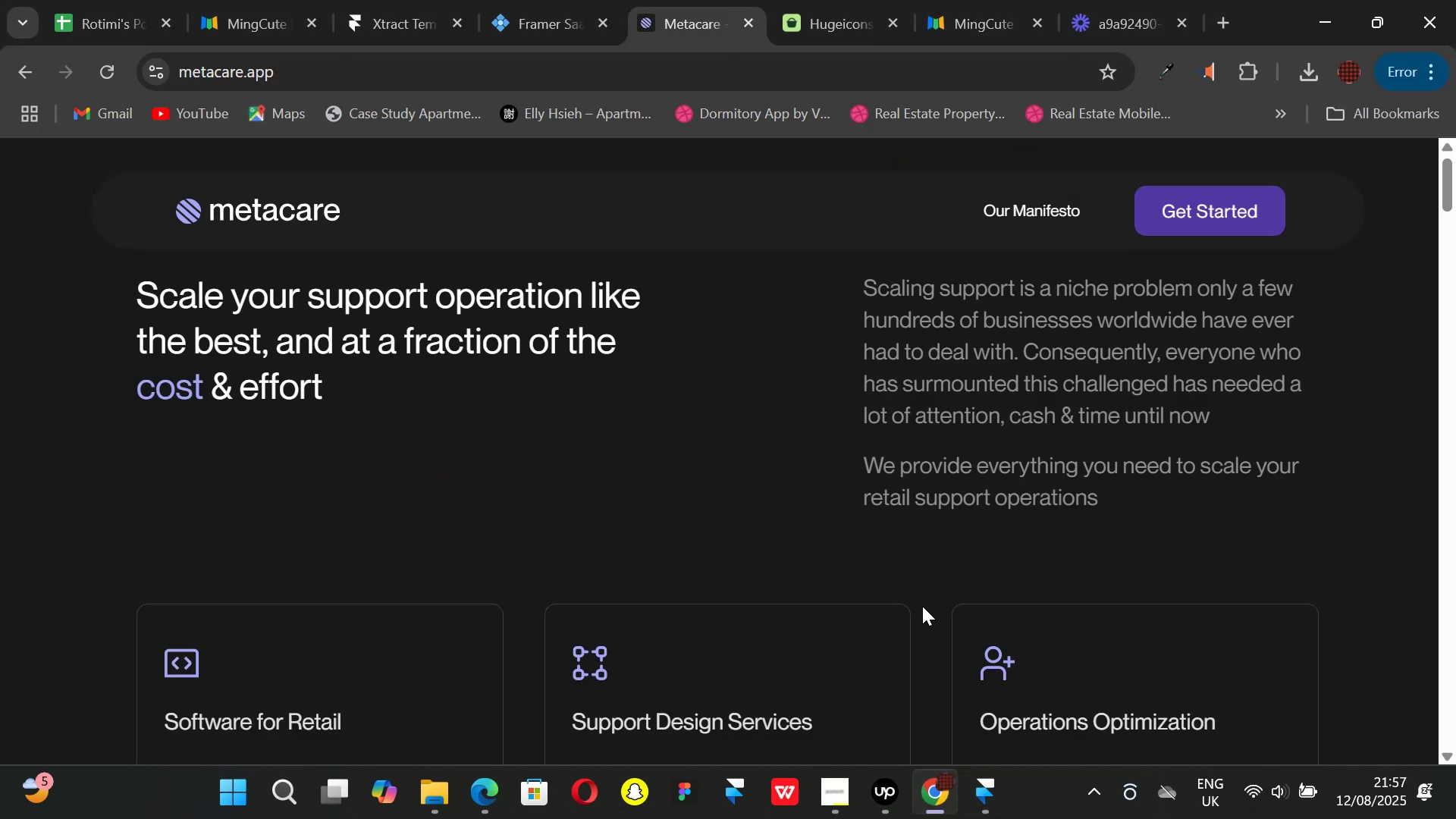 
scroll: coordinate [934, 565], scroll_direction: up, amount: 1.0
 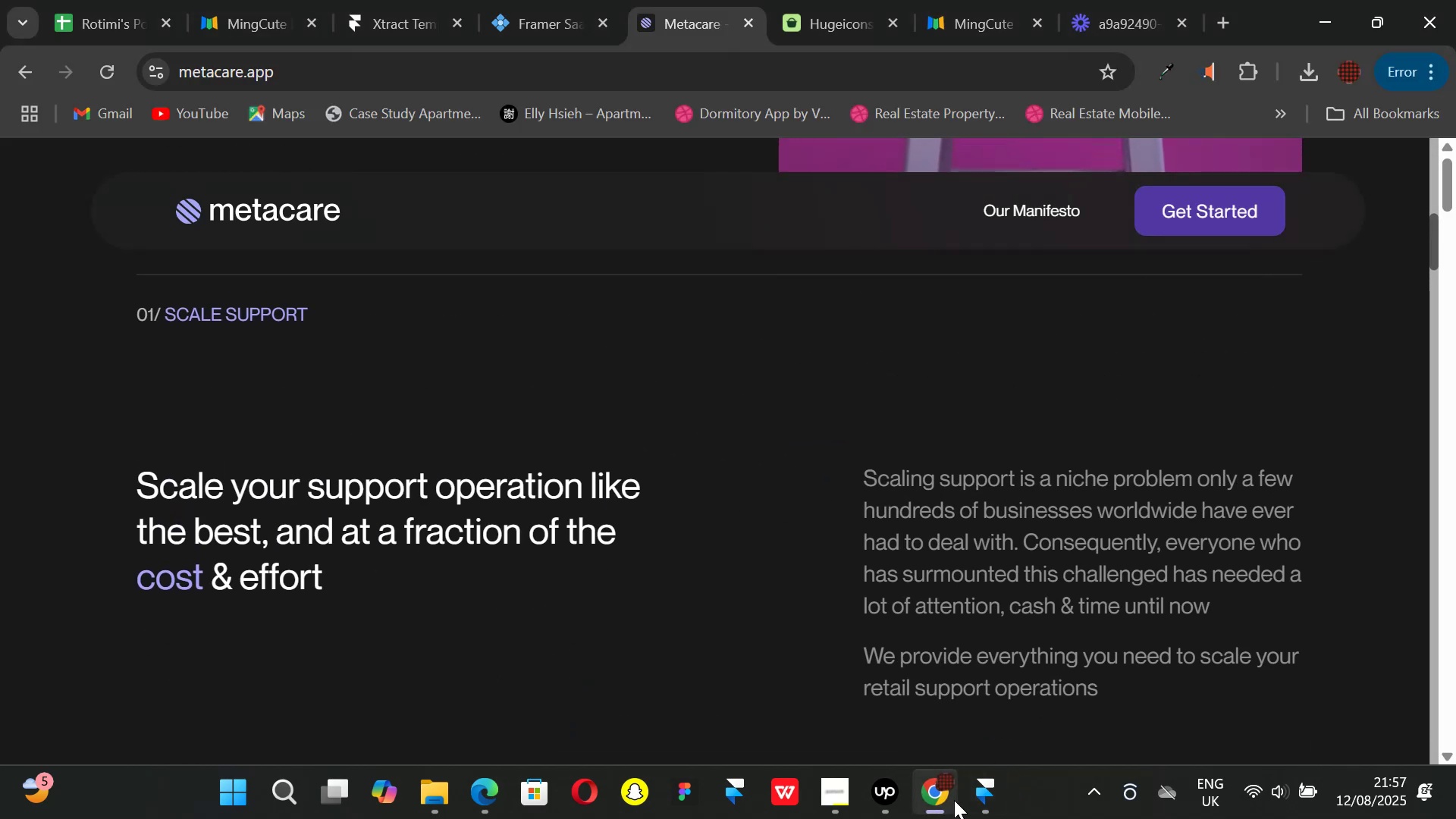 
left_click([972, 798])
 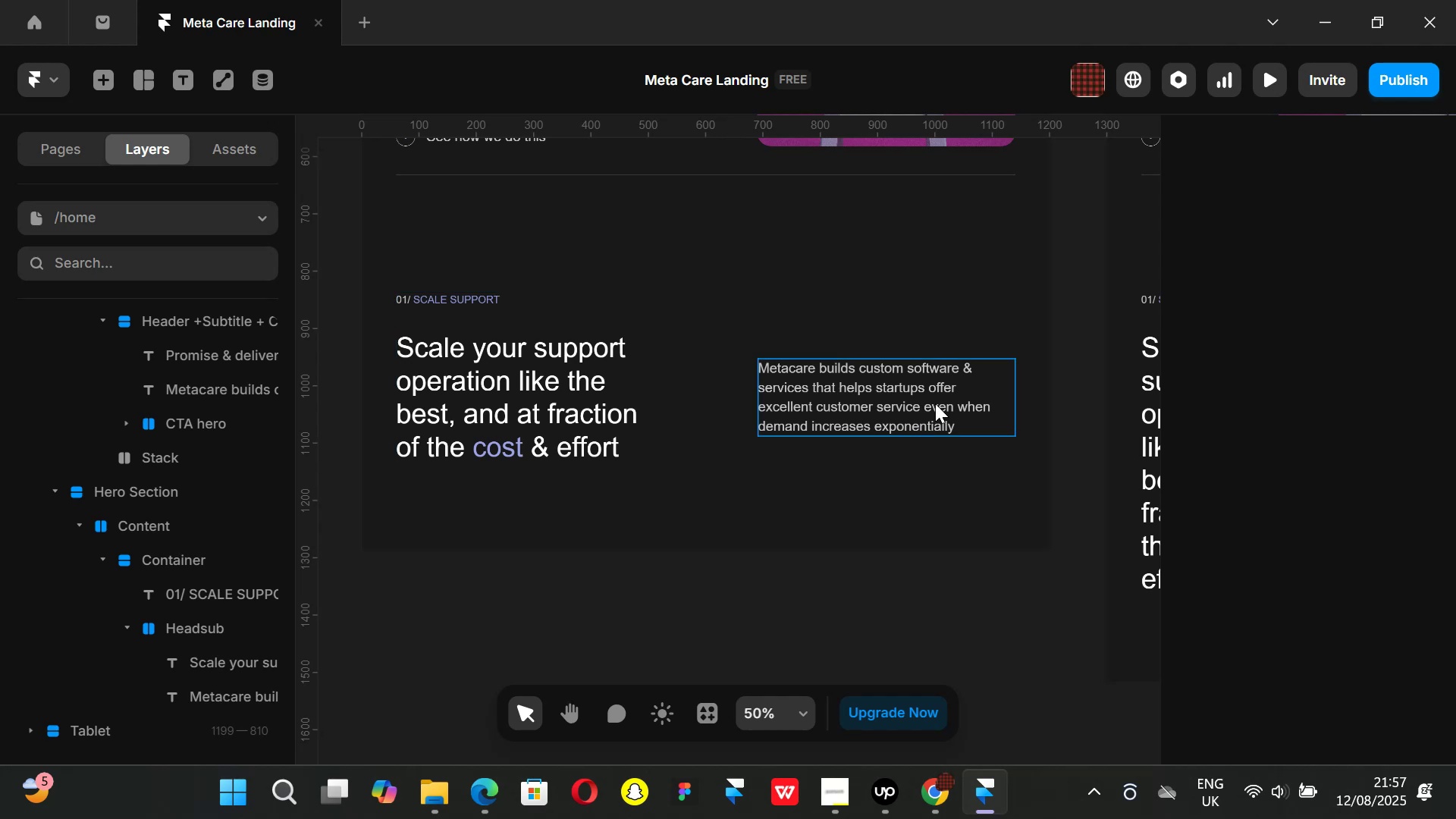 
double_click([935, 403])
 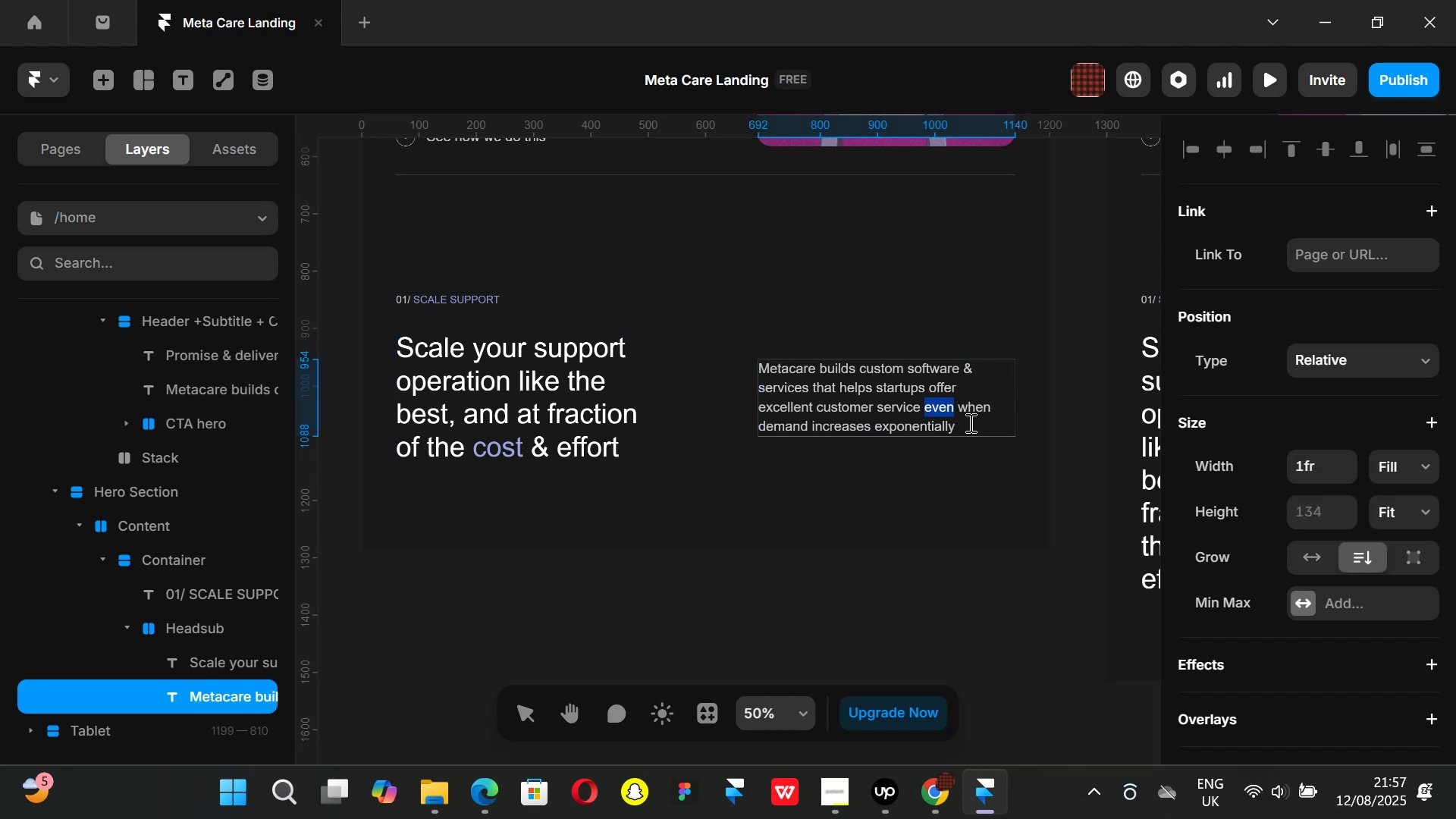 
left_click([969, 422])
 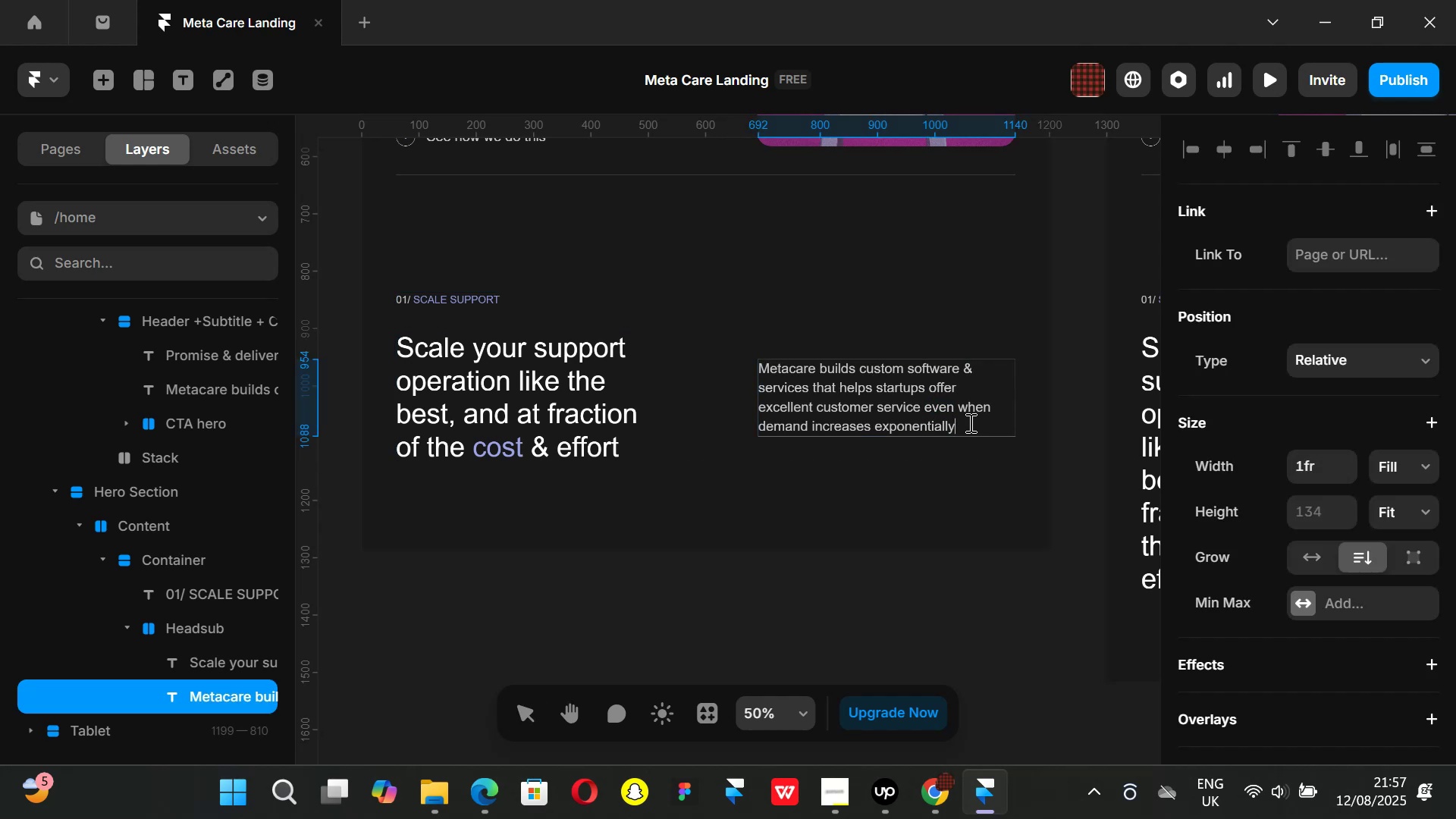 
left_click_drag(start_coordinate=[969, 422], to_coordinate=[746, 353])
 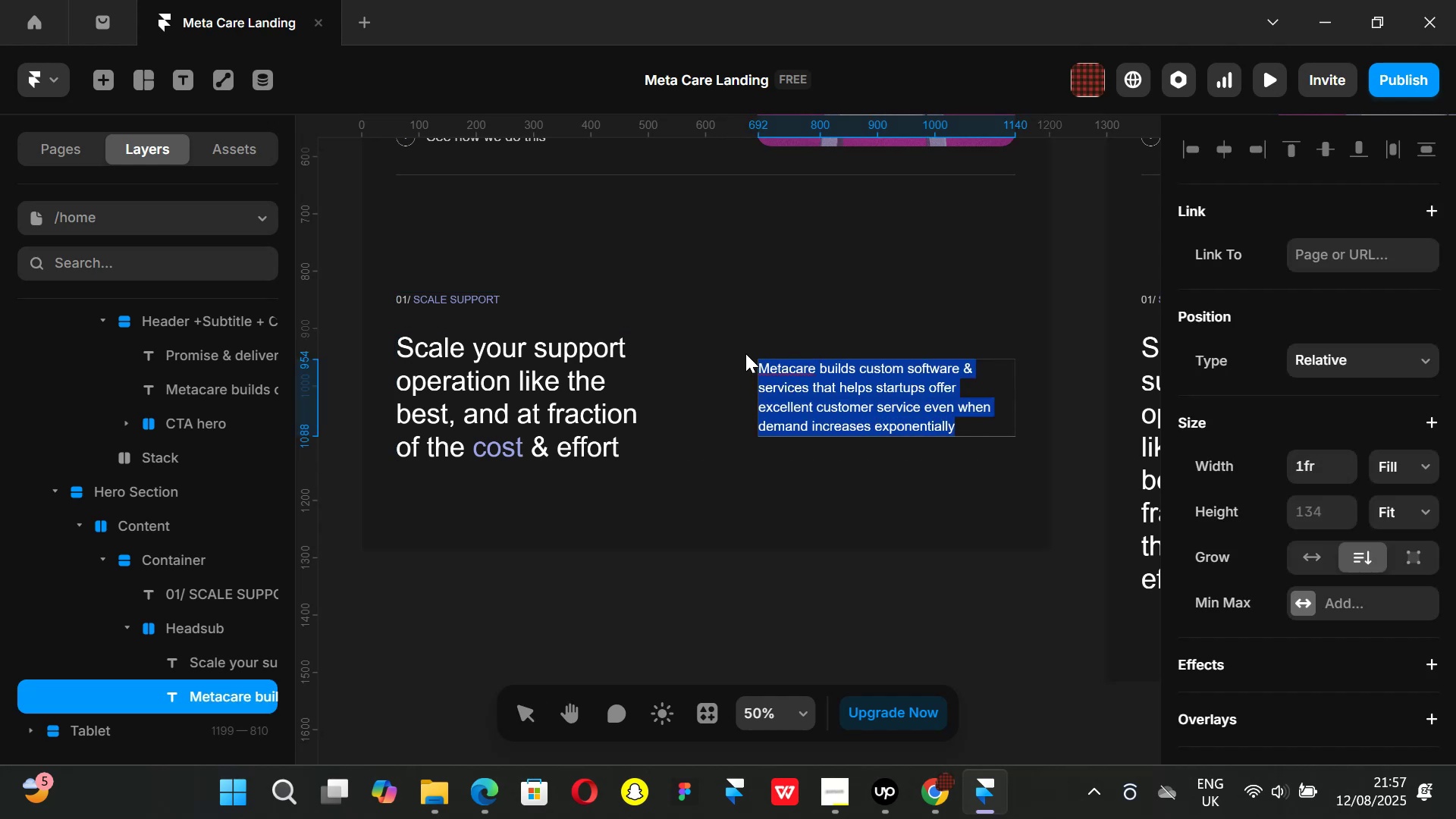 
key(Backspace)
type(Scaling support is a niche problem)
 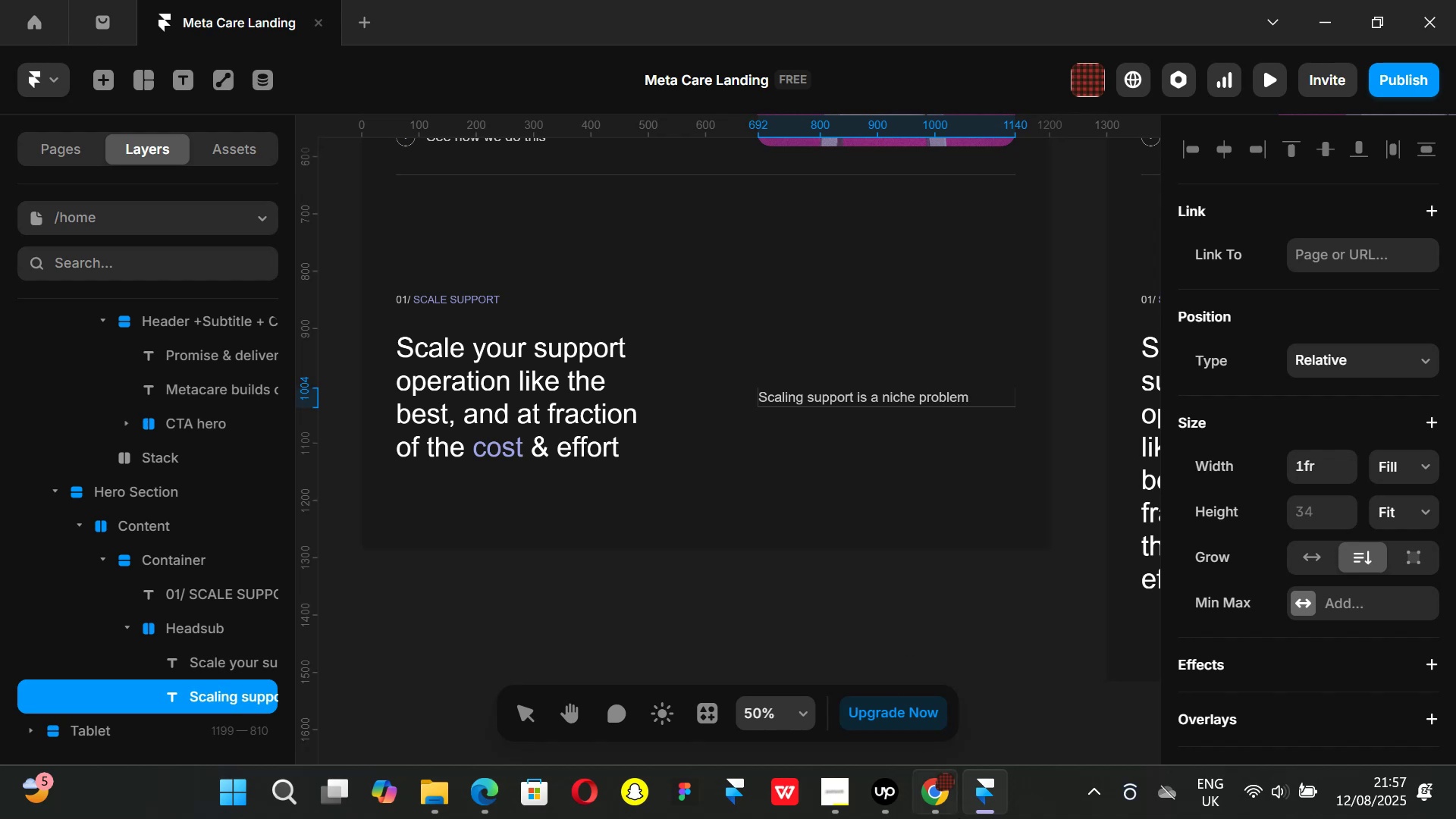 
left_click([939, 798])
 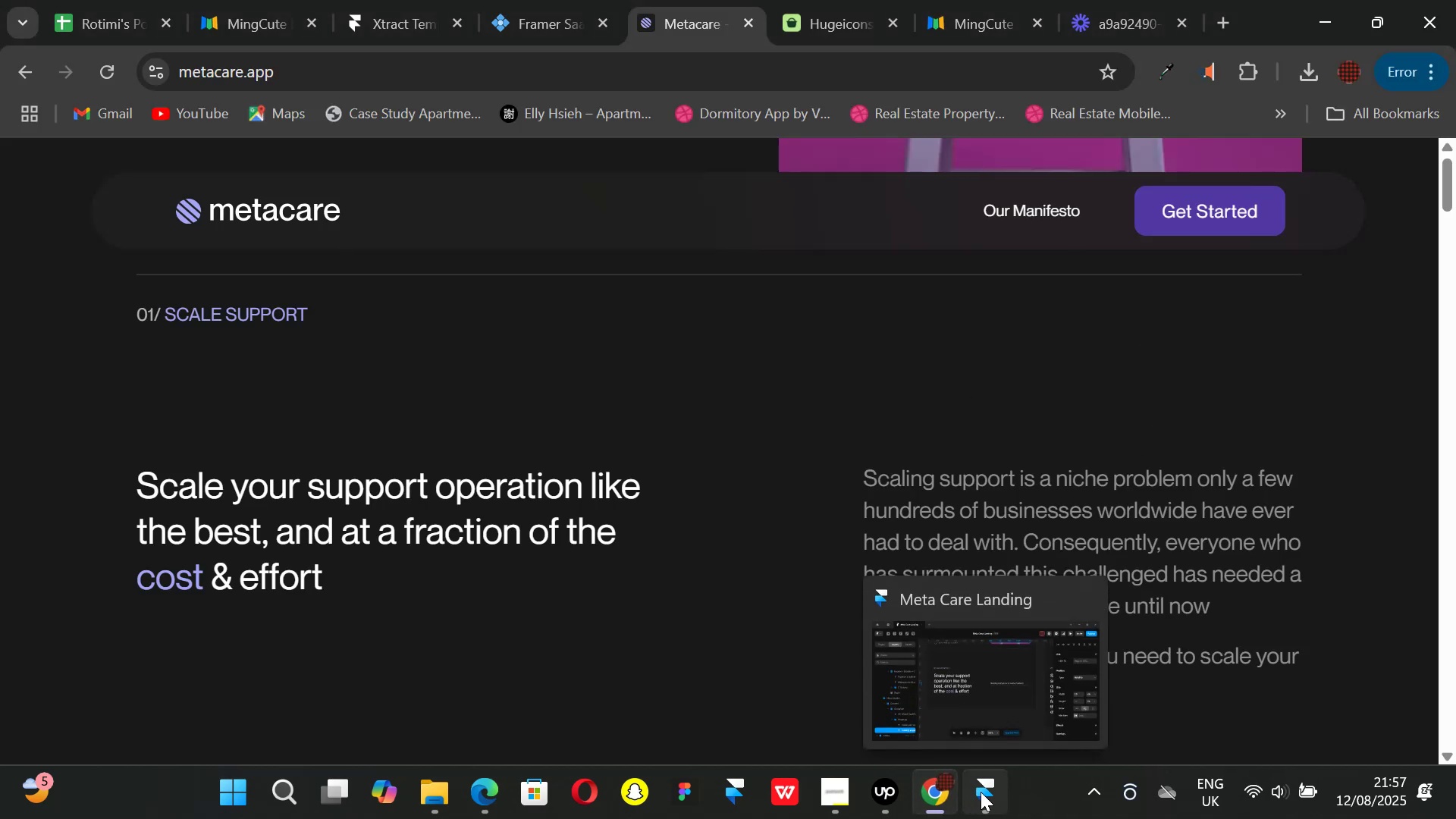 
left_click([981, 792])
 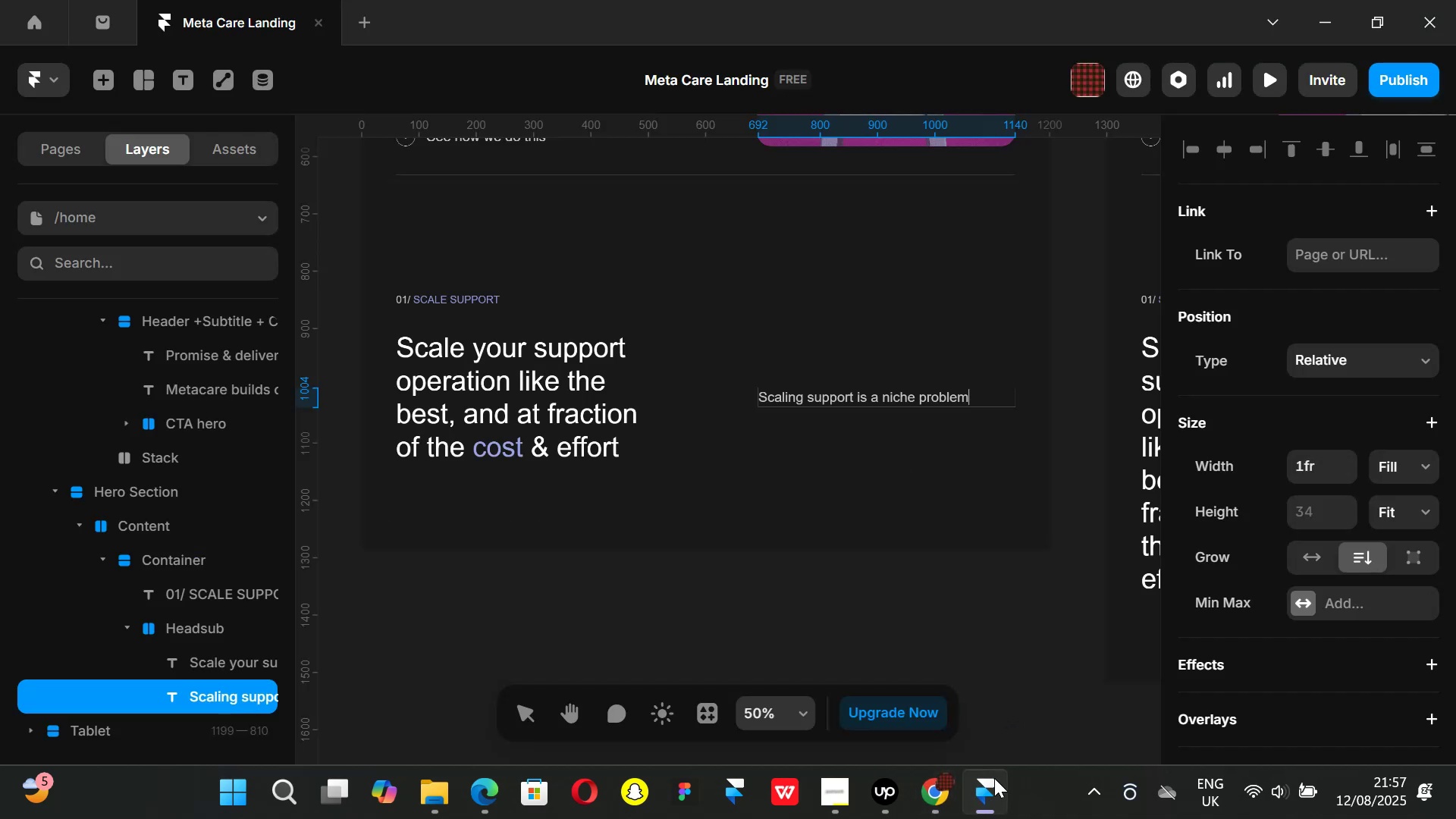 
type( onl a few hundreds)
 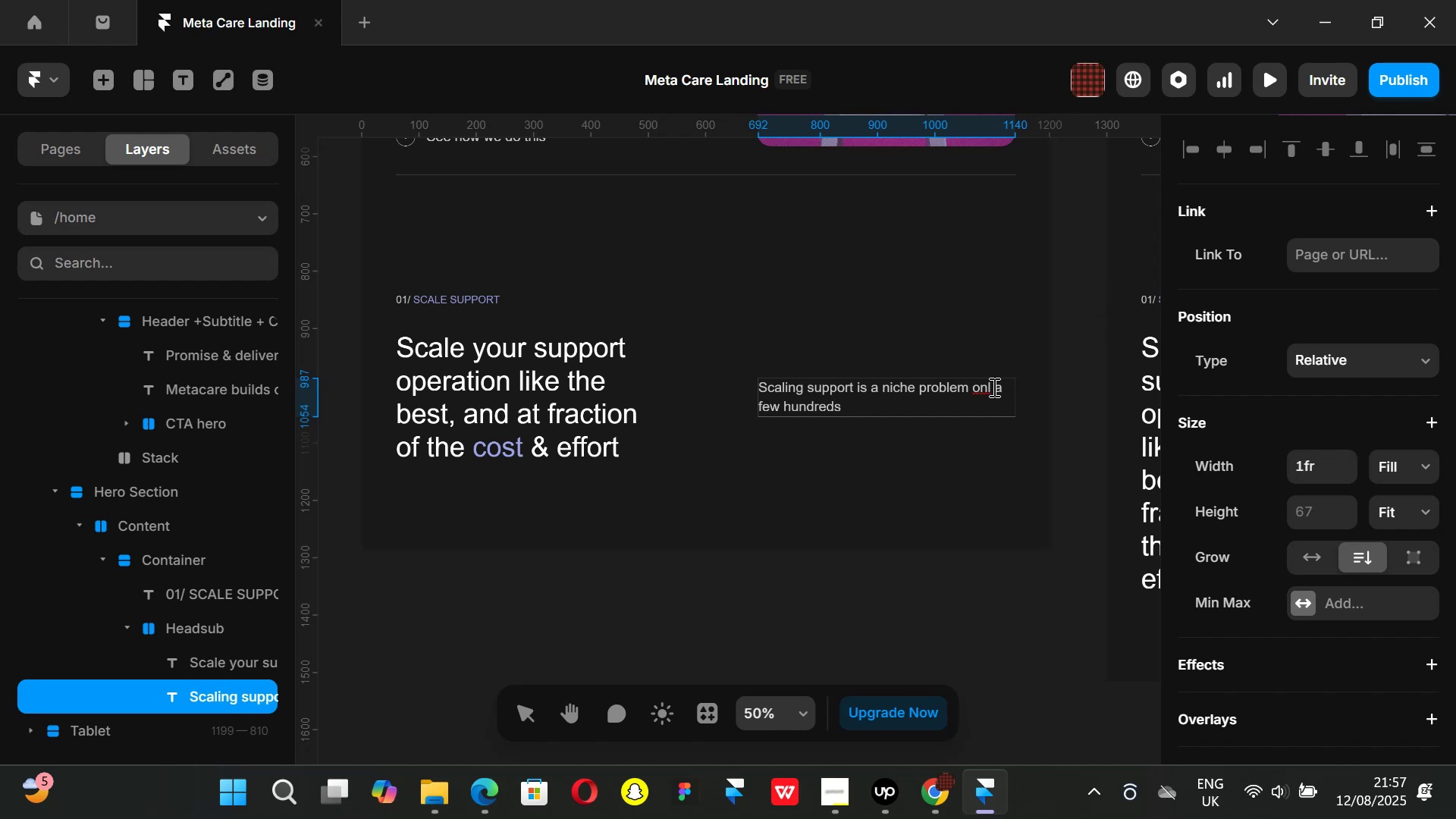 
left_click([993, 387])
 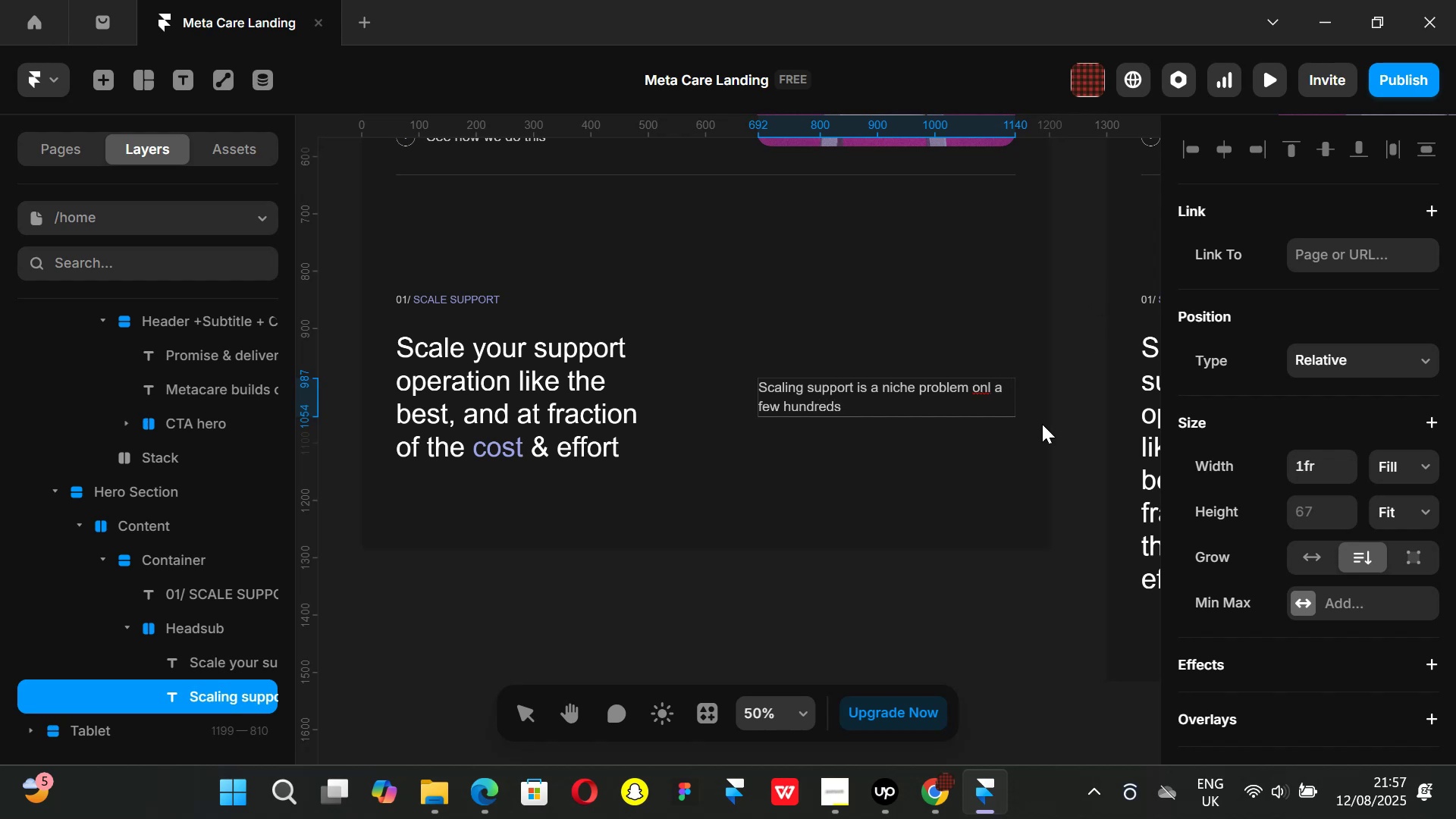 
key(Y)
 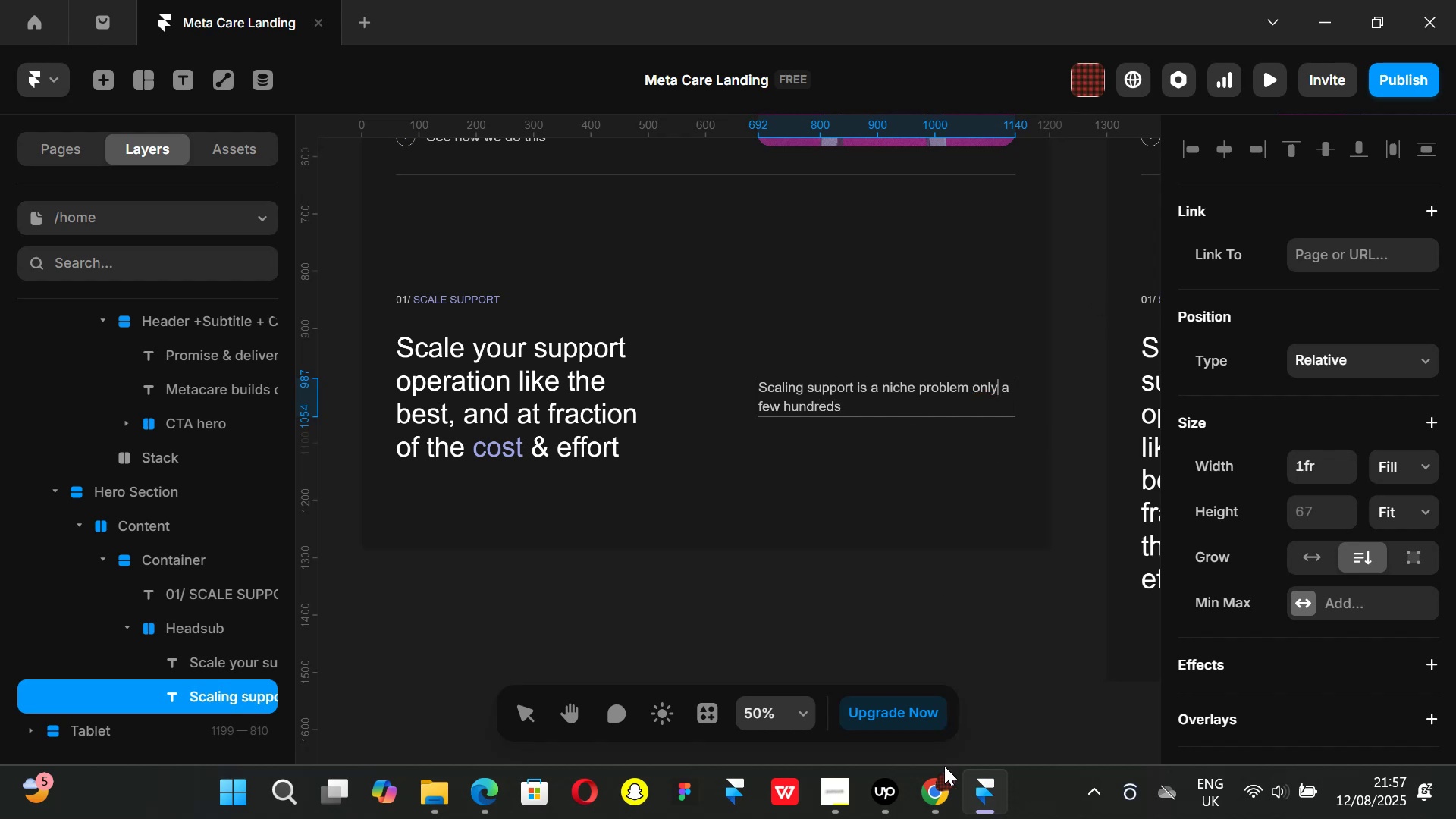 
left_click([944, 794])
 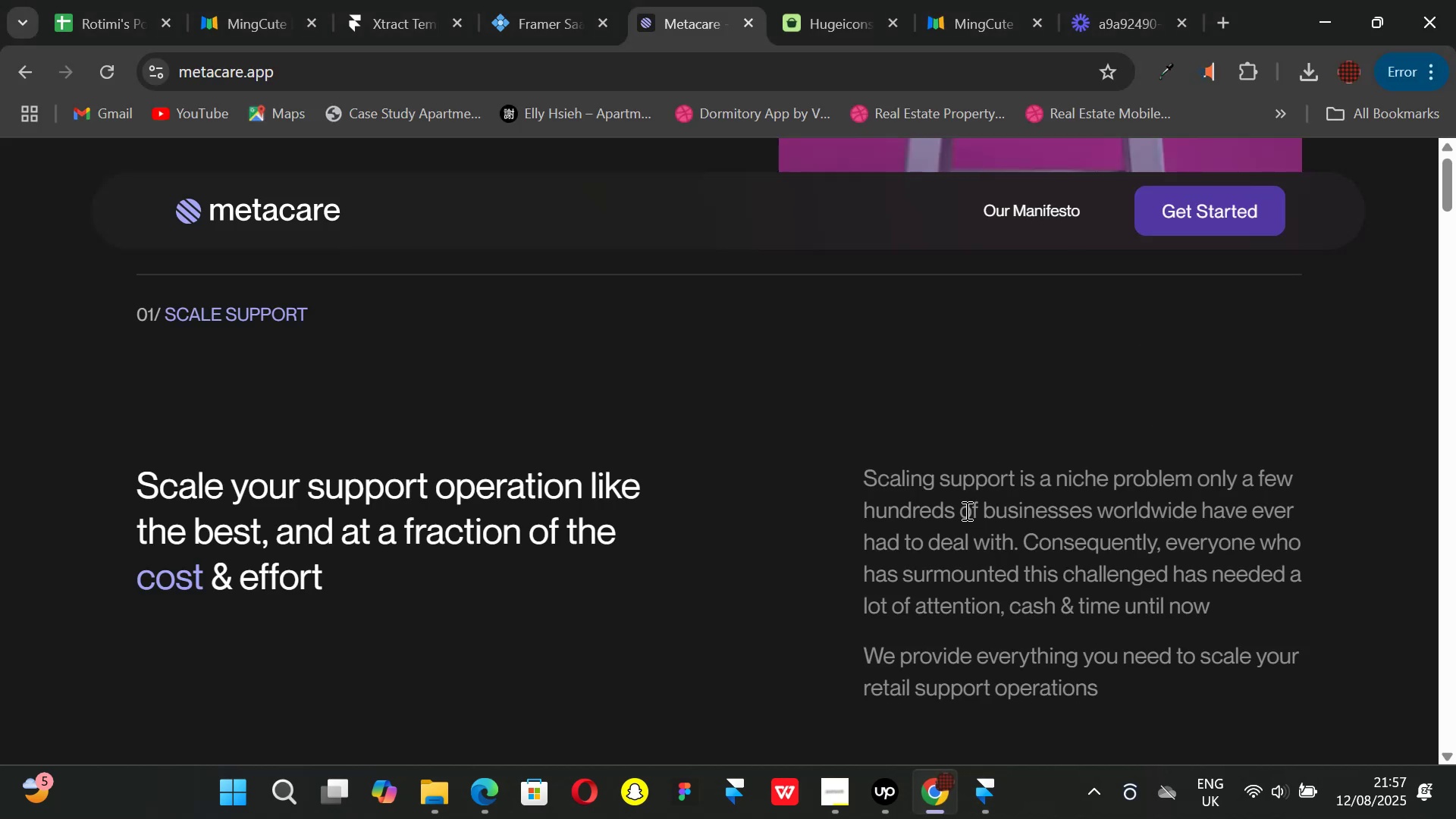 
left_click_drag(start_coordinate=[965, 510], to_coordinate=[1181, 599])
 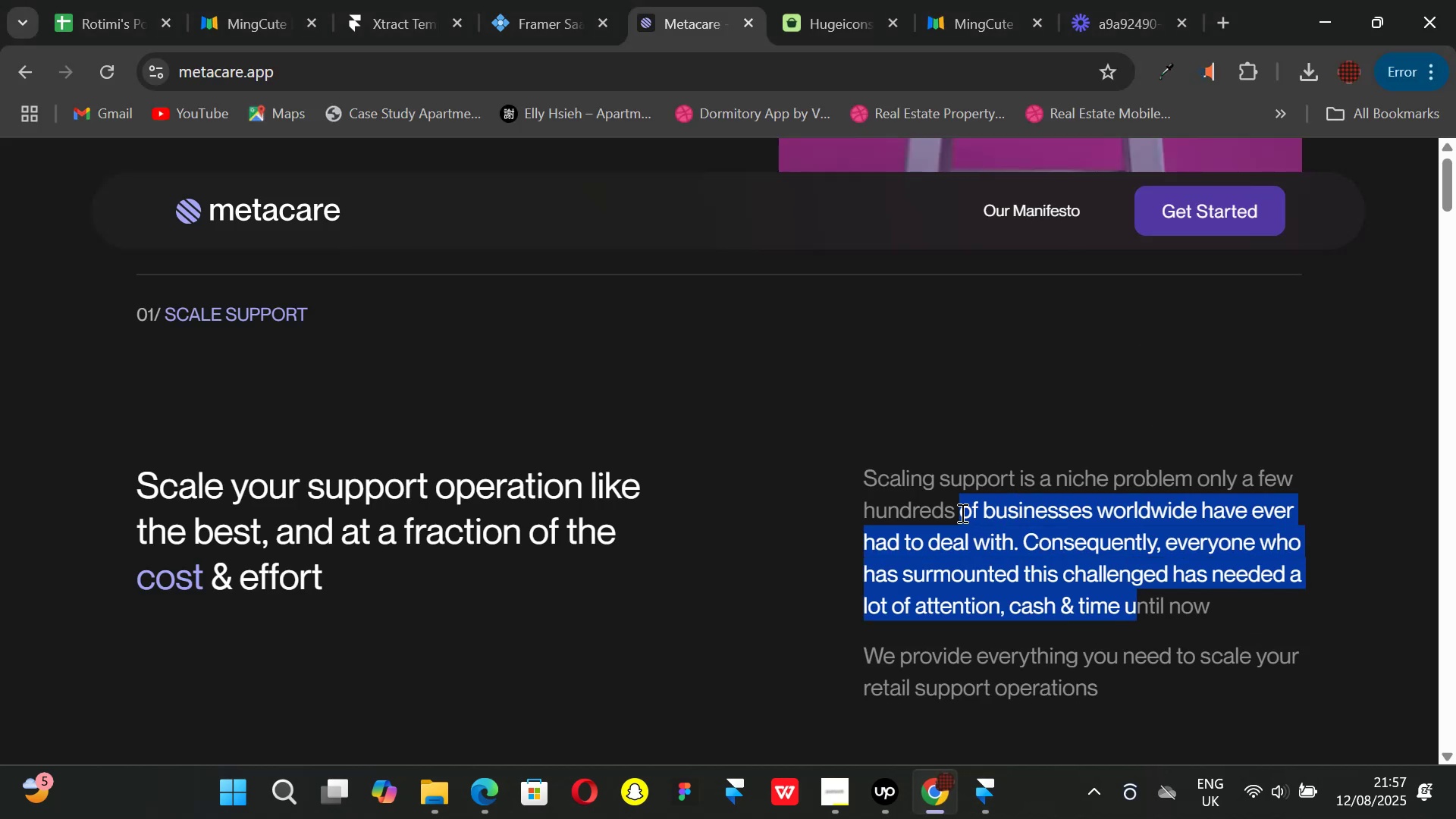 
double_click([961, 513])
 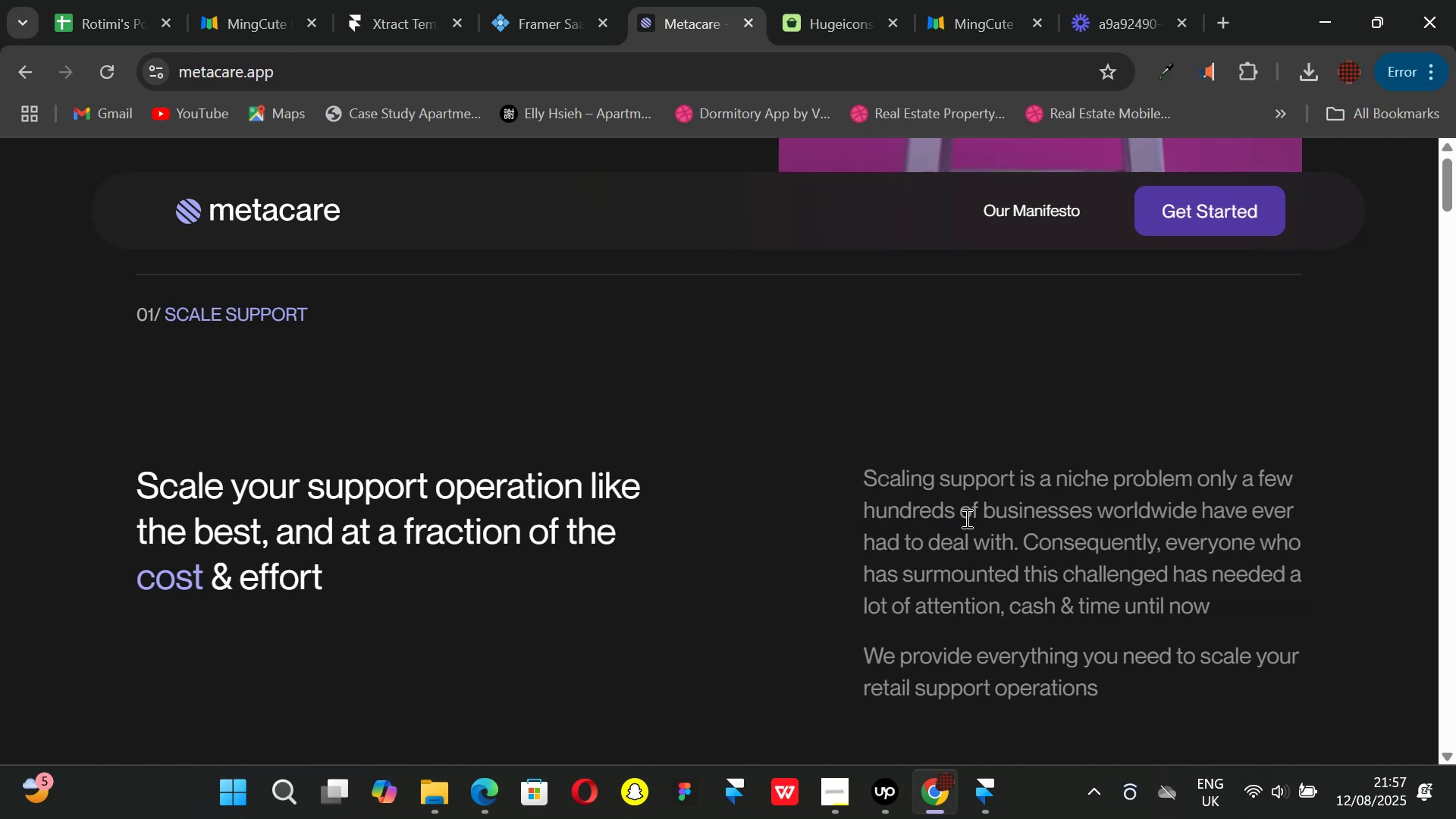 
left_click_drag(start_coordinate=[962, 517], to_coordinate=[1341, 609])
 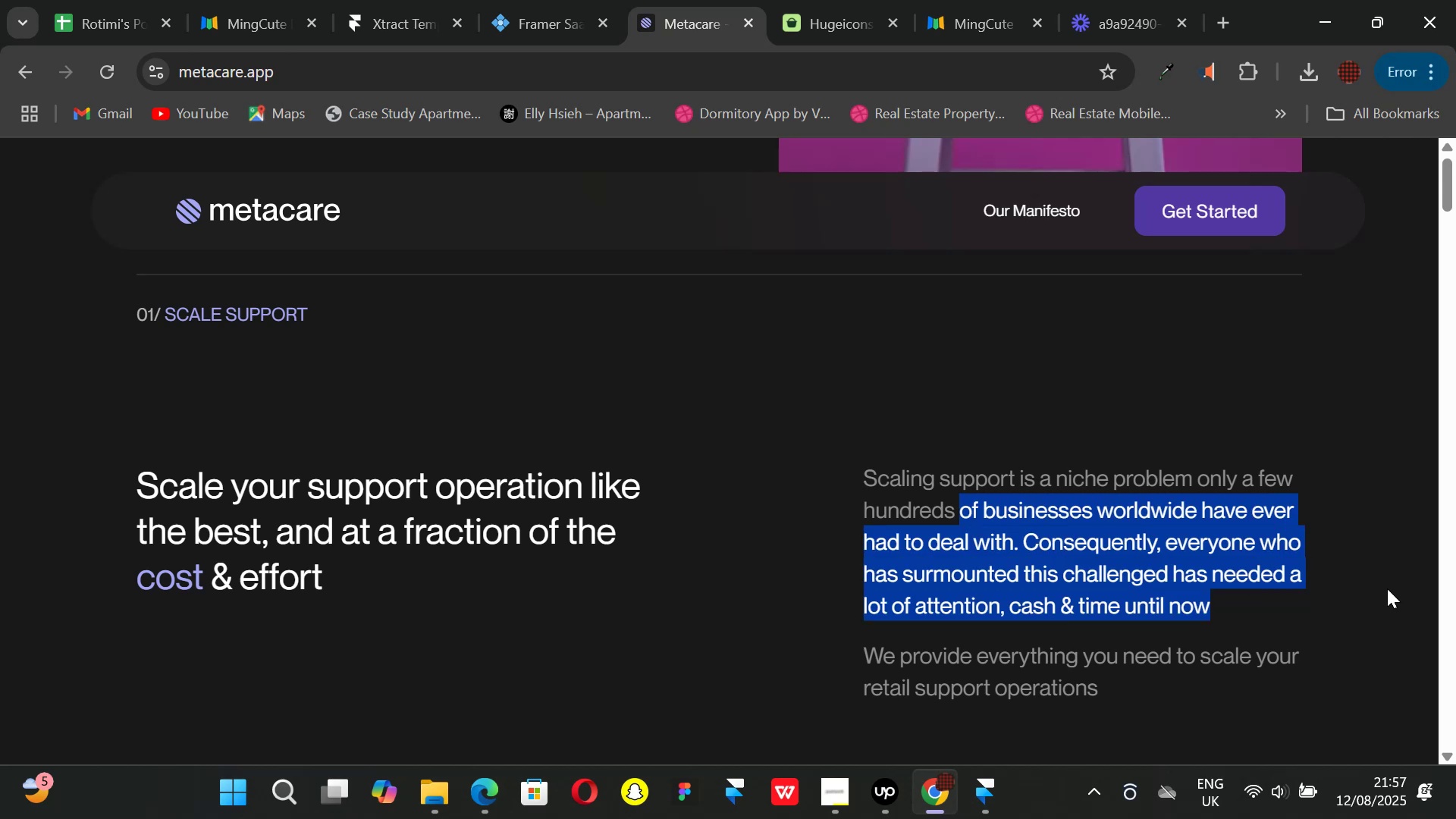 
key(Control+ControlLeft)
 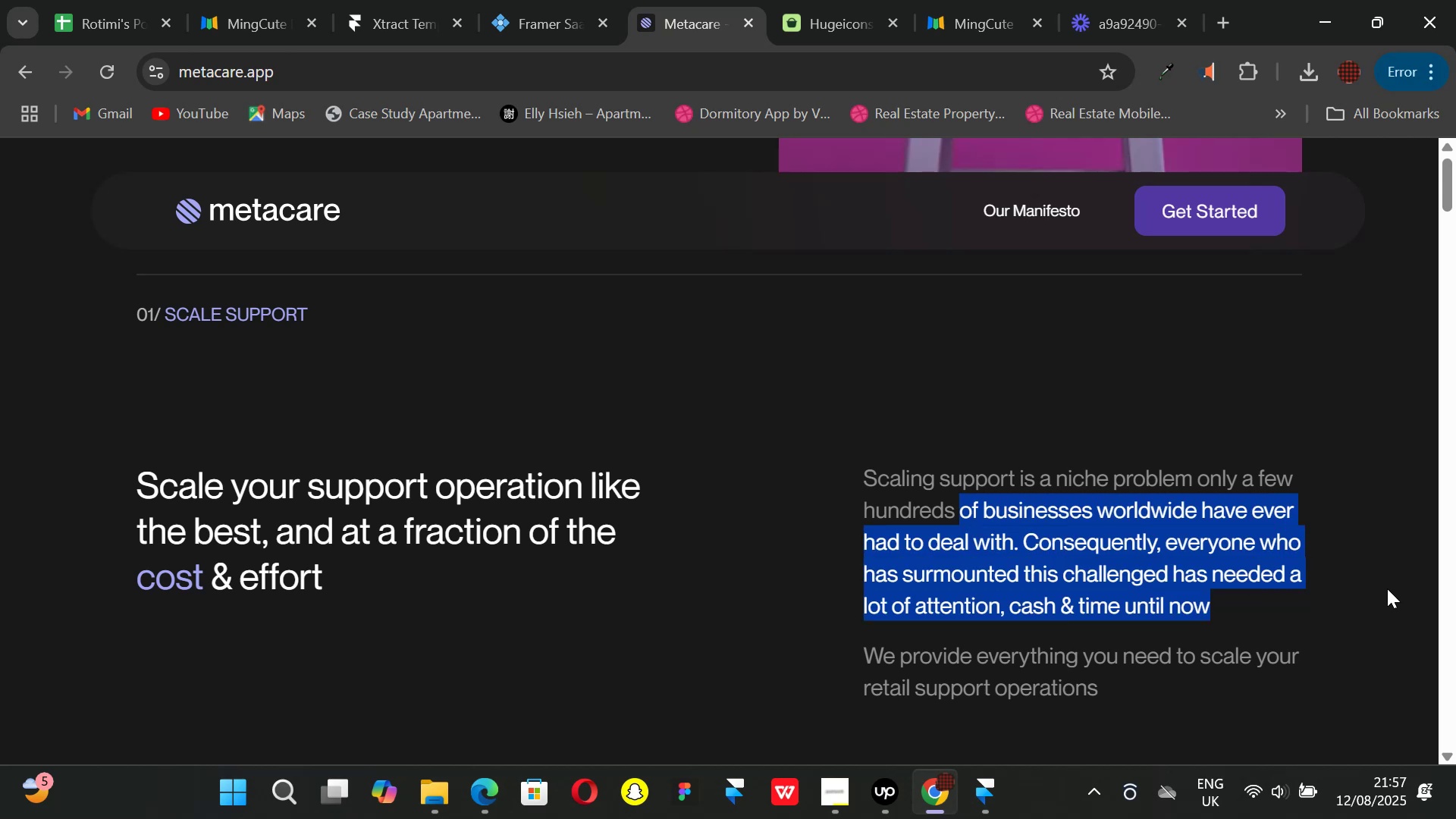 
key(Control+C)
 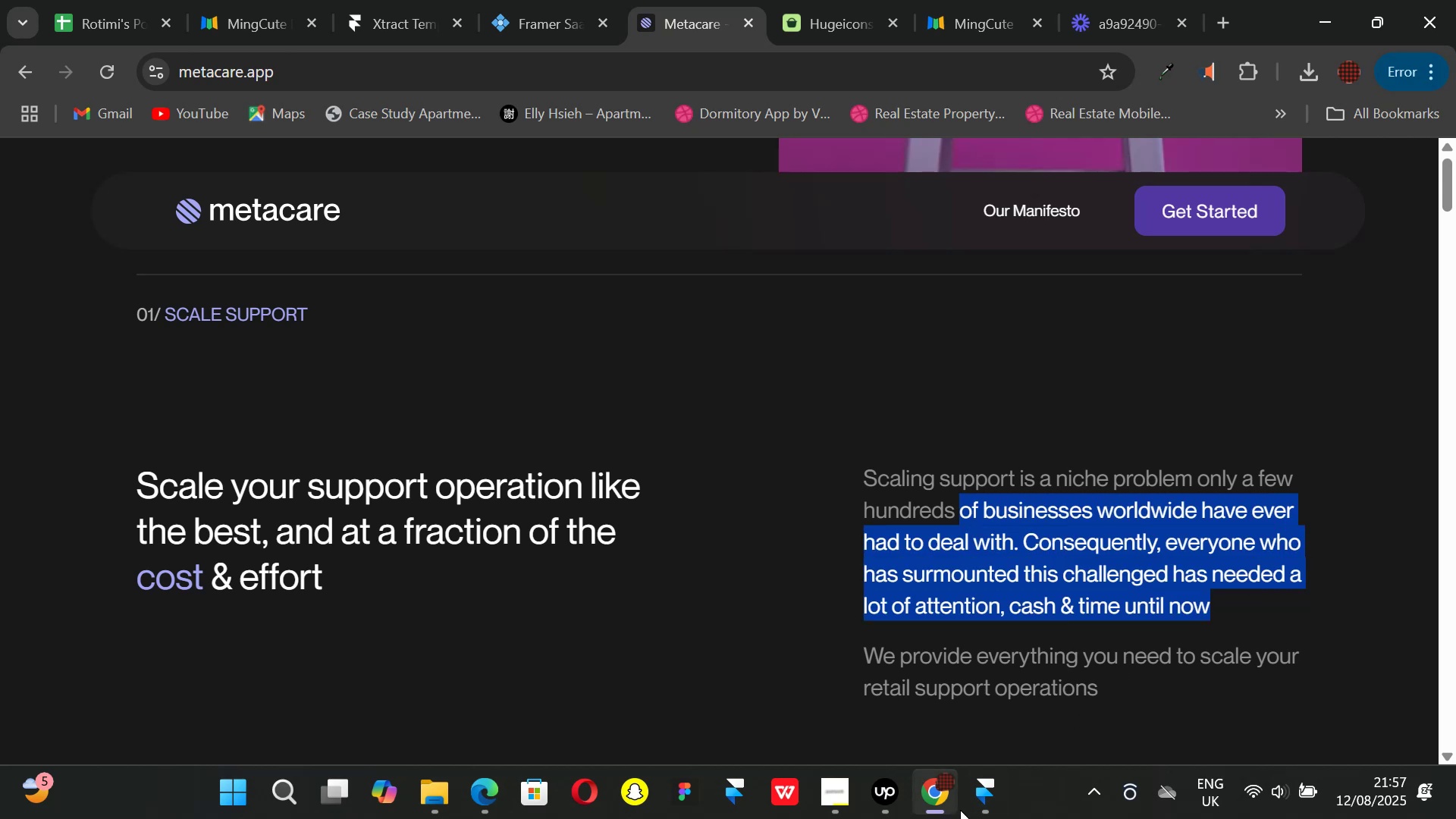 
left_click([974, 805])
 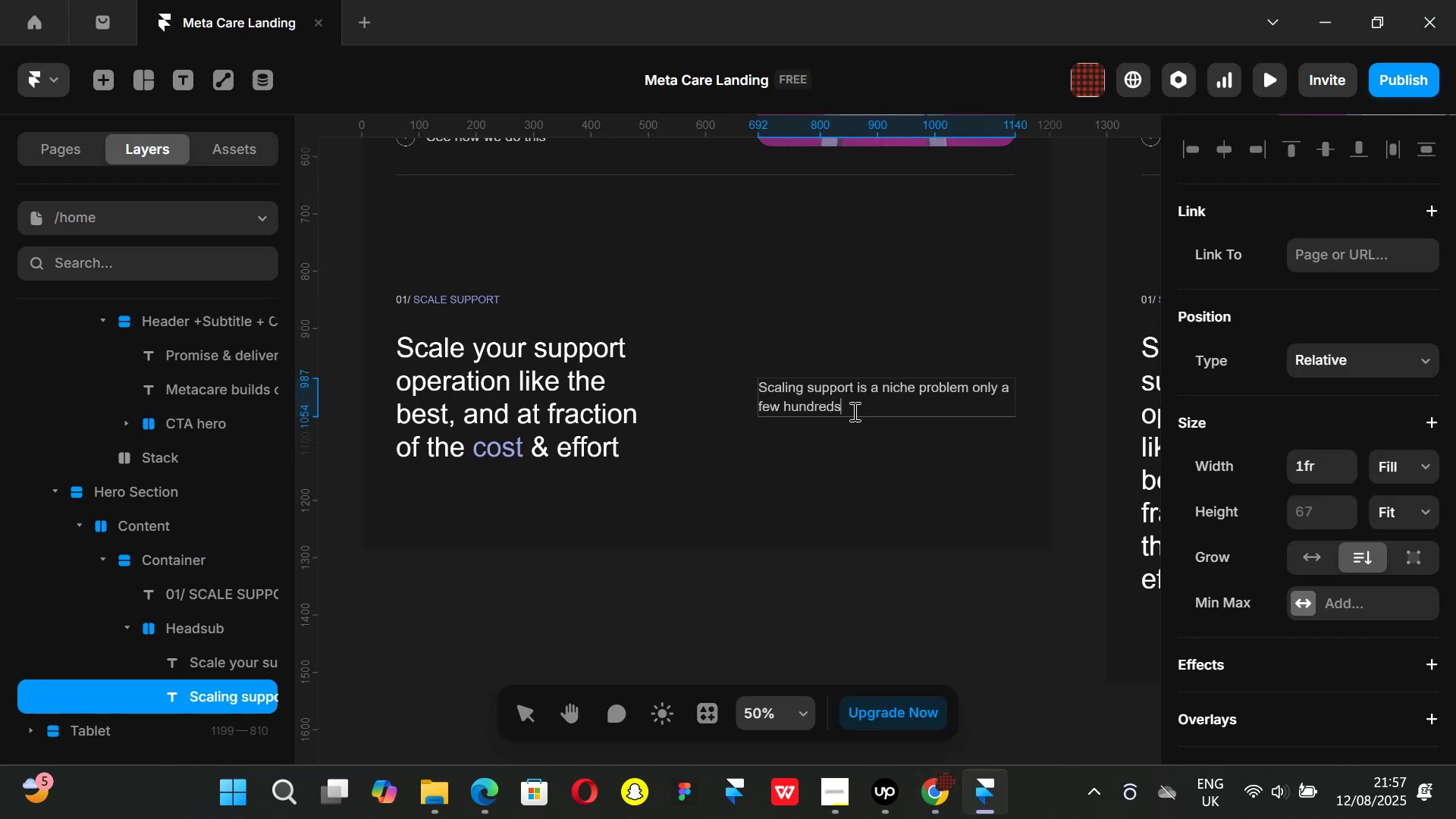 
key(Space)
 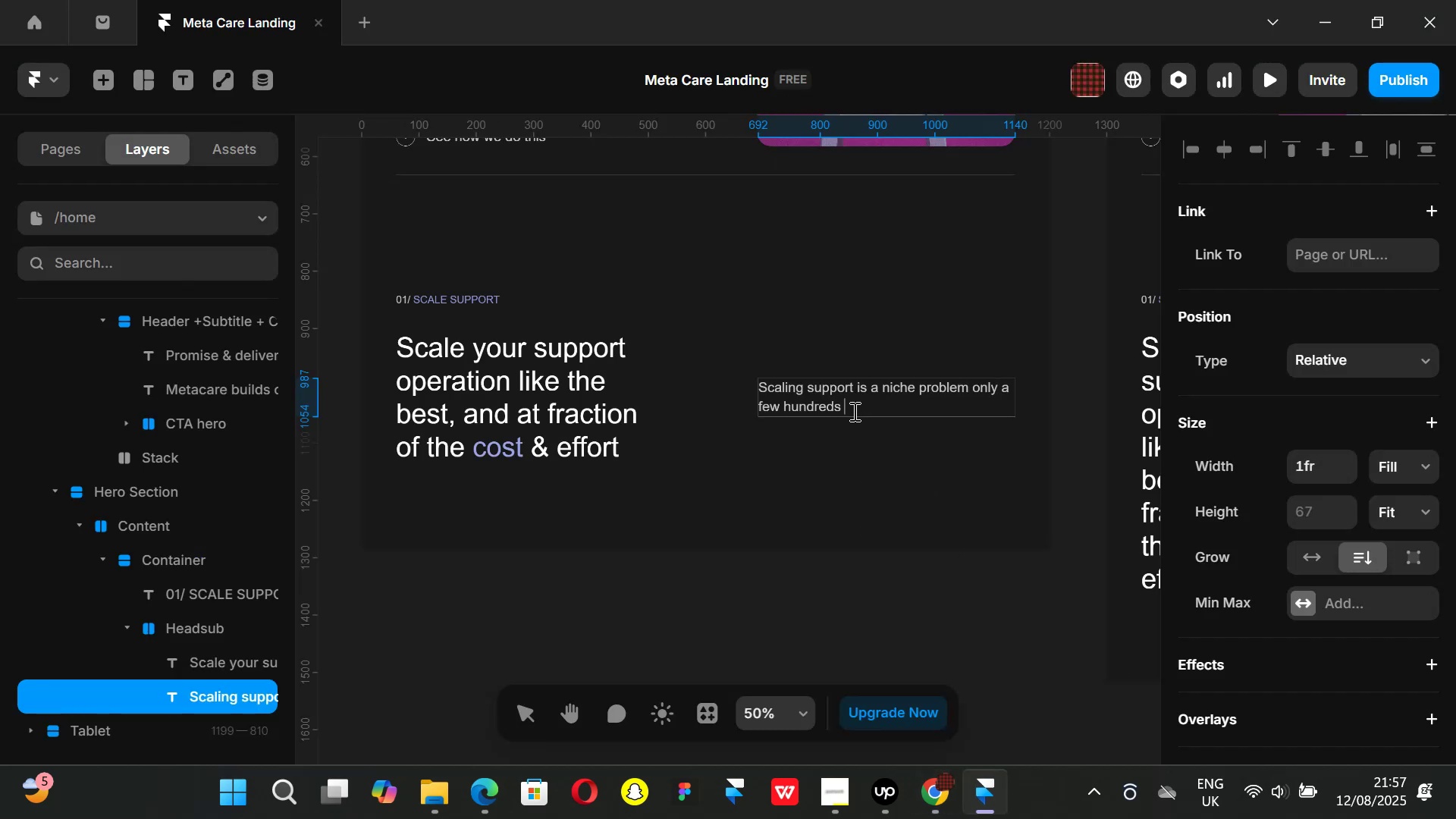 
key(Control+ControlLeft)
 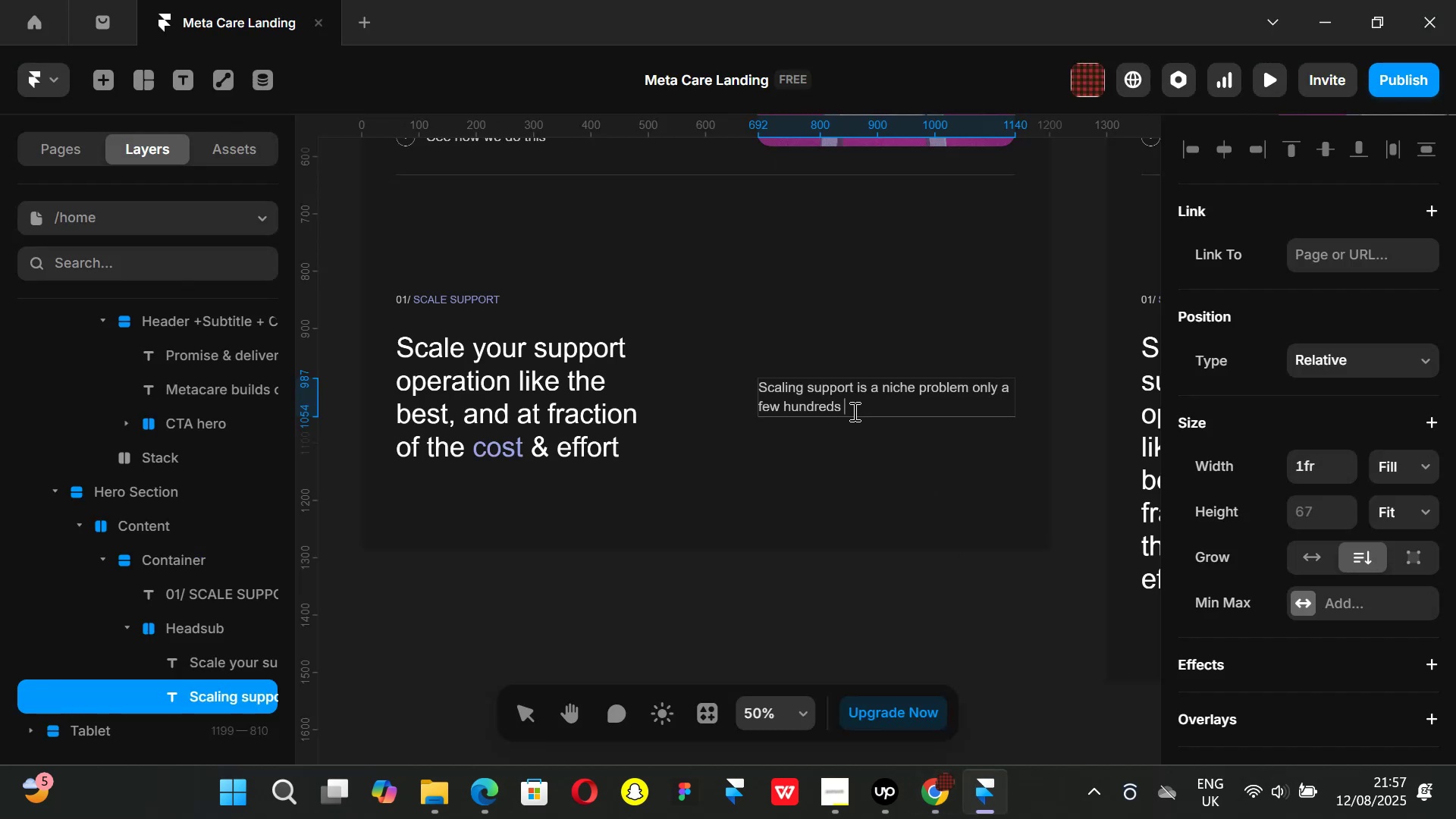 
key(Control+V)
 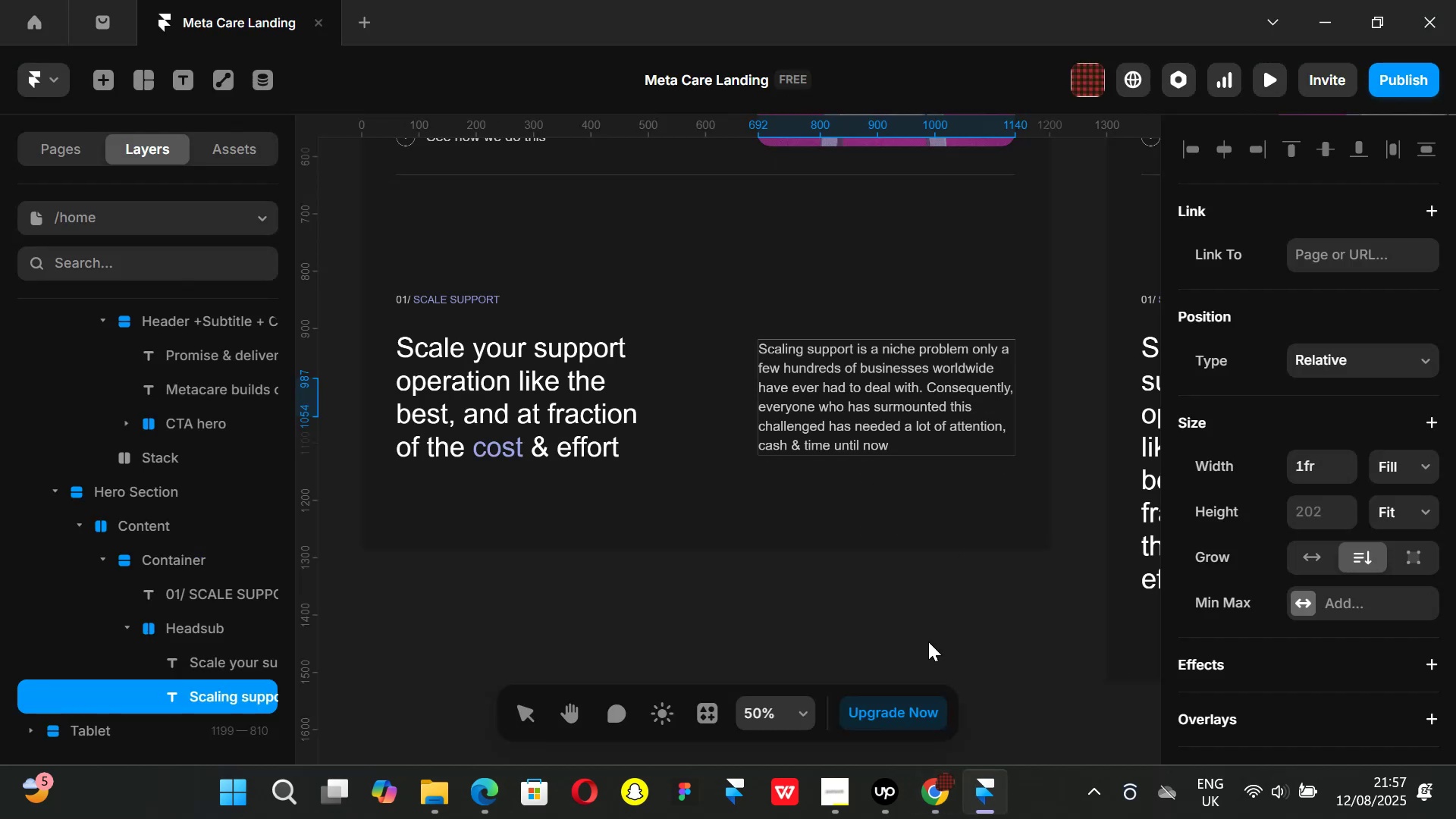 
left_click([939, 686])
 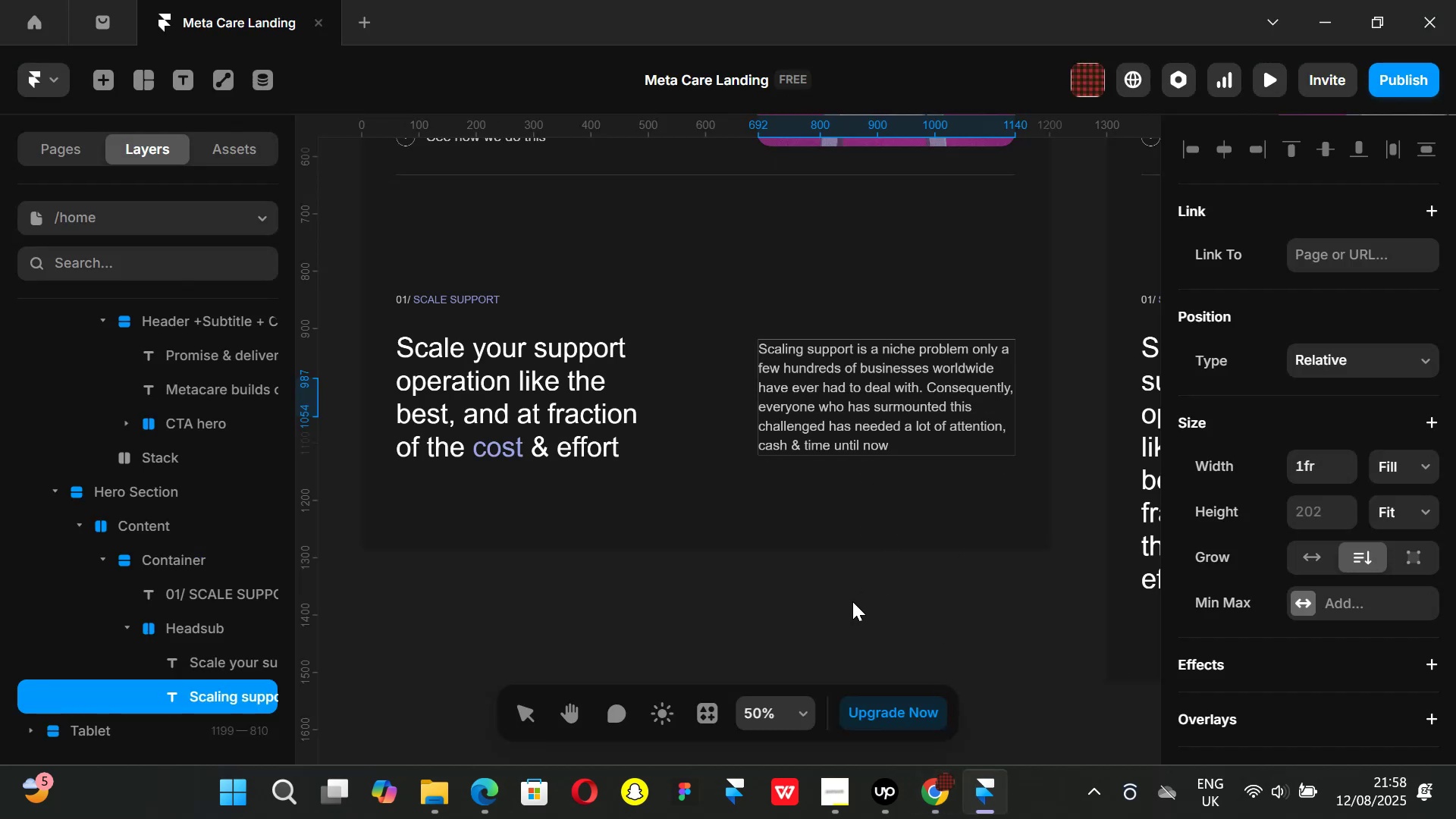 
left_click([848, 611])
 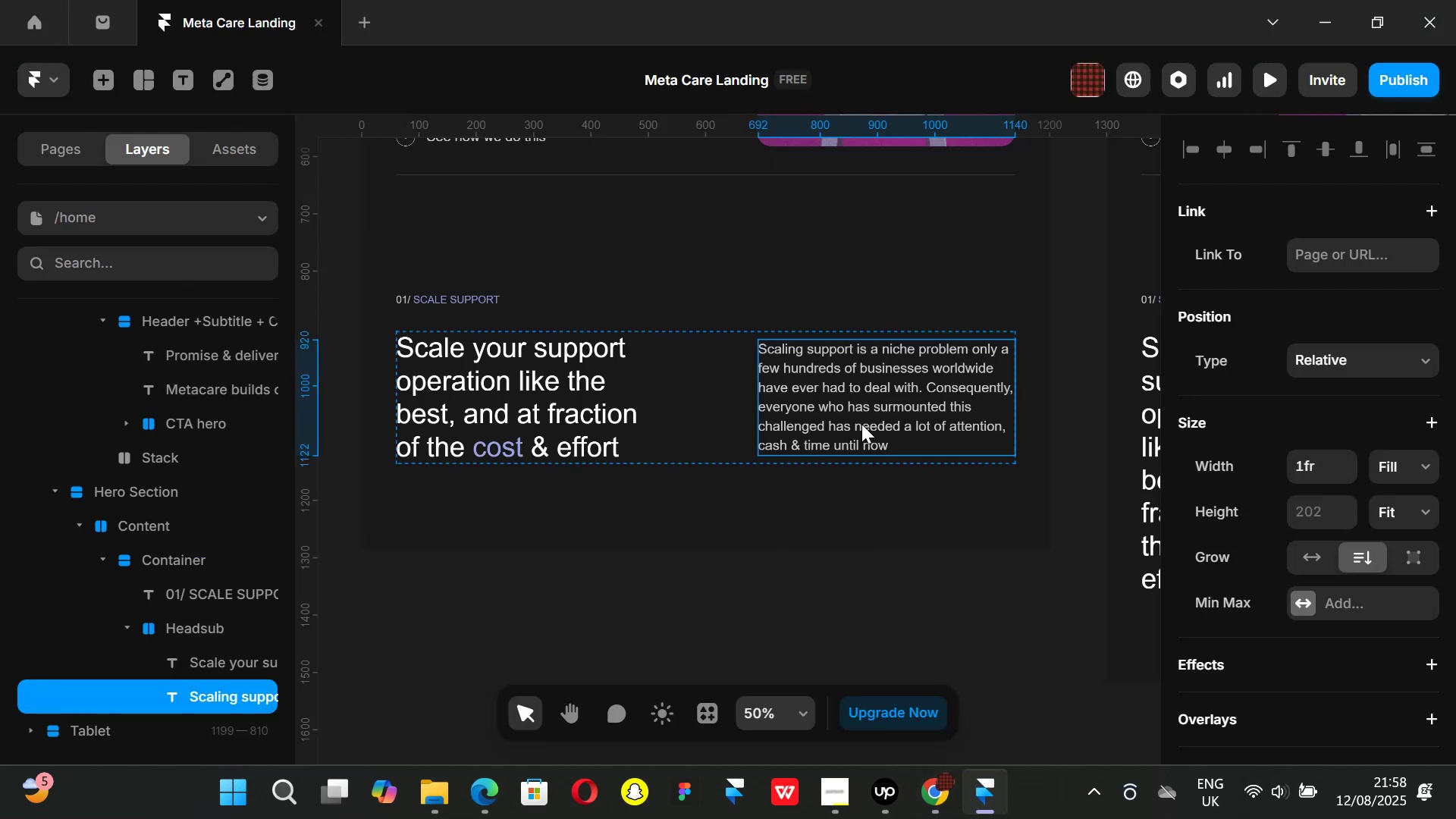 
key(Control+ControlLeft)
 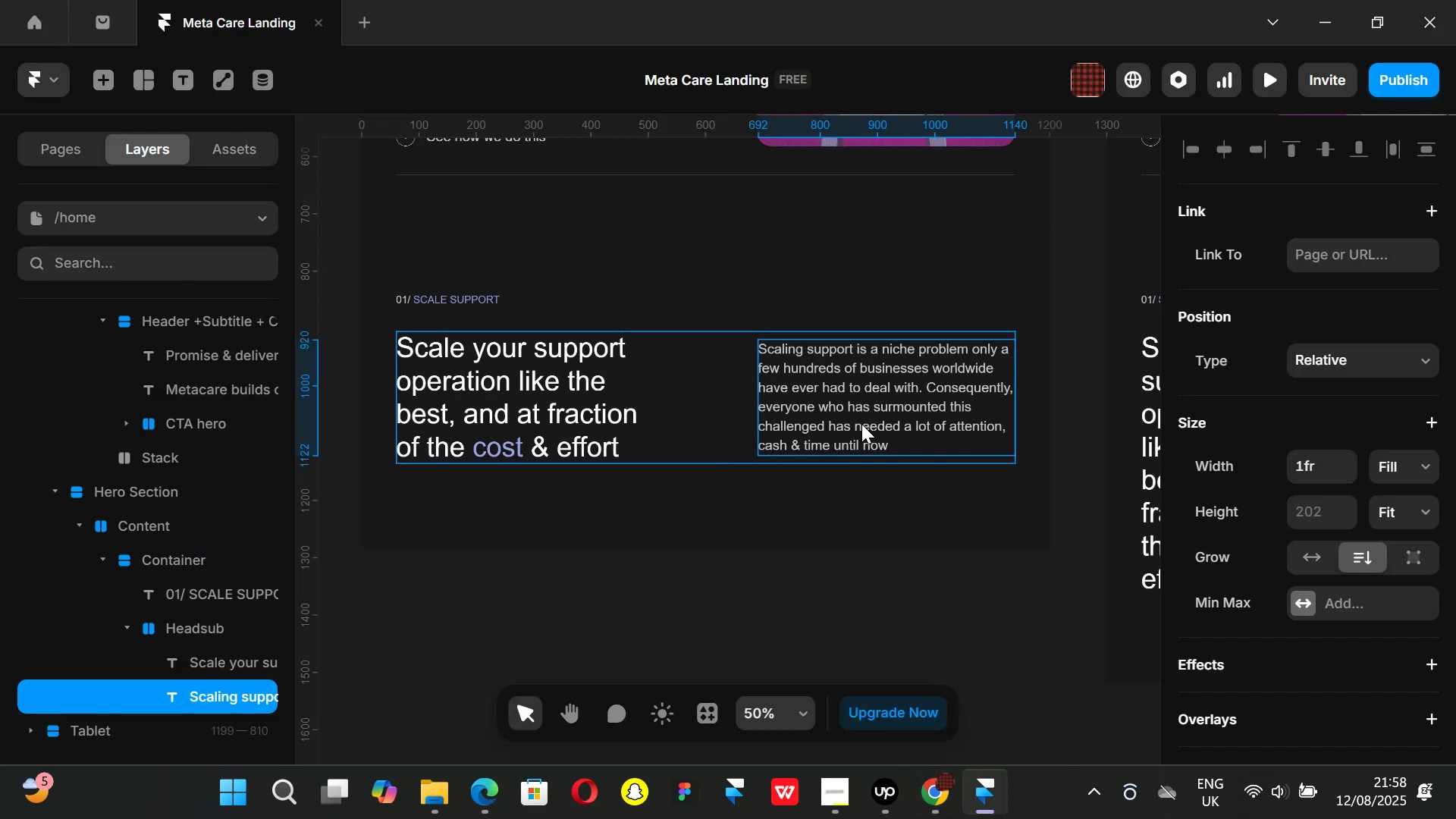 
key(Control+D)
 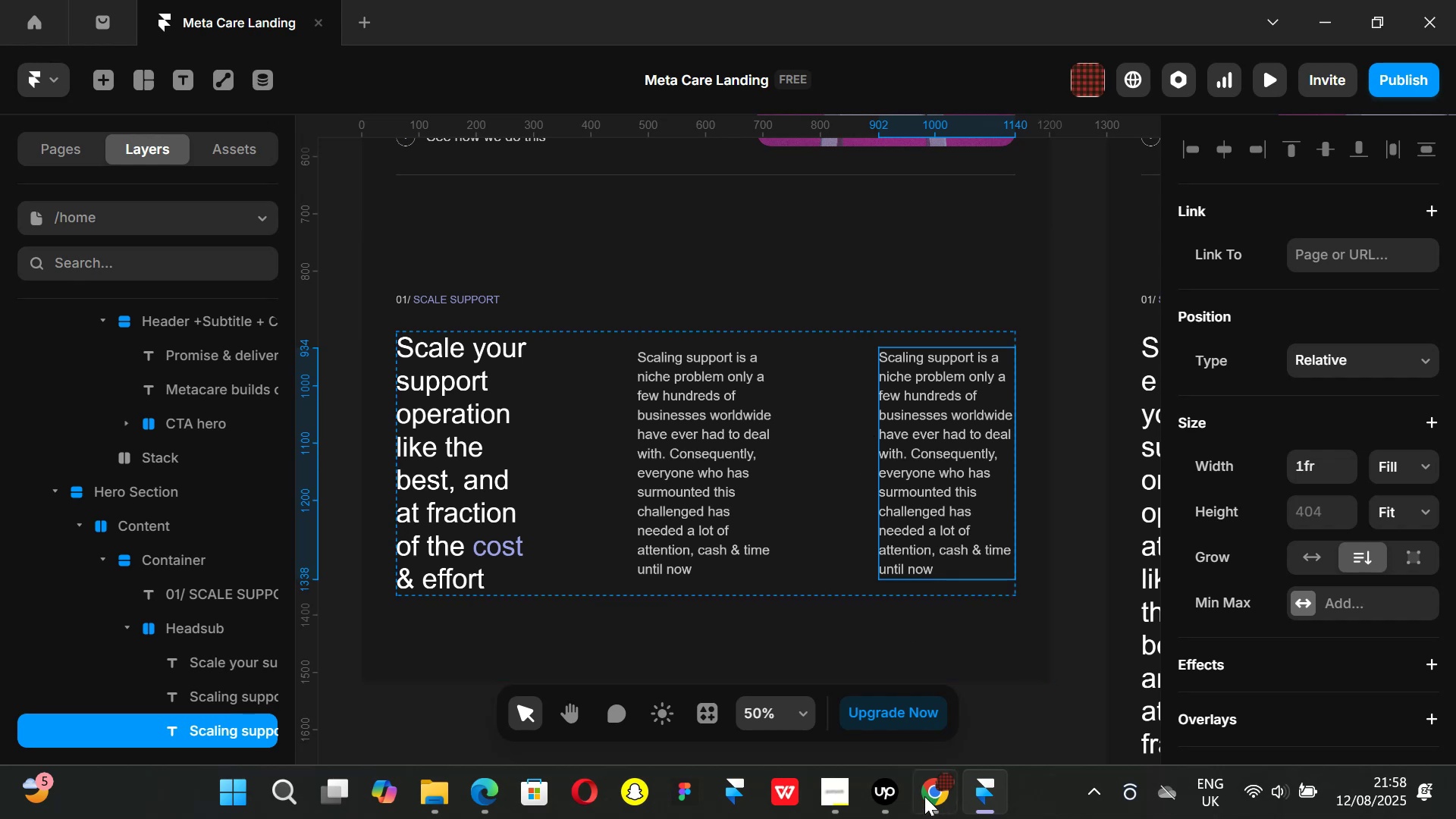 
left_click([924, 796])
 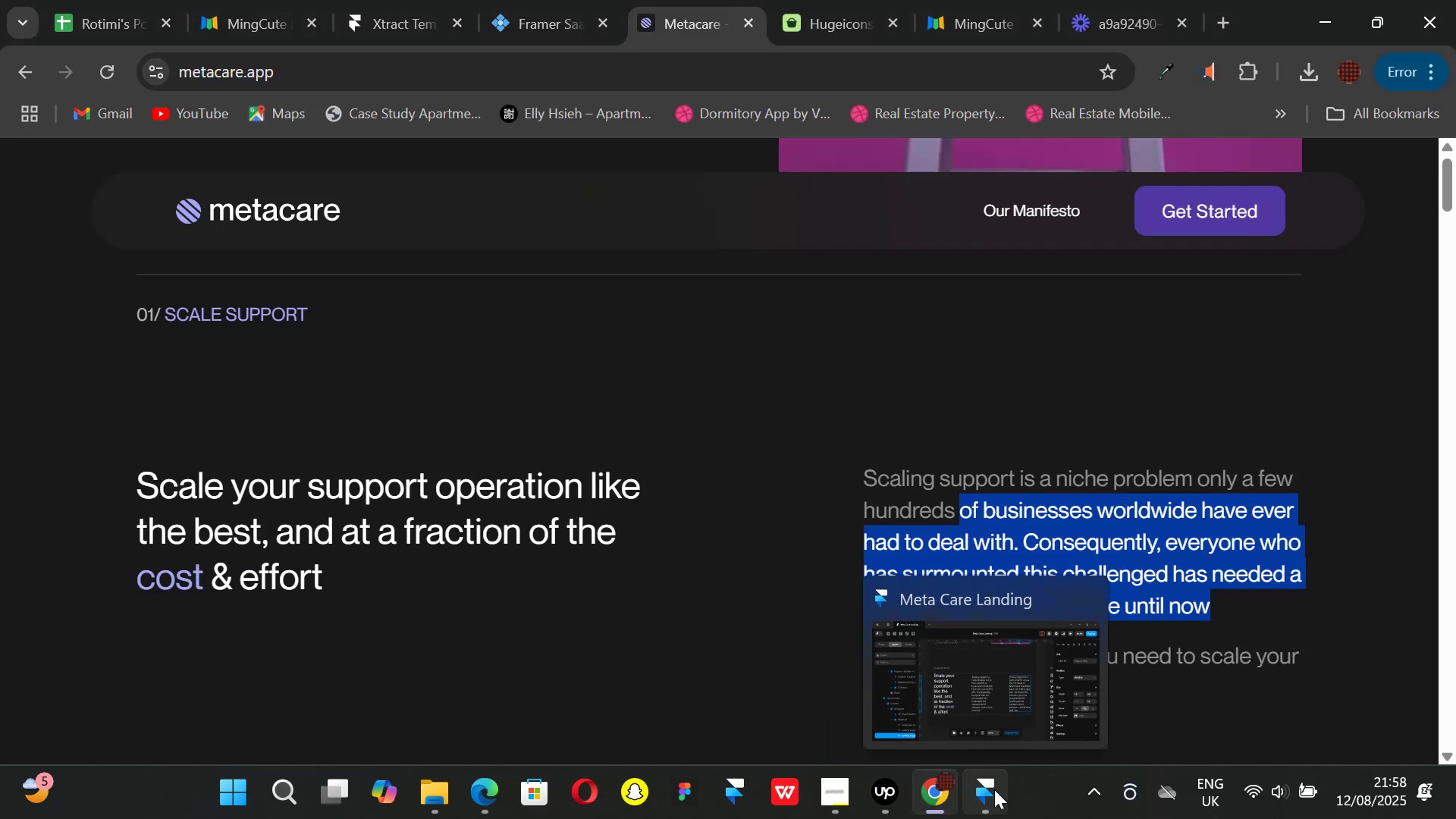 
left_click([994, 789])
 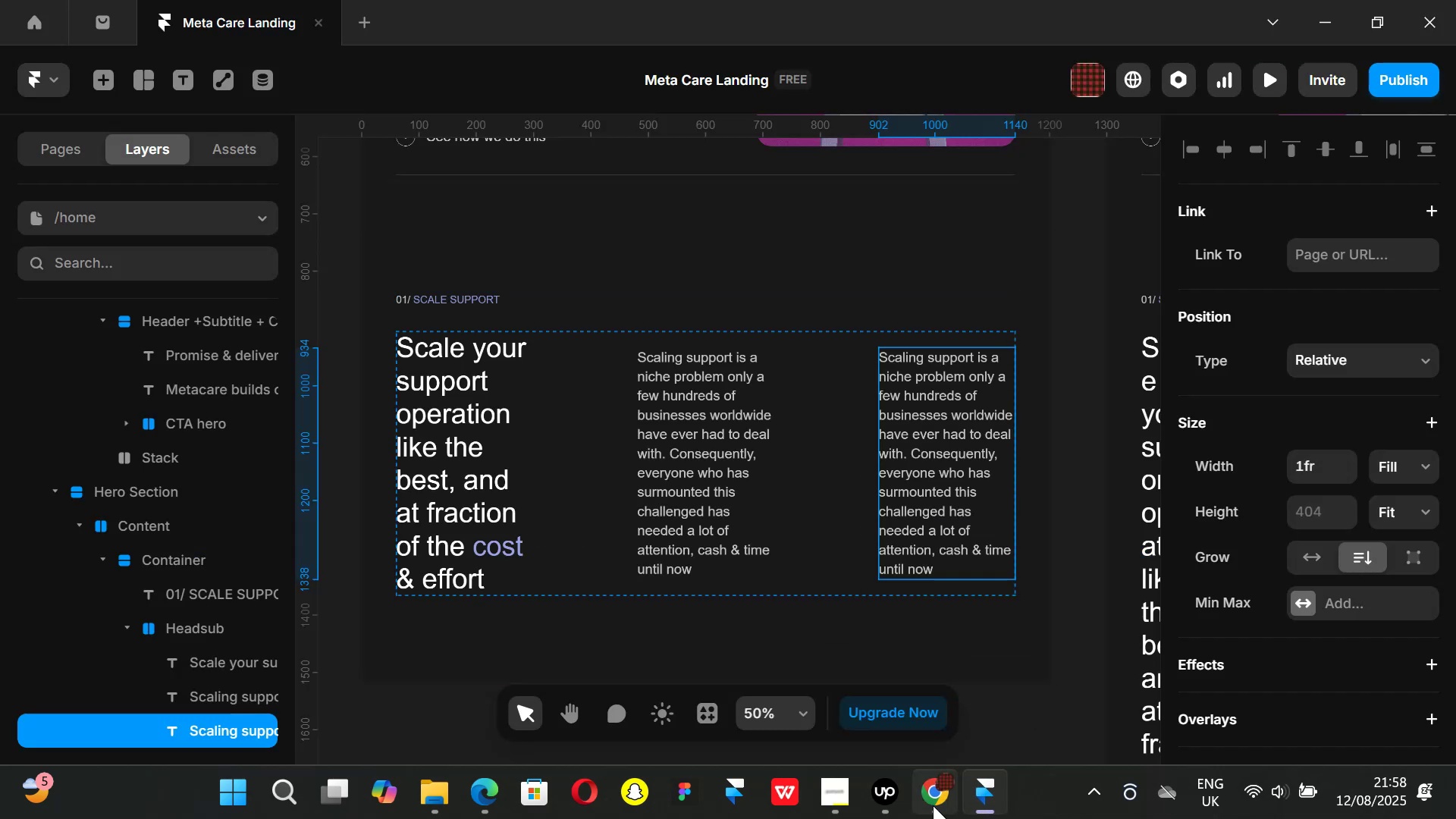 
left_click([933, 805])
 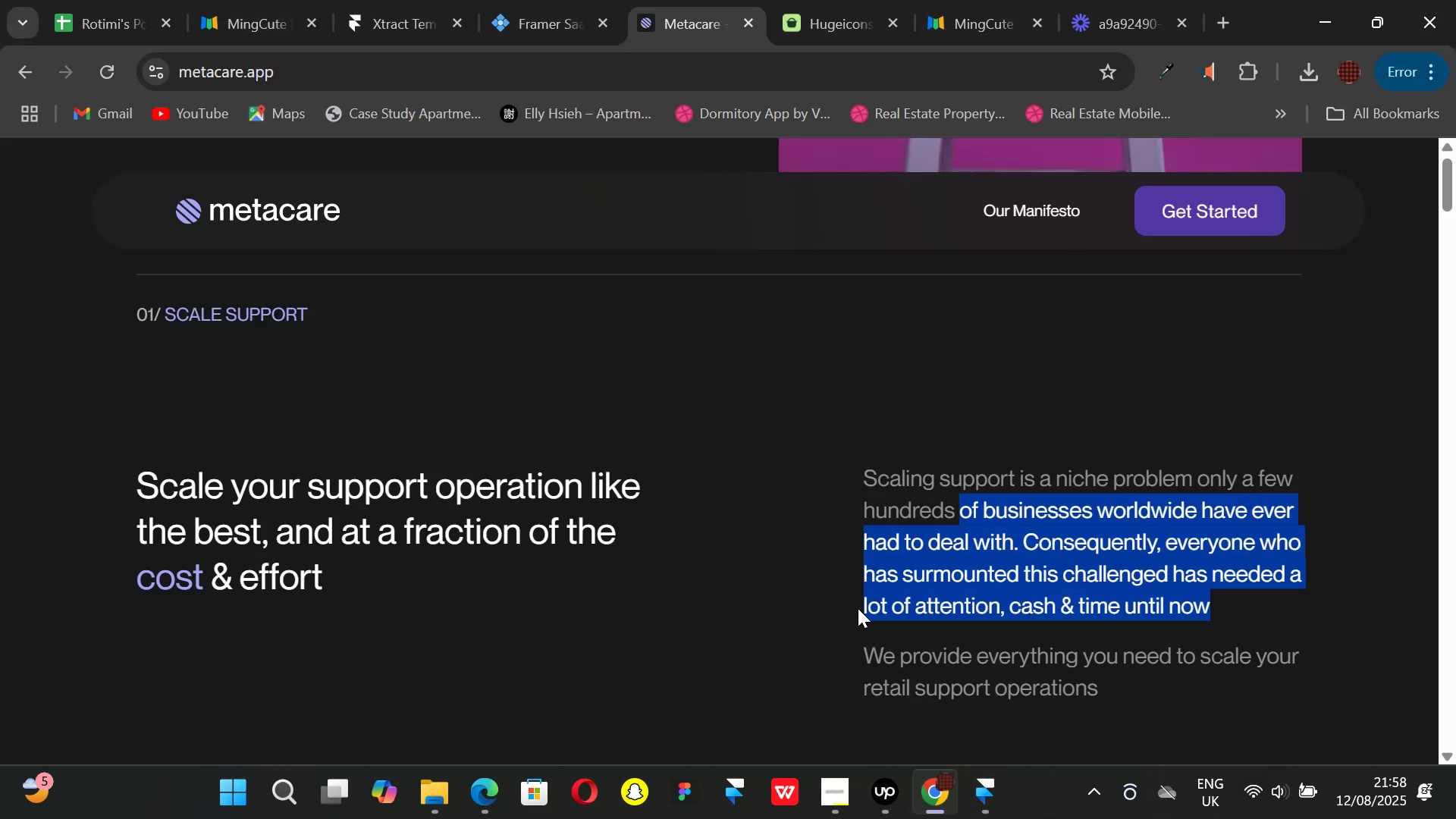 
scroll: coordinate [874, 607], scroll_direction: down, amount: 1.0
 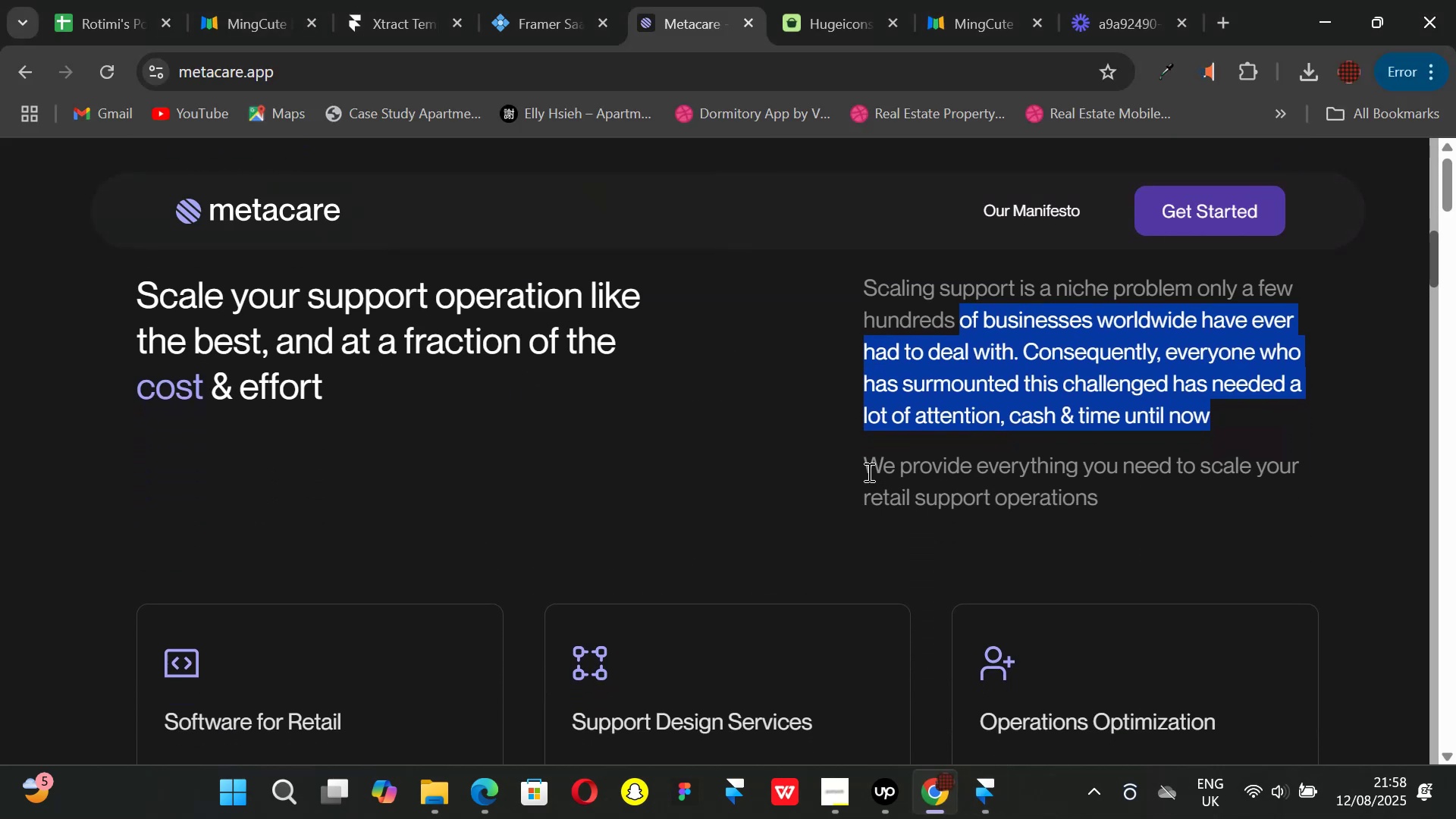 
left_click_drag(start_coordinate=[864, 466], to_coordinate=[1105, 517])
 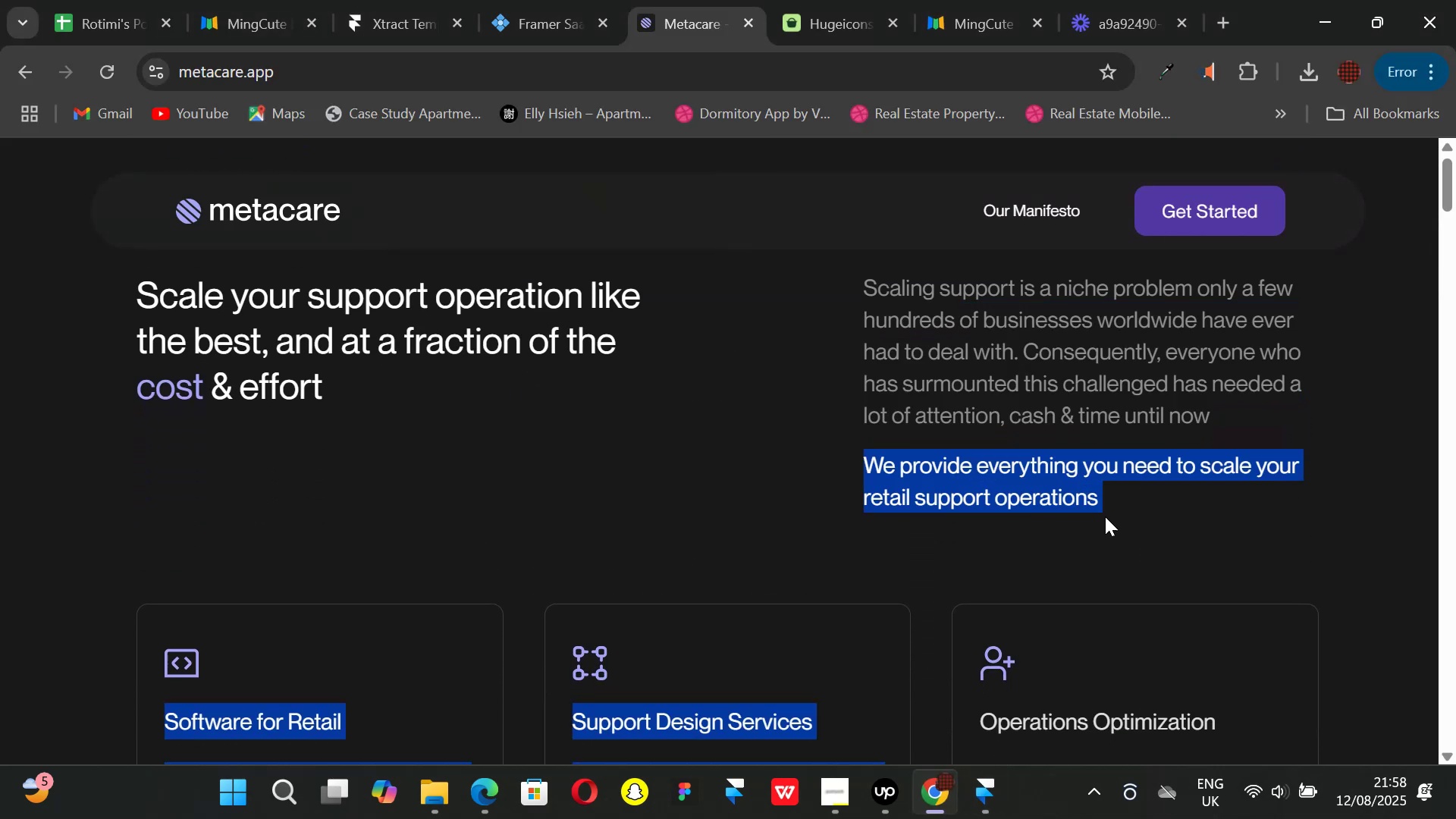 
key(Control+ControlLeft)
 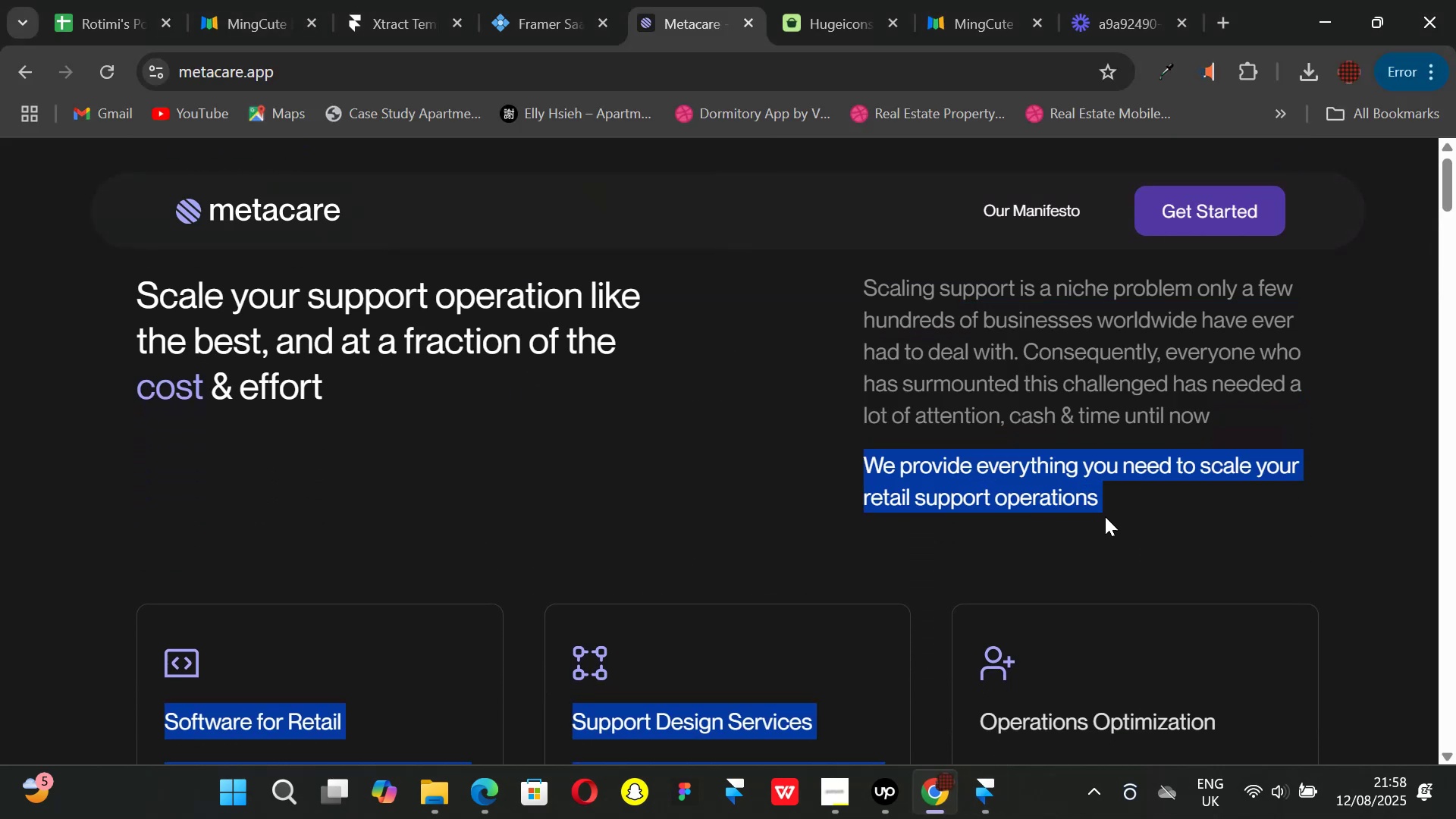 
key(Control+C)
 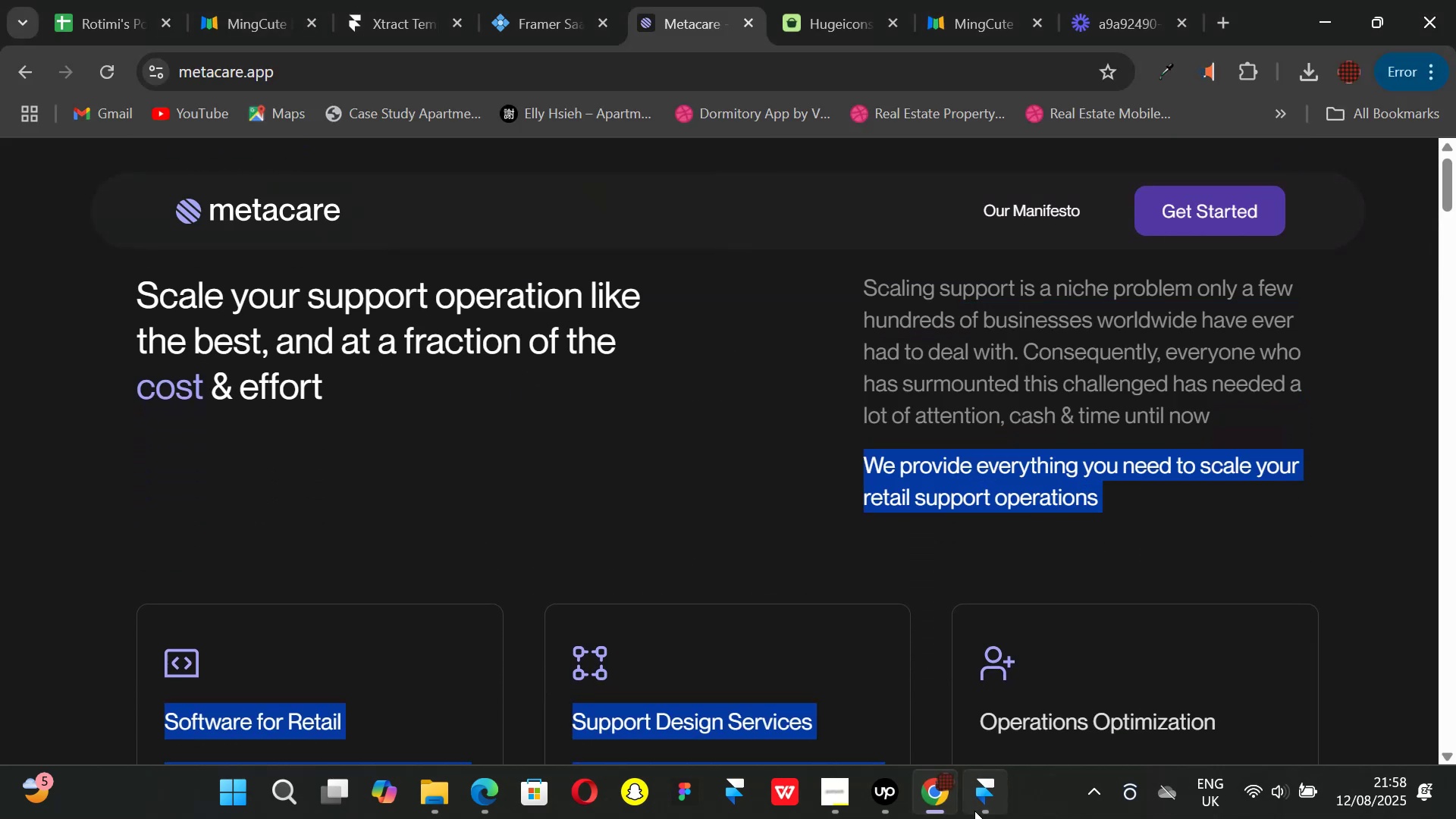 
left_click([979, 806])
 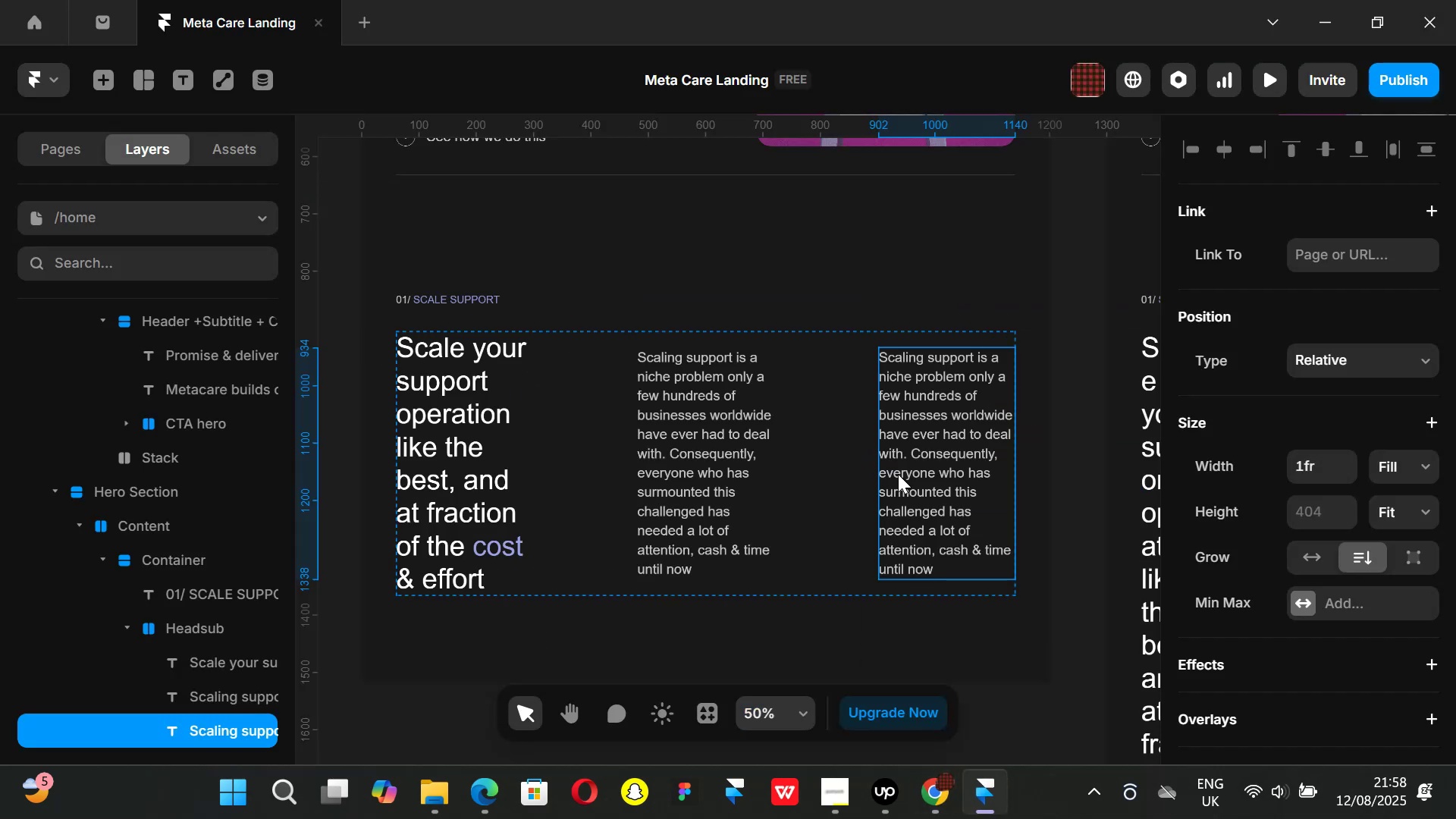 
left_click([898, 474])
 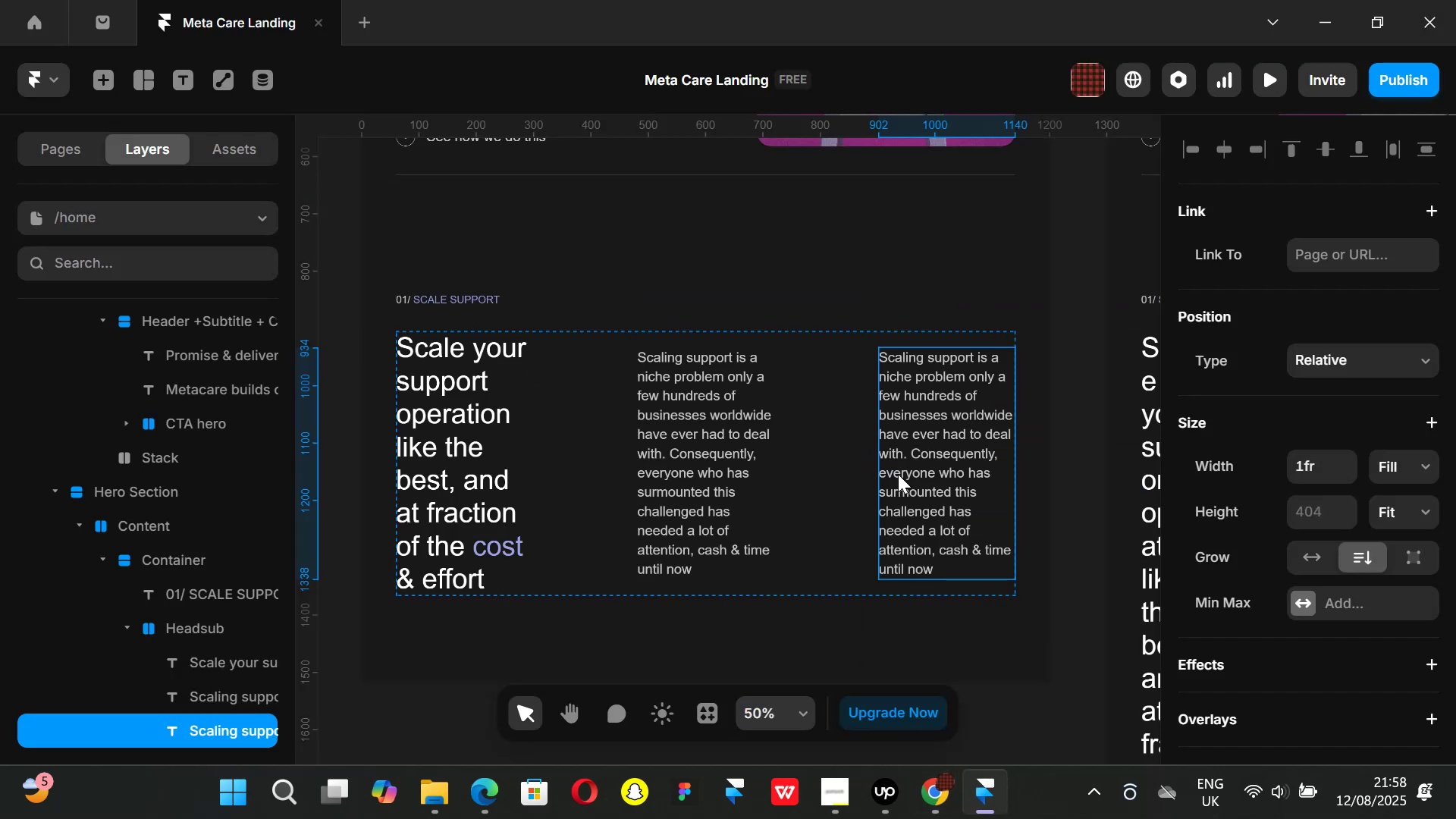 
left_click_drag(start_coordinate=[898, 474], to_coordinate=[902, 480])
 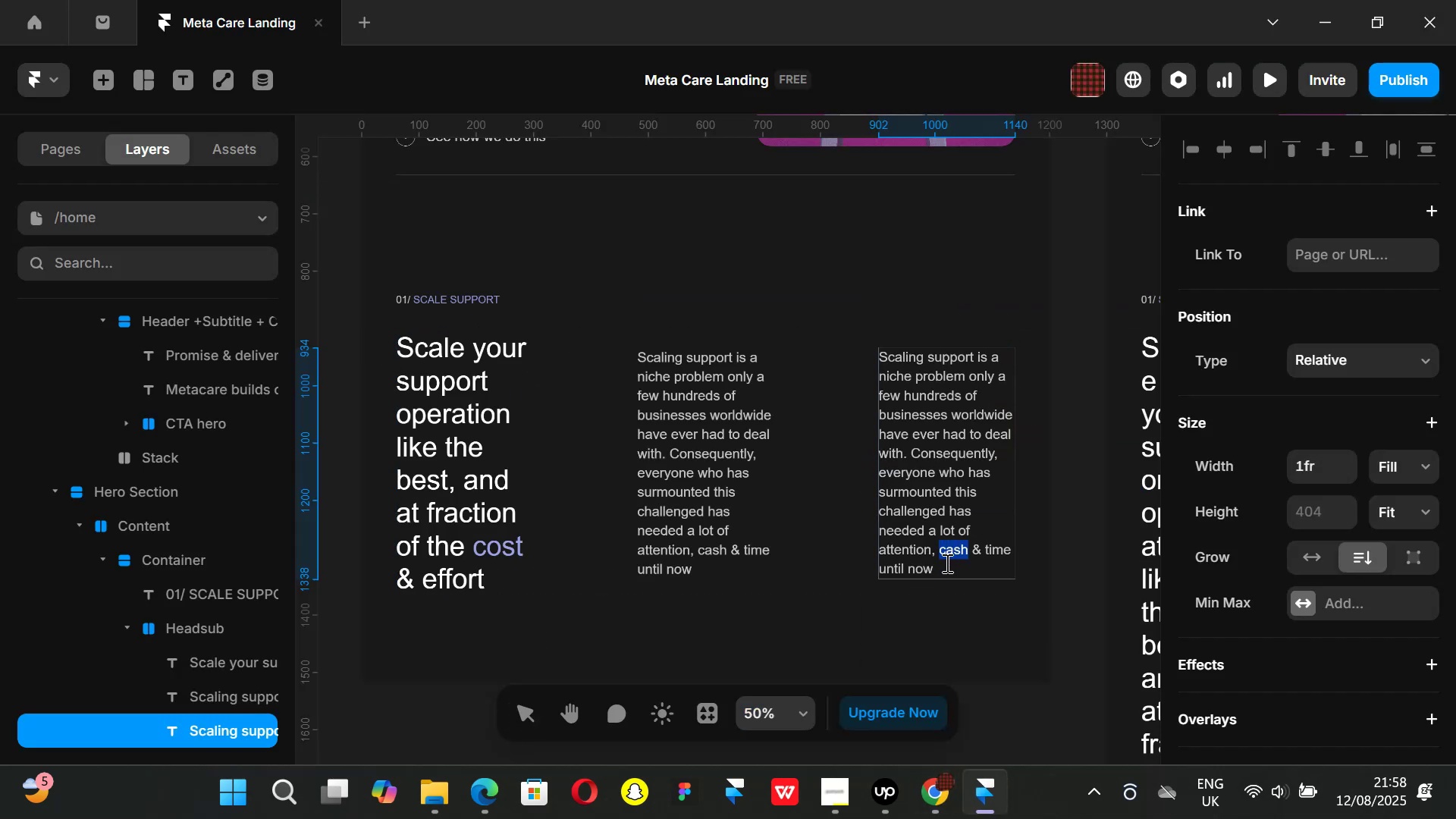 
left_click([946, 563])
 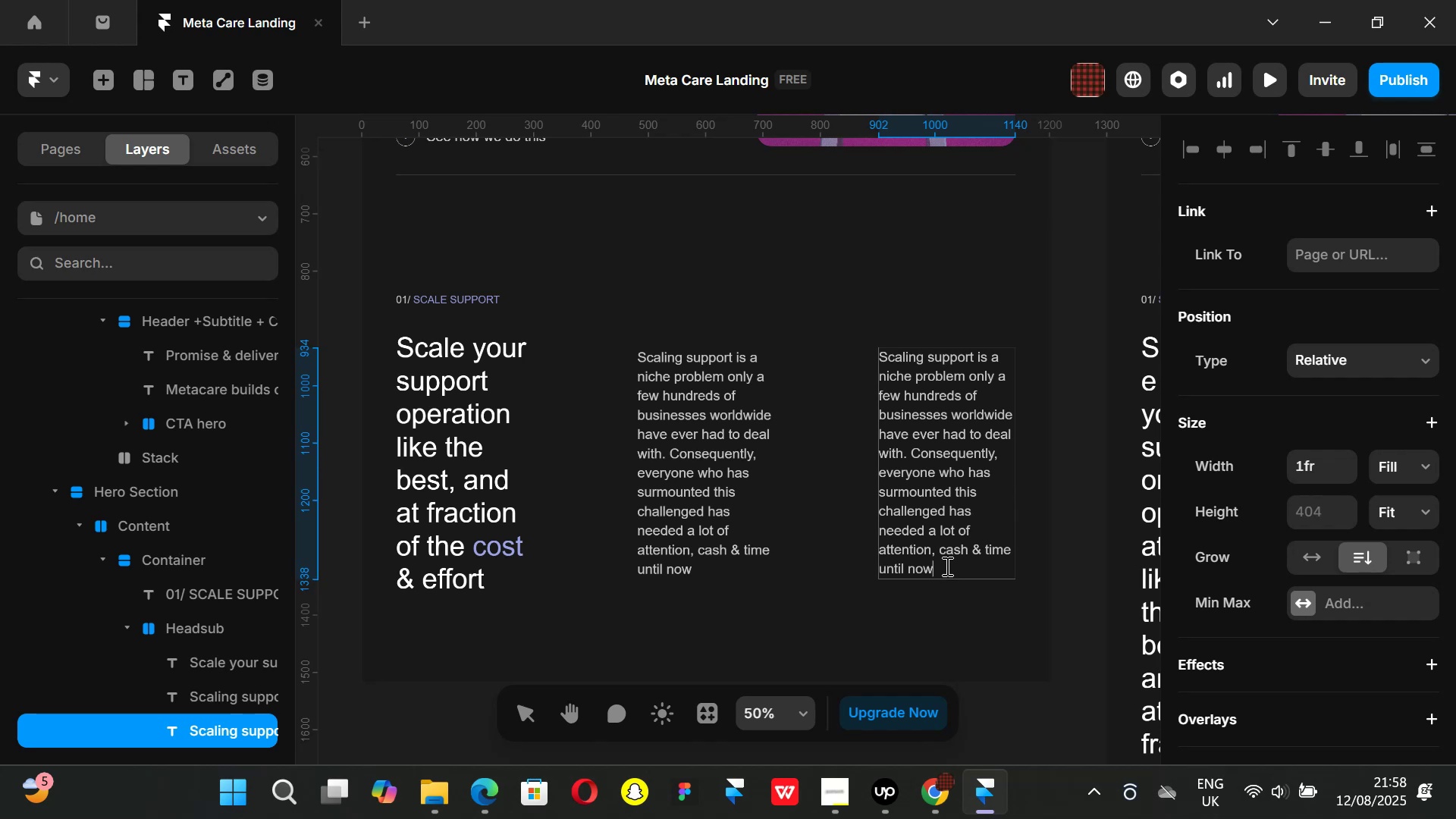 
left_click_drag(start_coordinate=[946, 566], to_coordinate=[849, 335])
 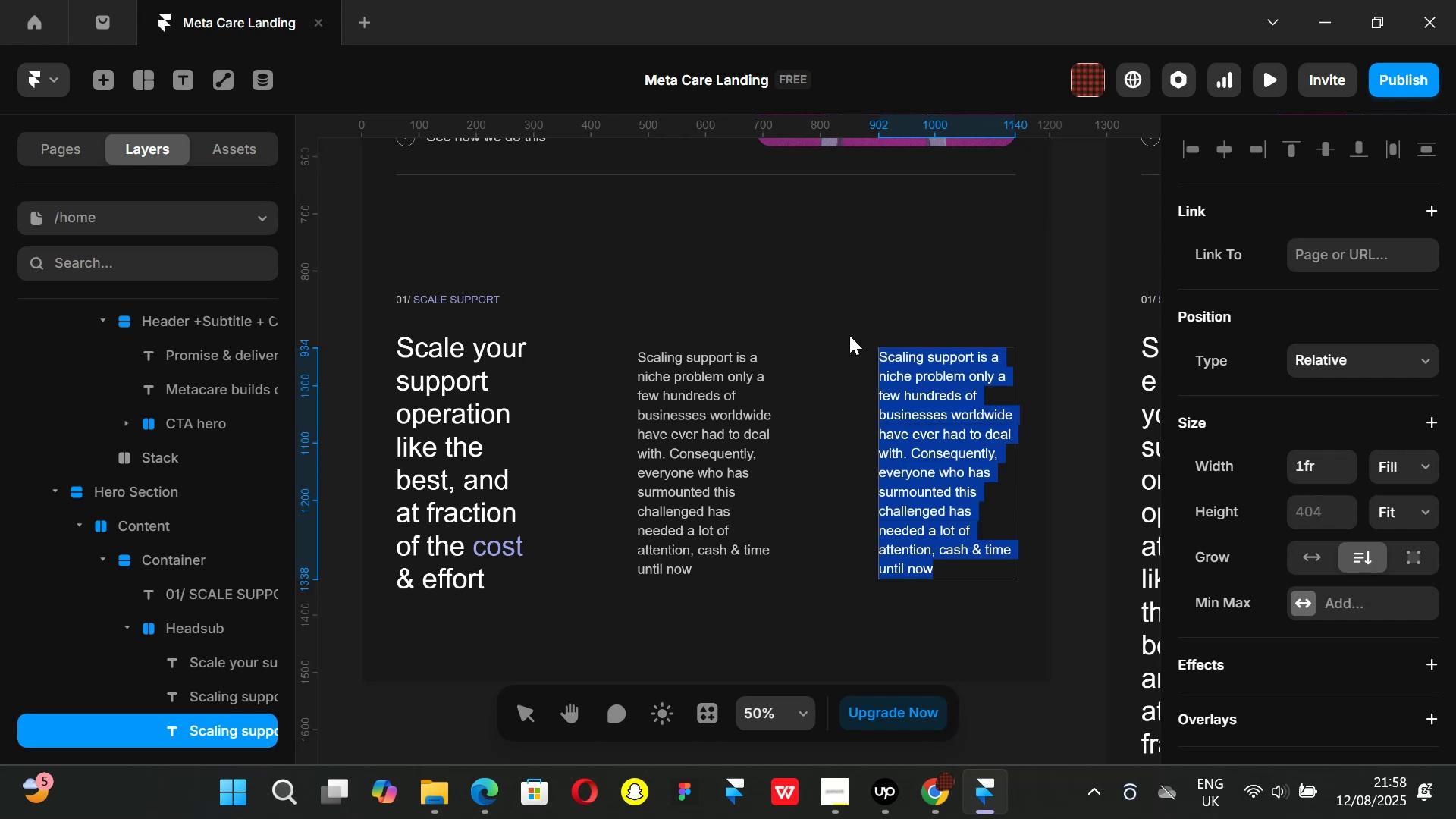 
key(Backspace)
 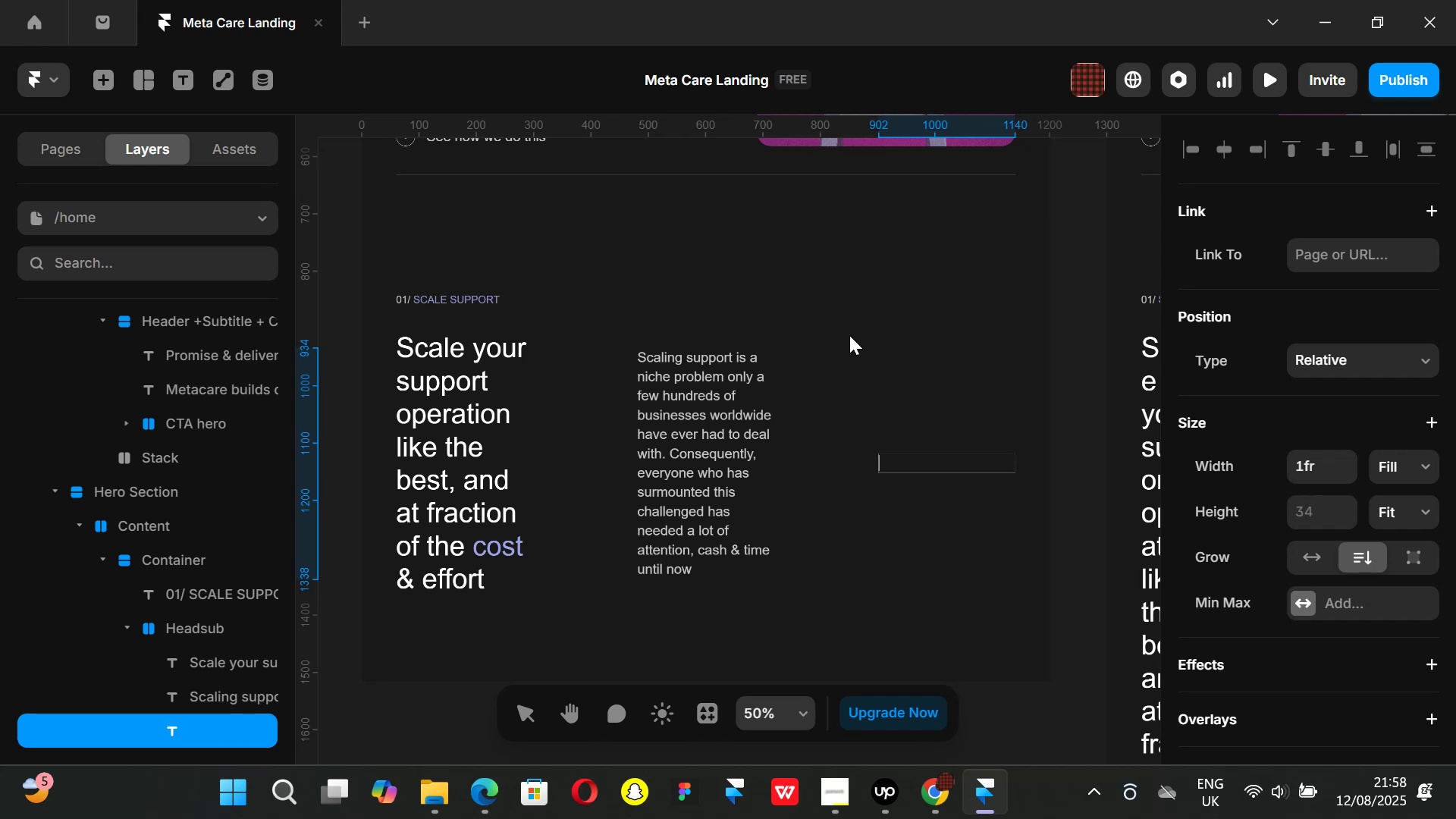 
key(Control+ControlLeft)
 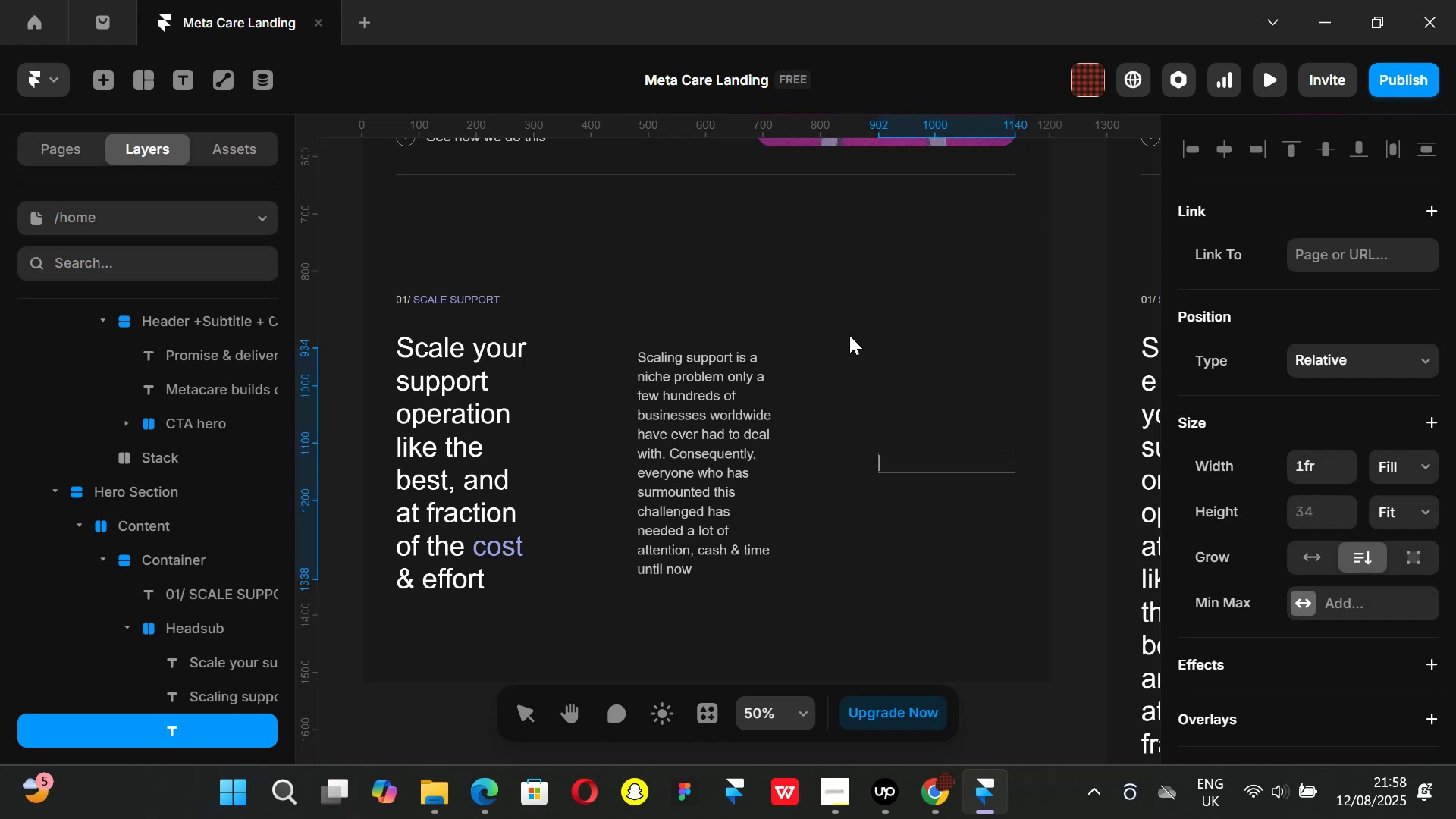 
key(Control+V)
 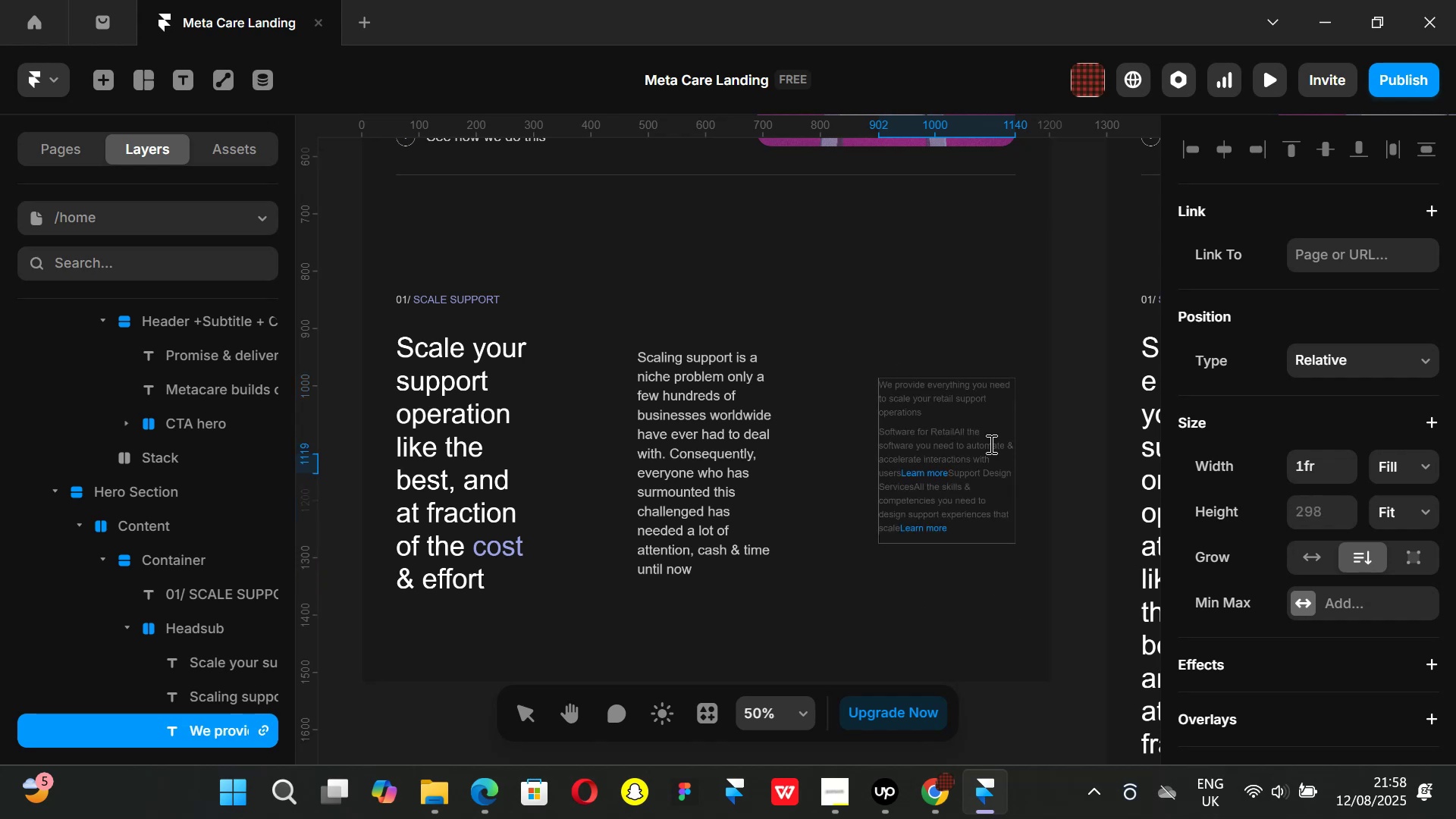 
key(Control+ControlLeft)
 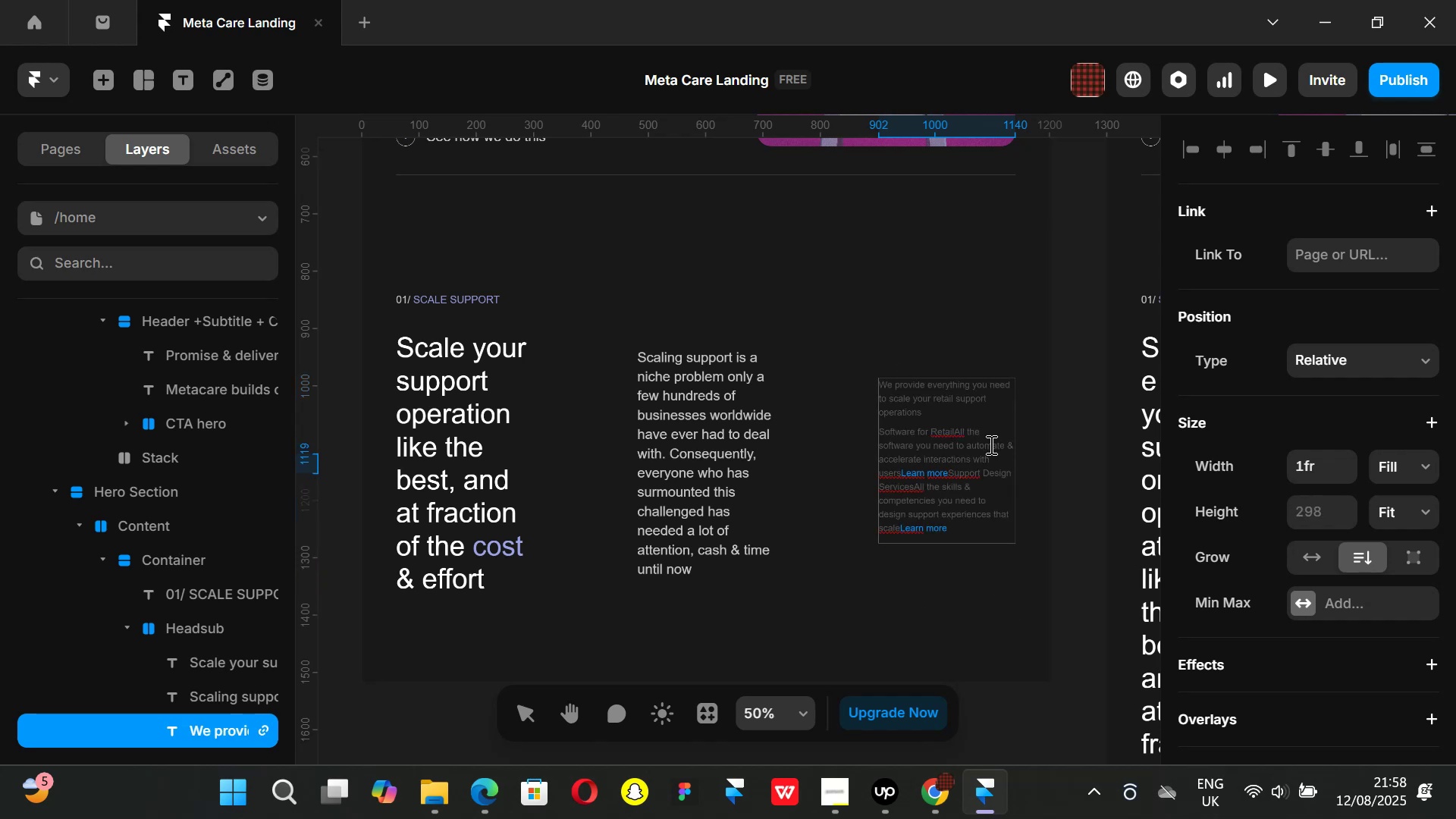 
key(Control+Z)
 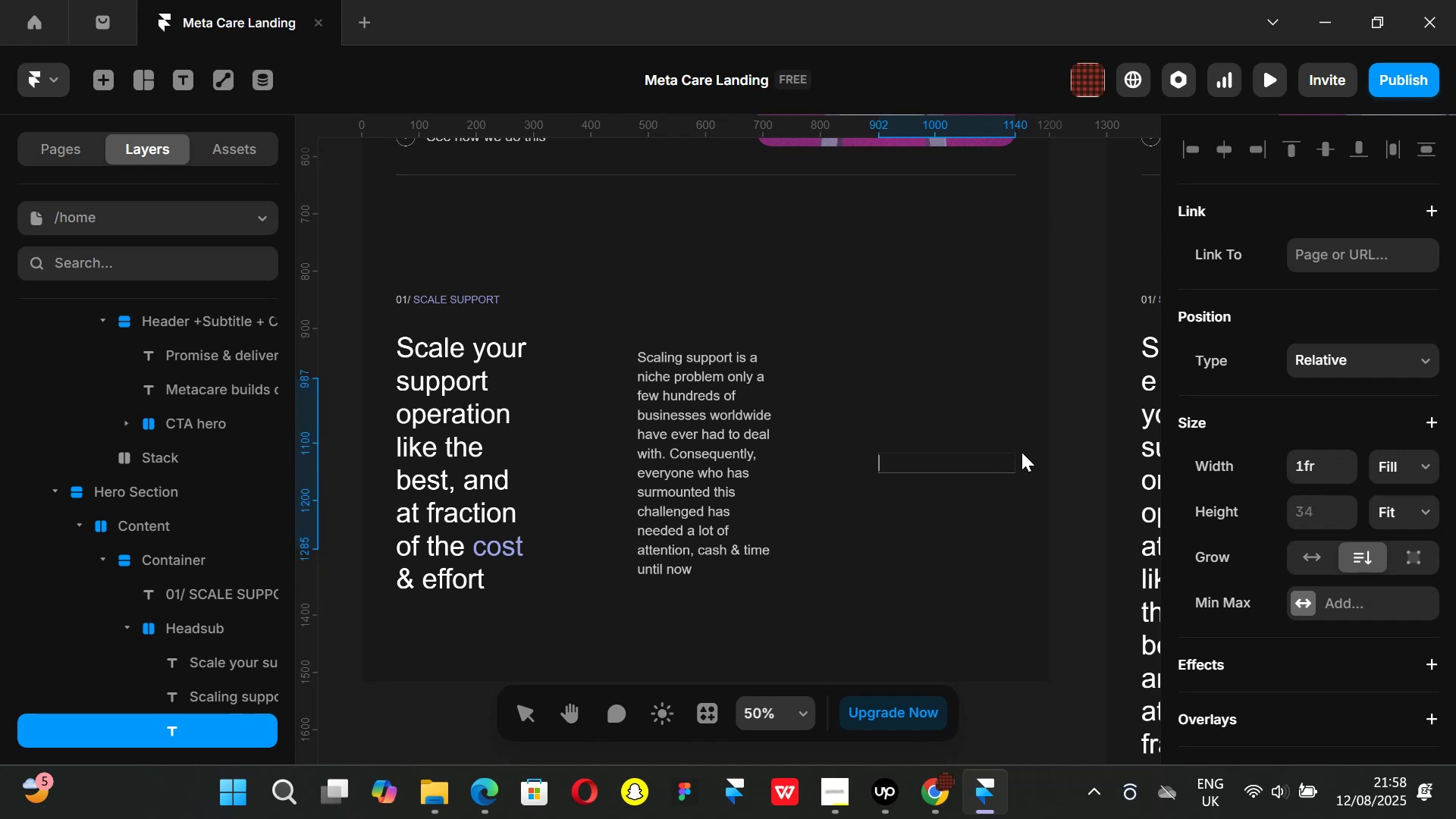 
key(Control+ControlLeft)
 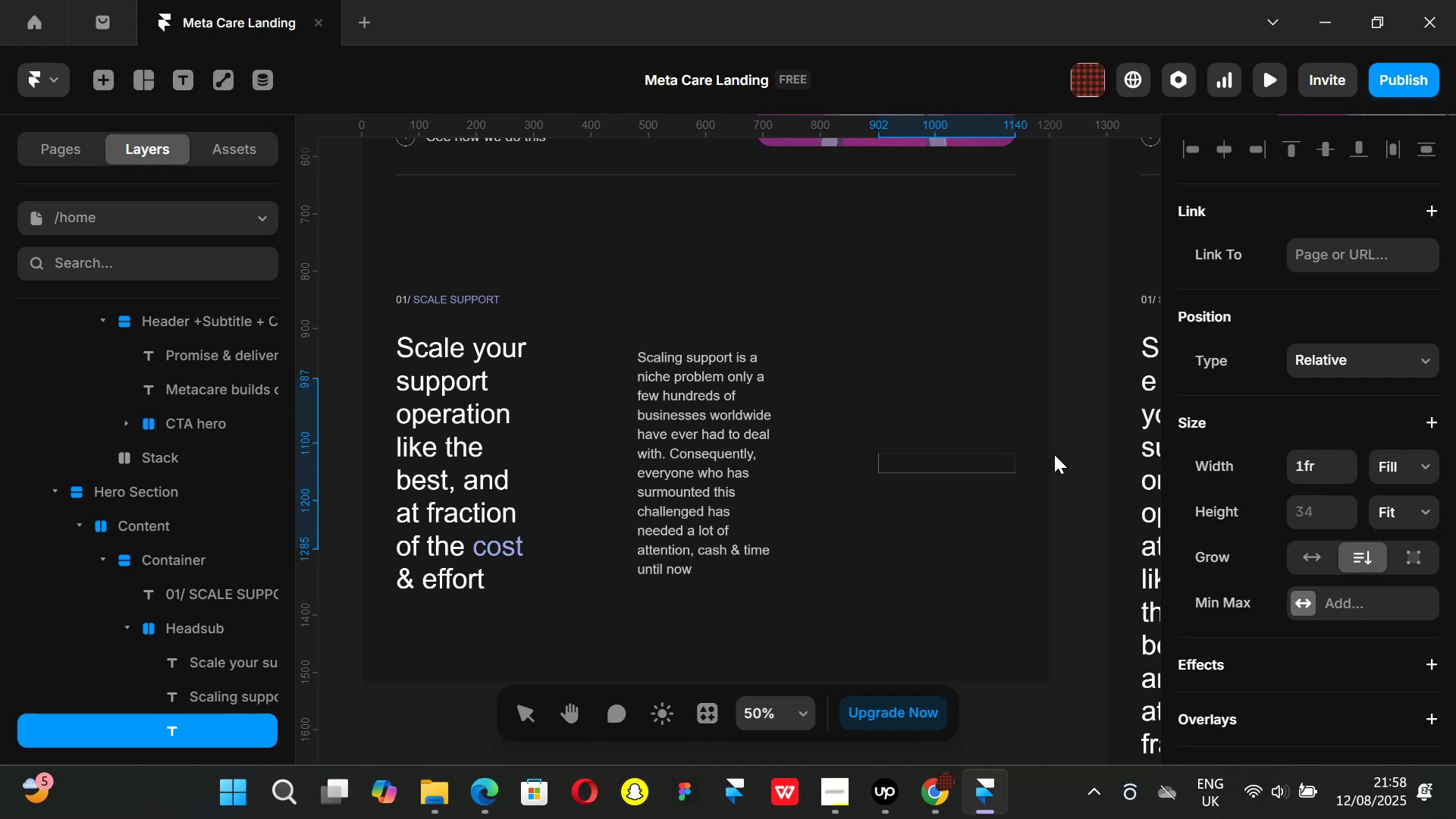 
key(Control+Z)
 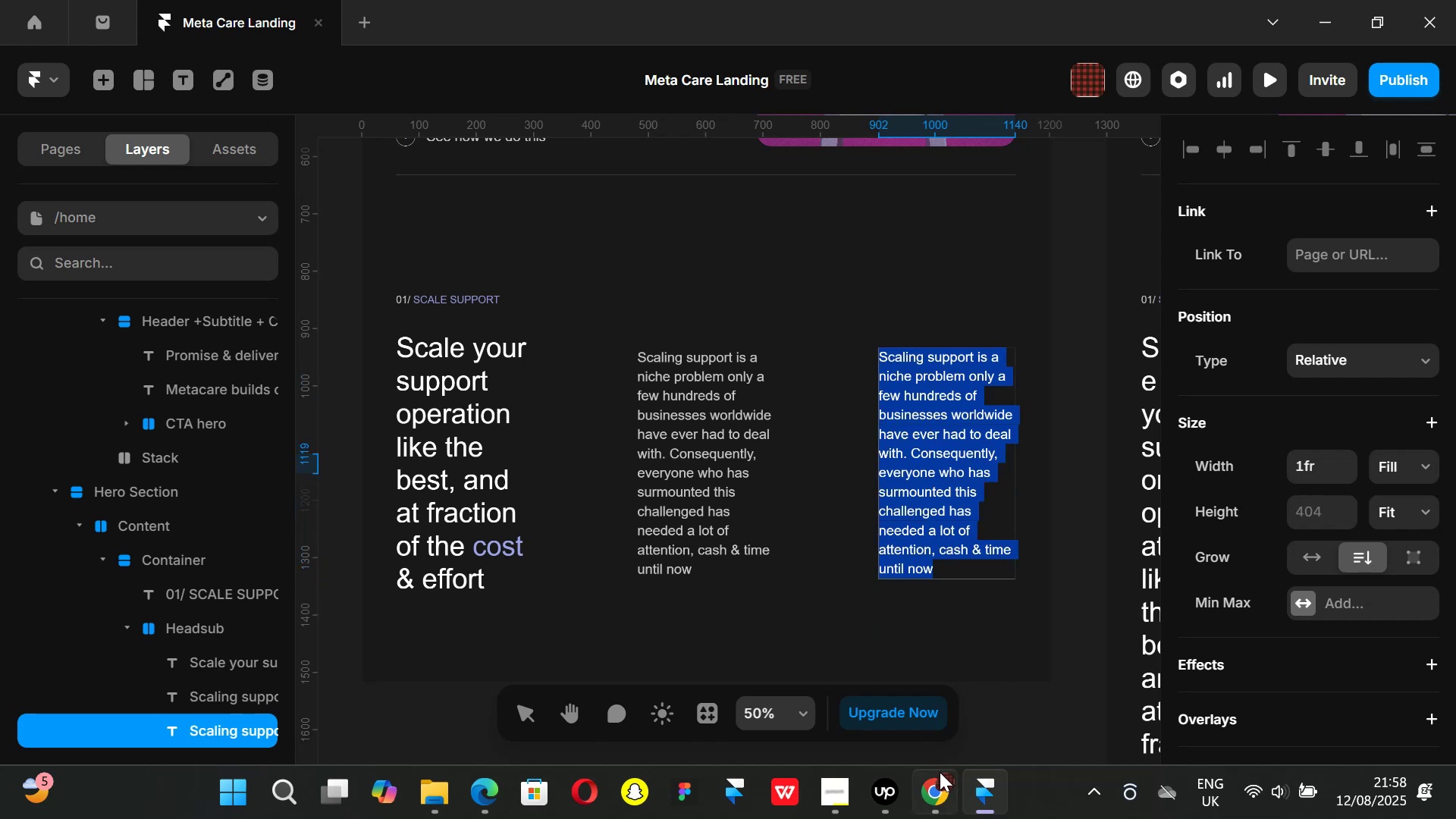 
left_click([941, 782])
 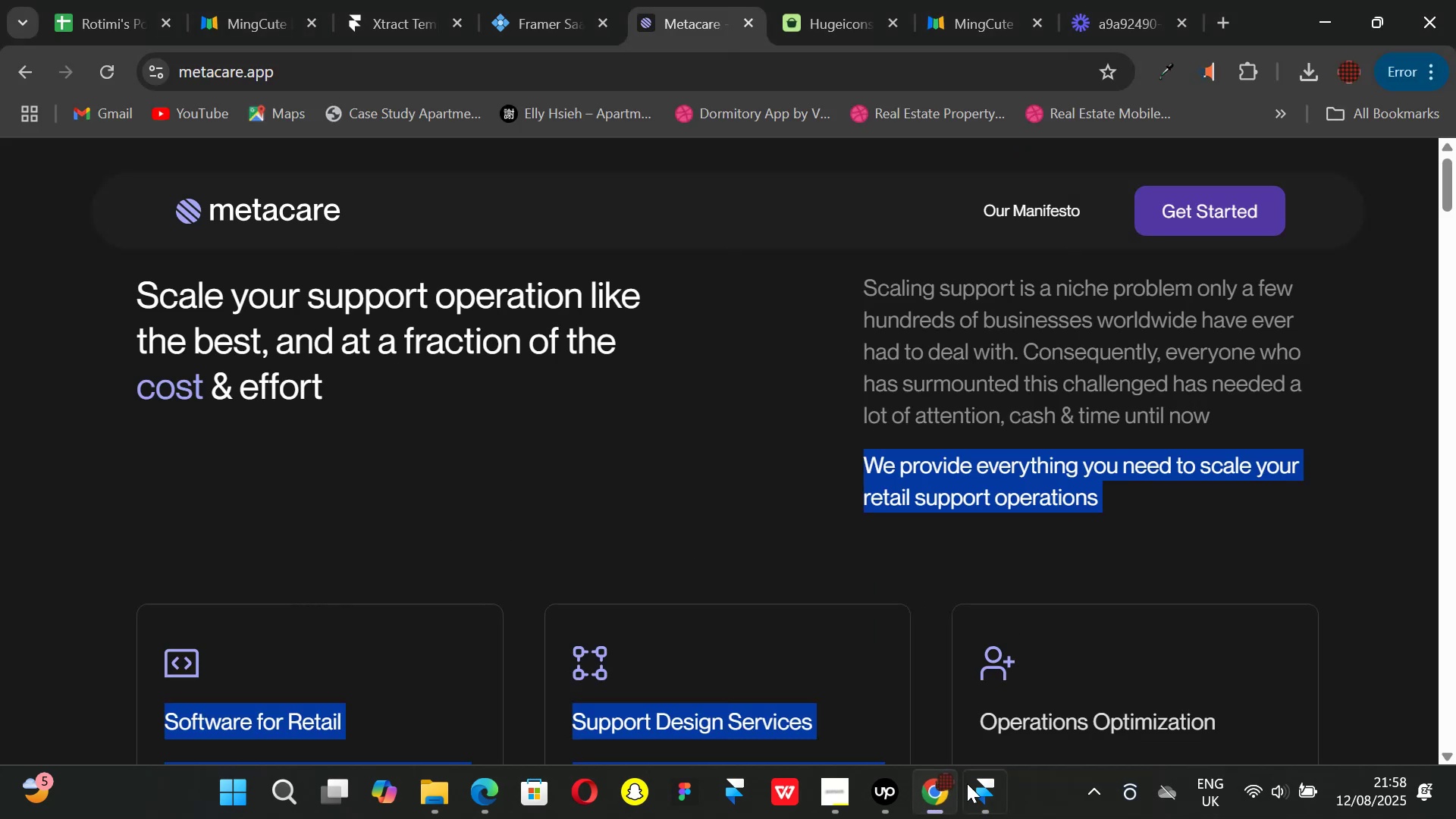 
mouse_move([980, 765])
 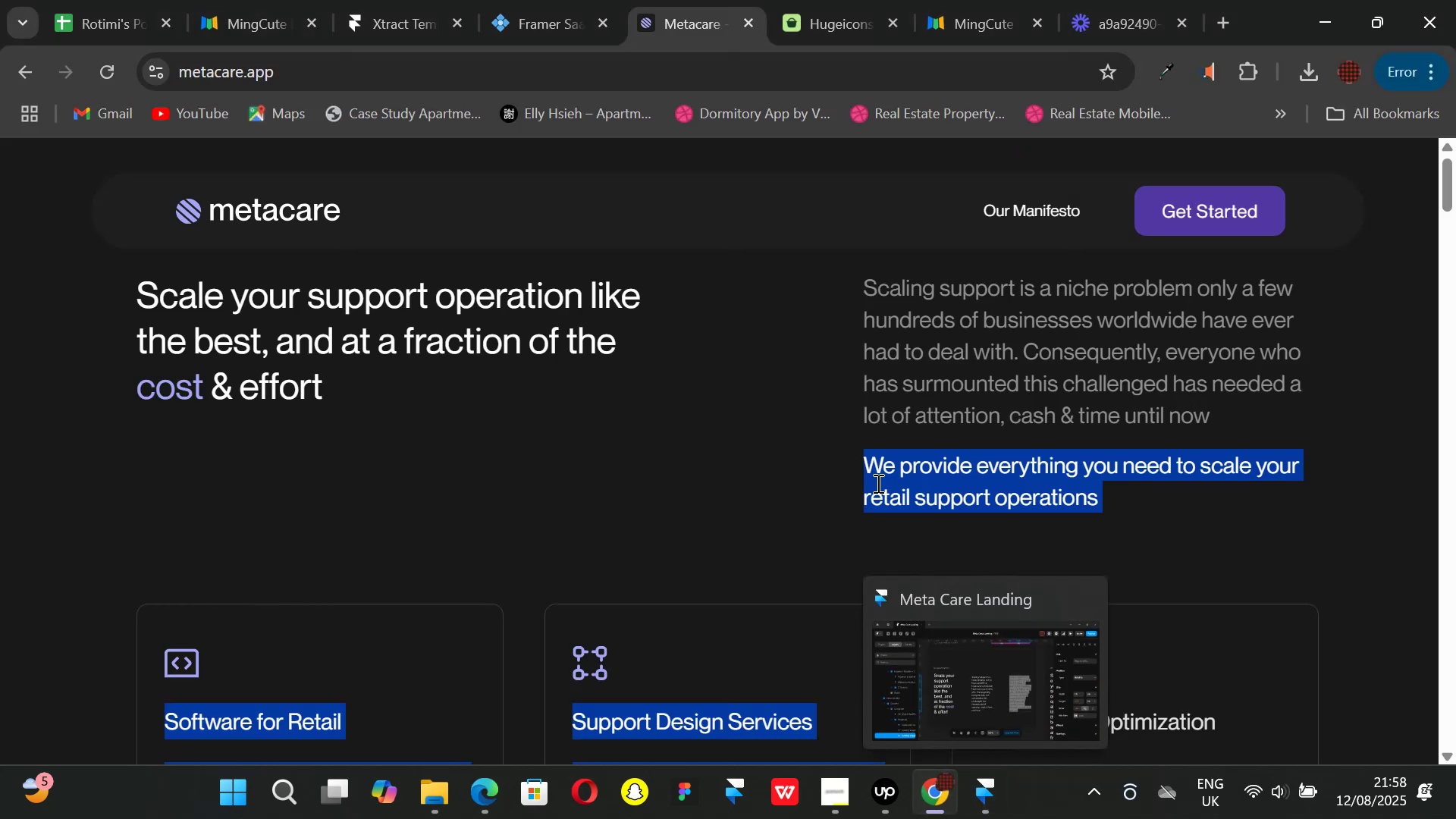 
left_click_drag(start_coordinate=[877, 483], to_coordinate=[875, 479])
 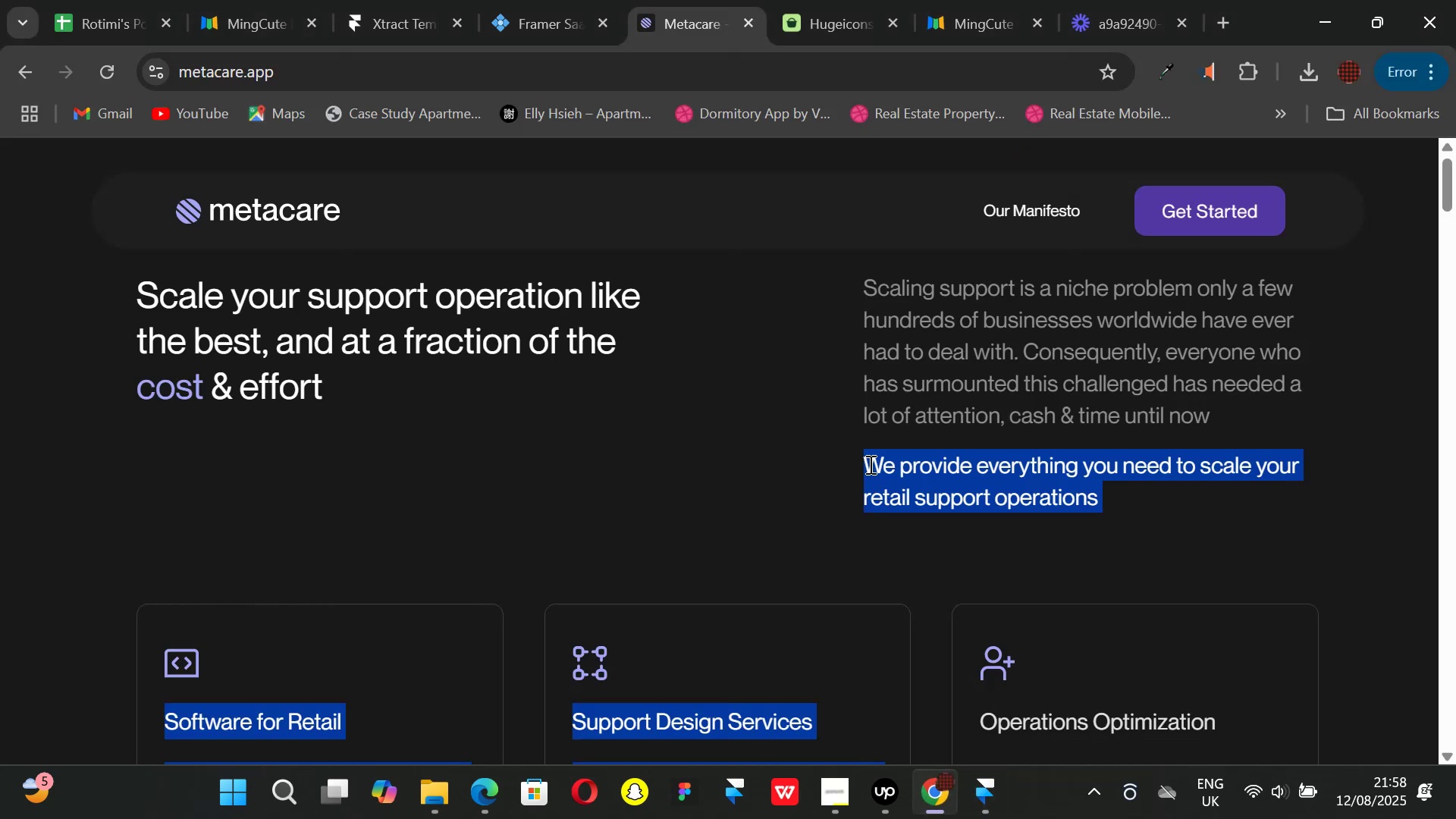 
left_click([869, 464])
 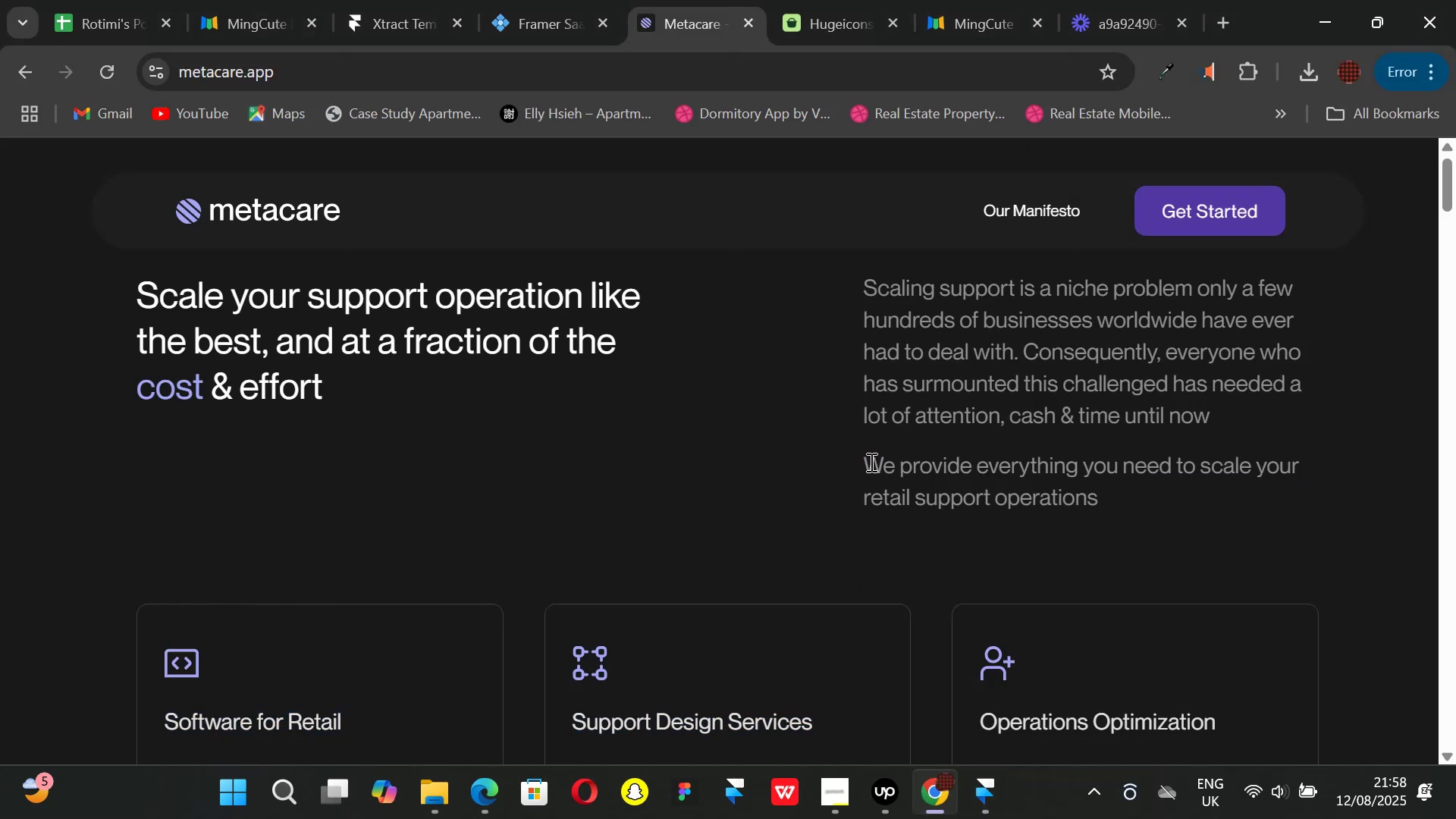 
left_click_drag(start_coordinate=[870, 462], to_coordinate=[1104, 504])
 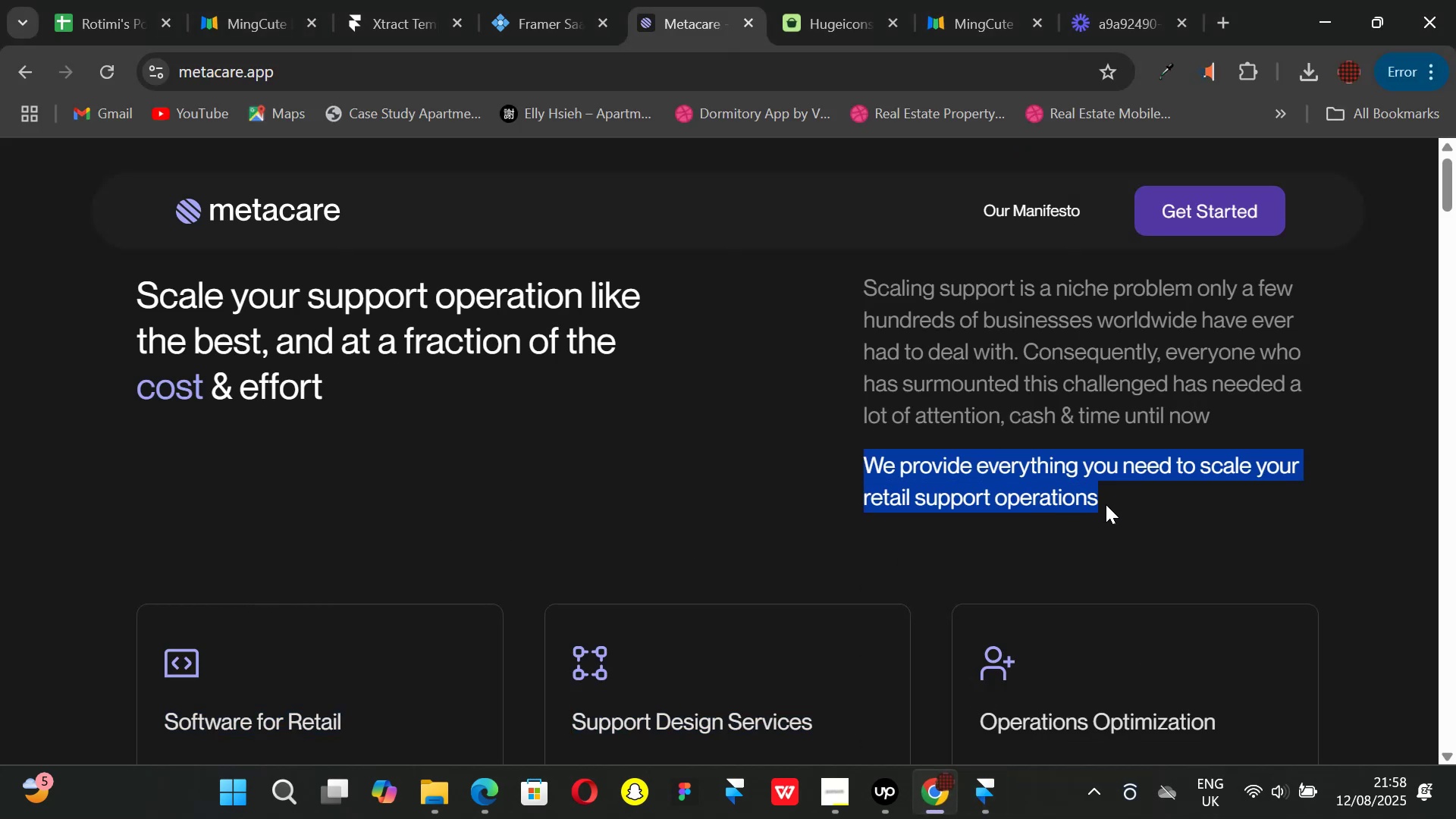 
key(Control+ControlLeft)
 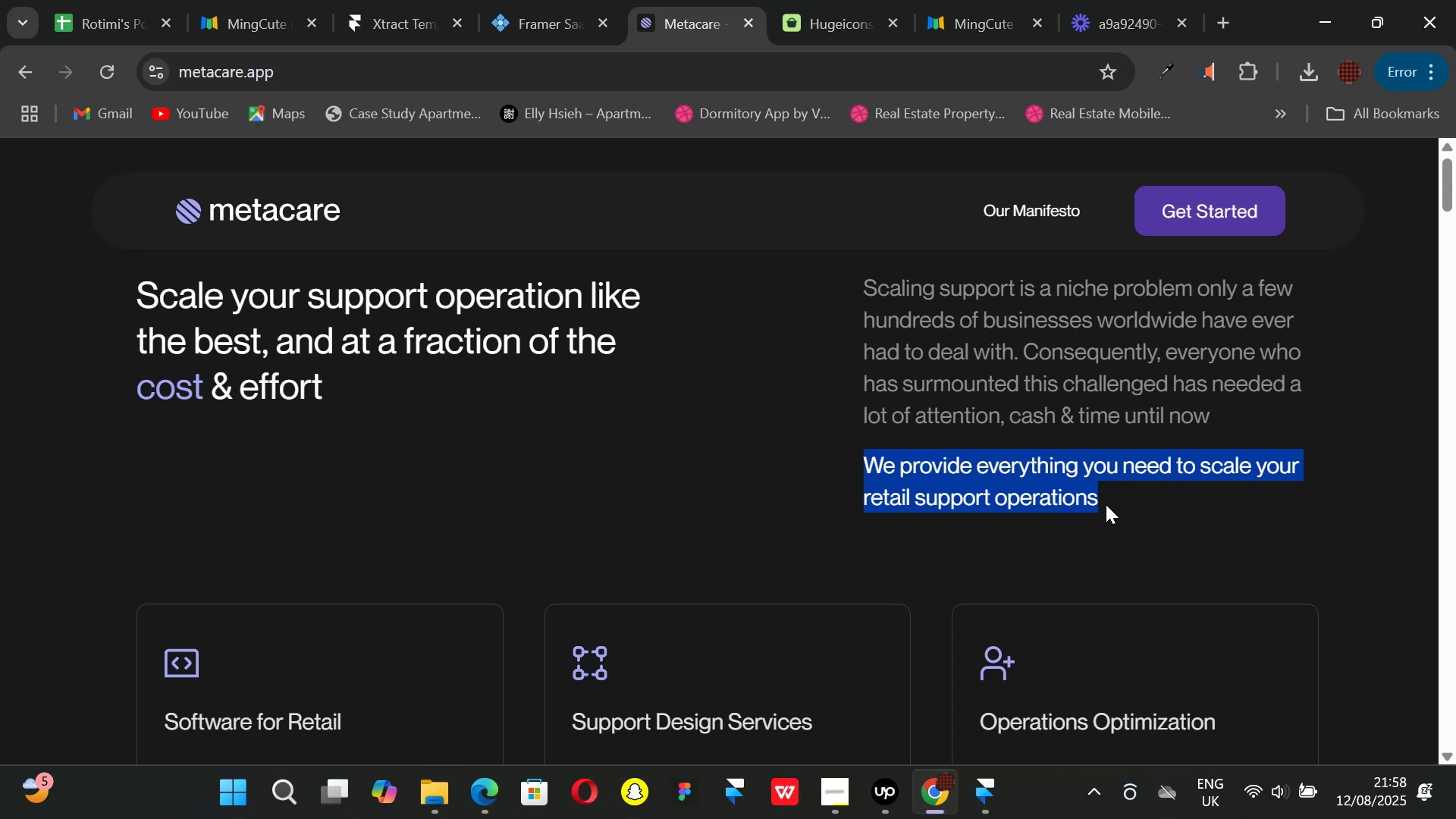 
key(Control+C)
 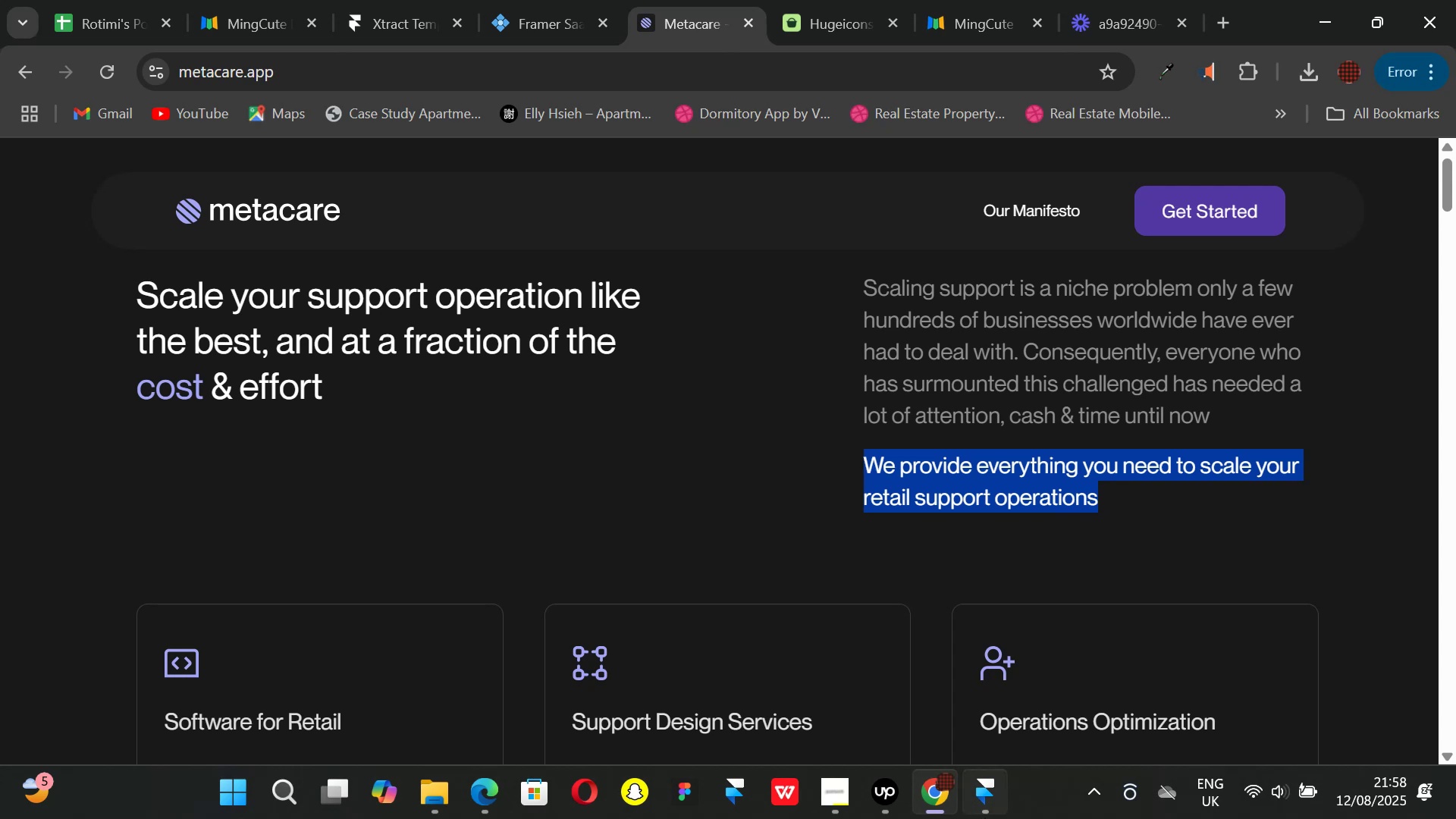 
left_click([985, 806])
 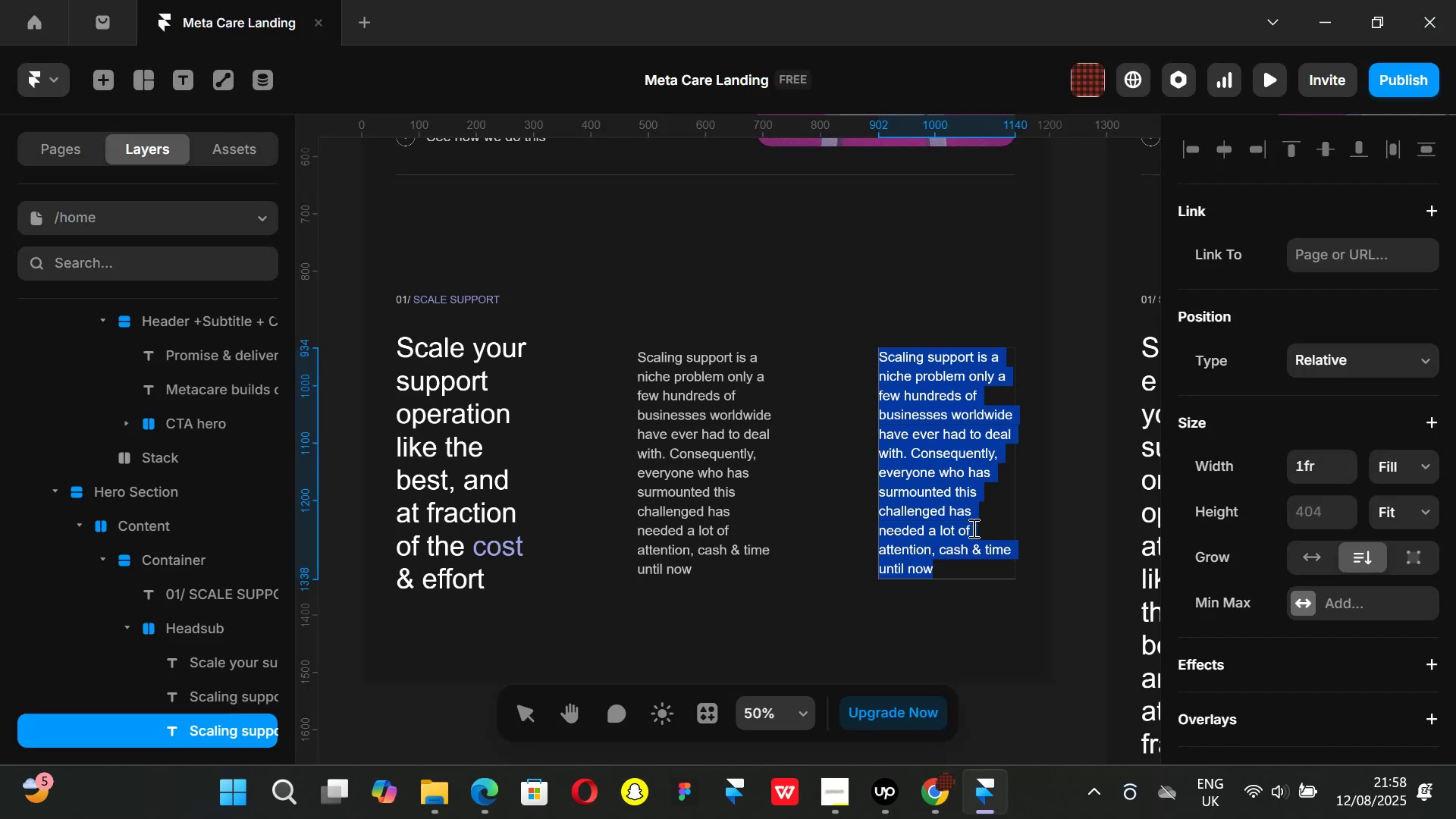 
key(Backspace)
 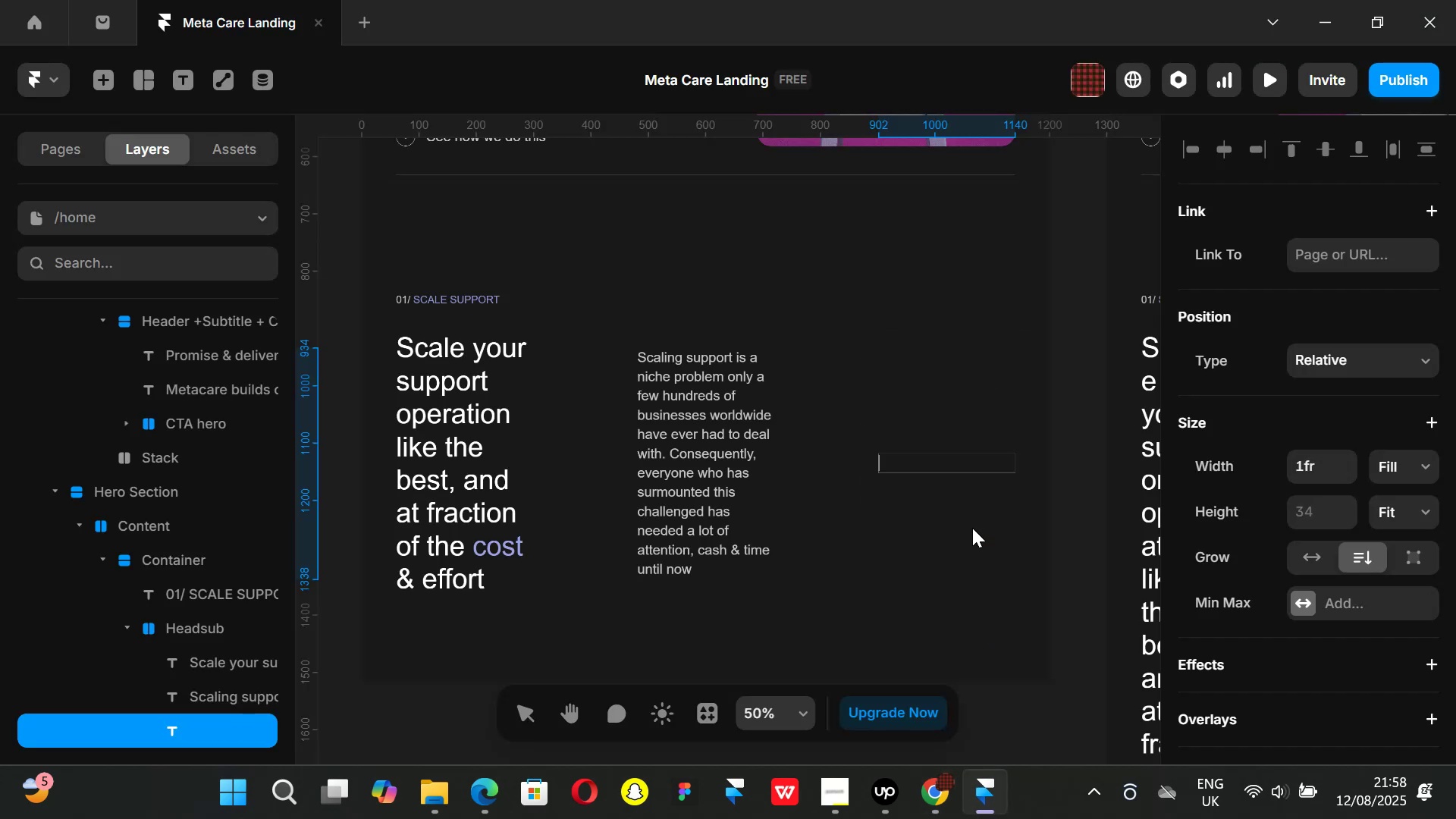 
key(Control+ControlLeft)
 